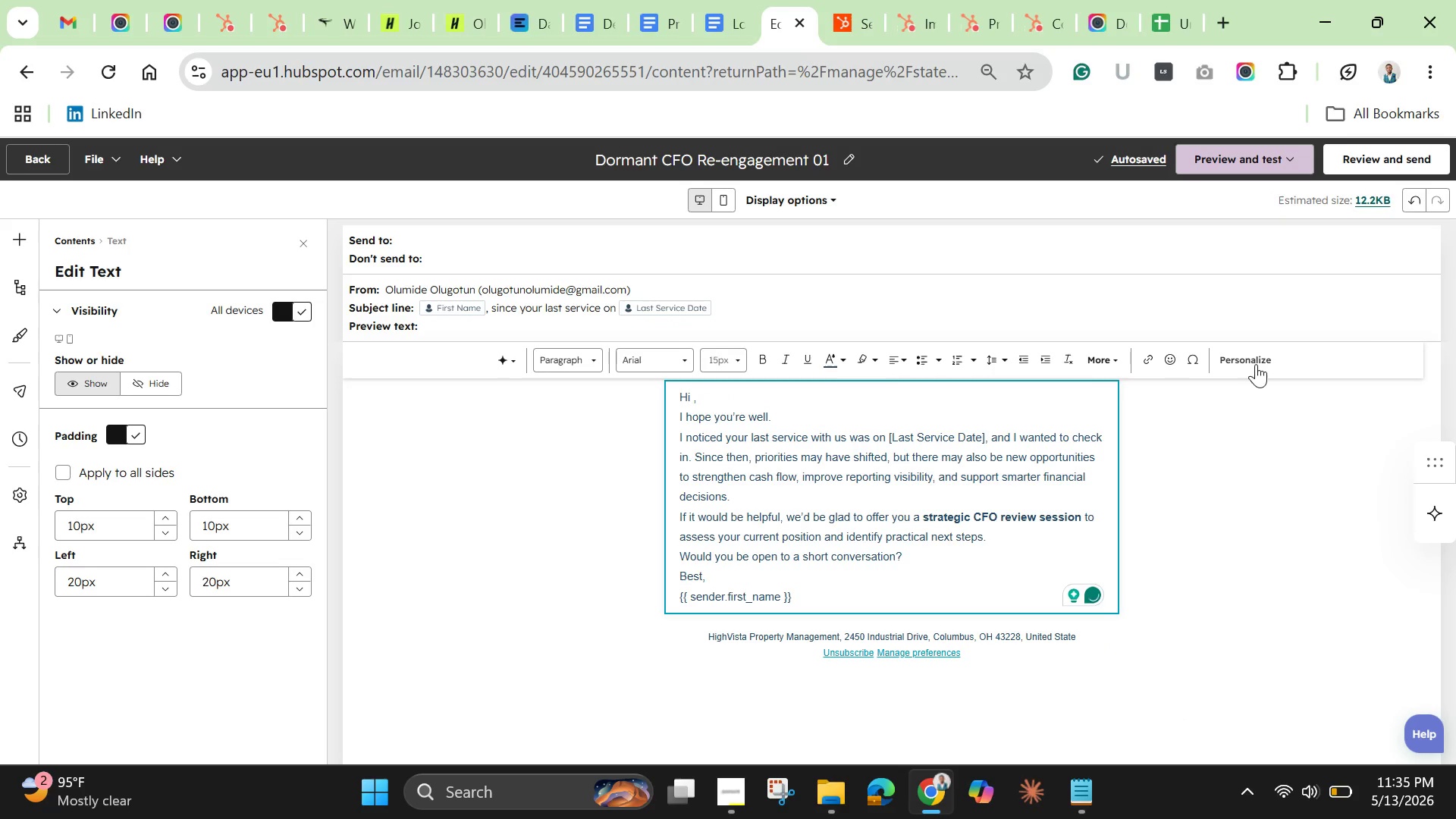 
left_click([1256, 362])
 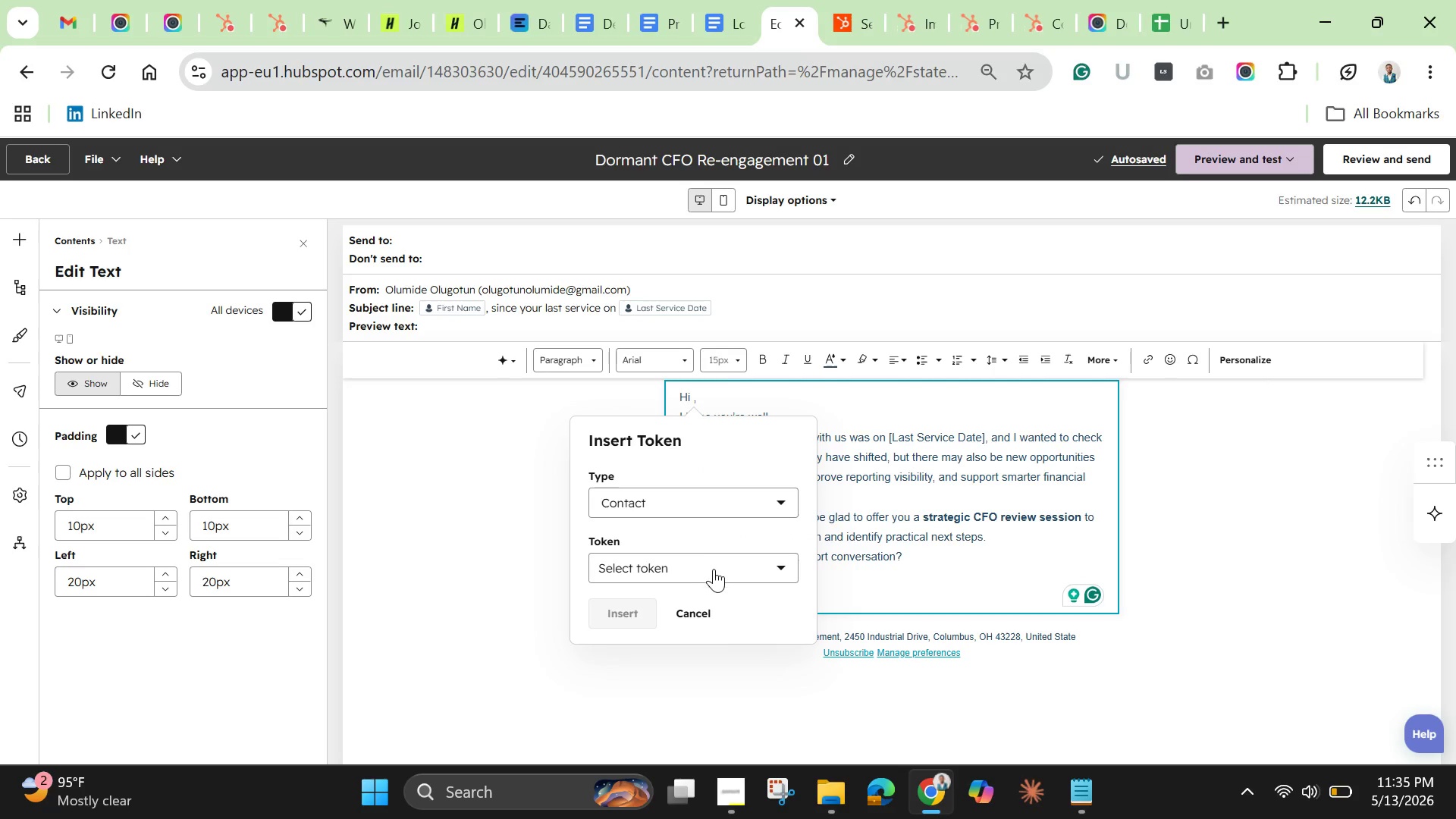 
left_click([718, 572])
 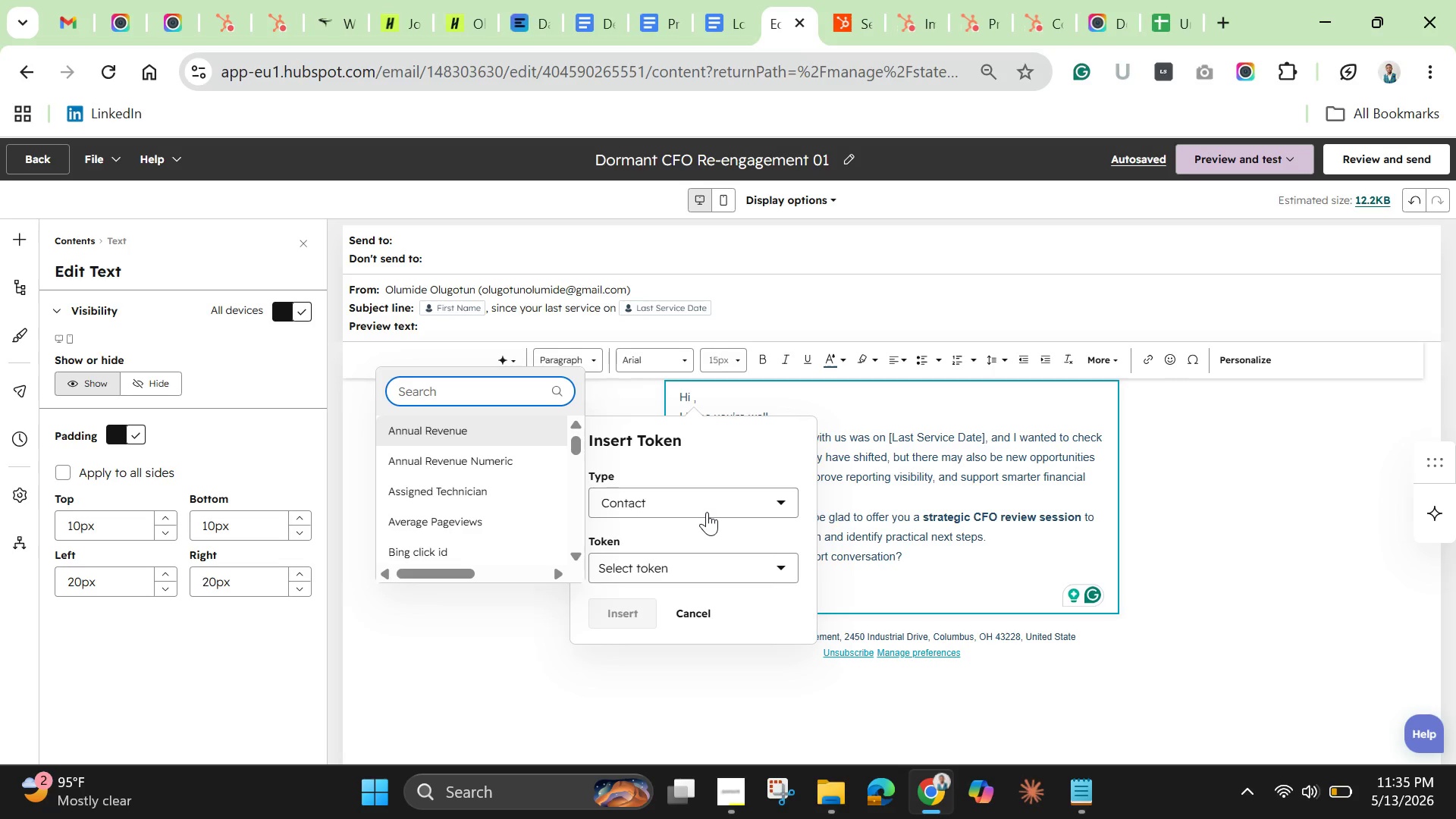 
wait(25.33)
 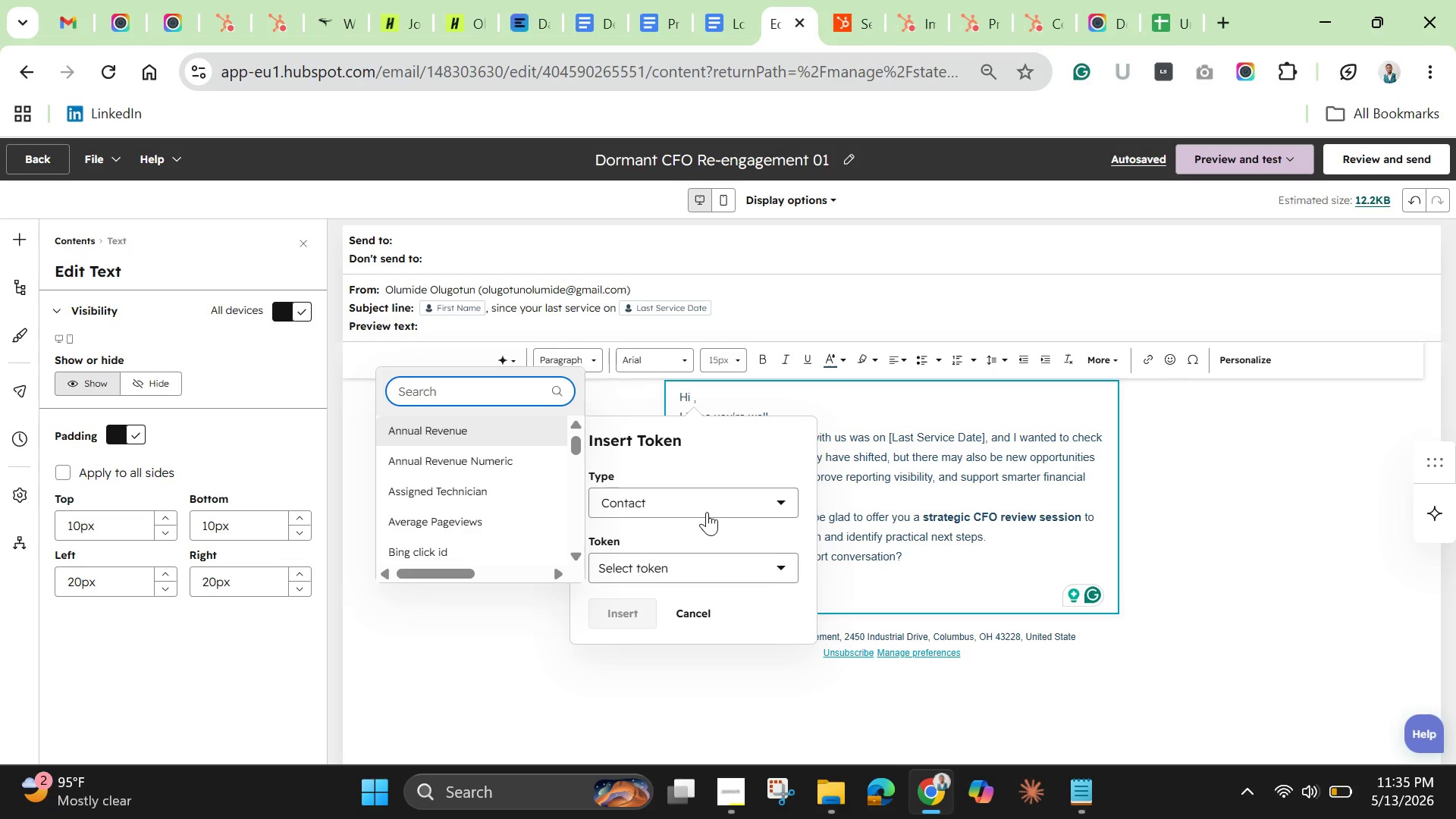 
left_click([466, 338])
 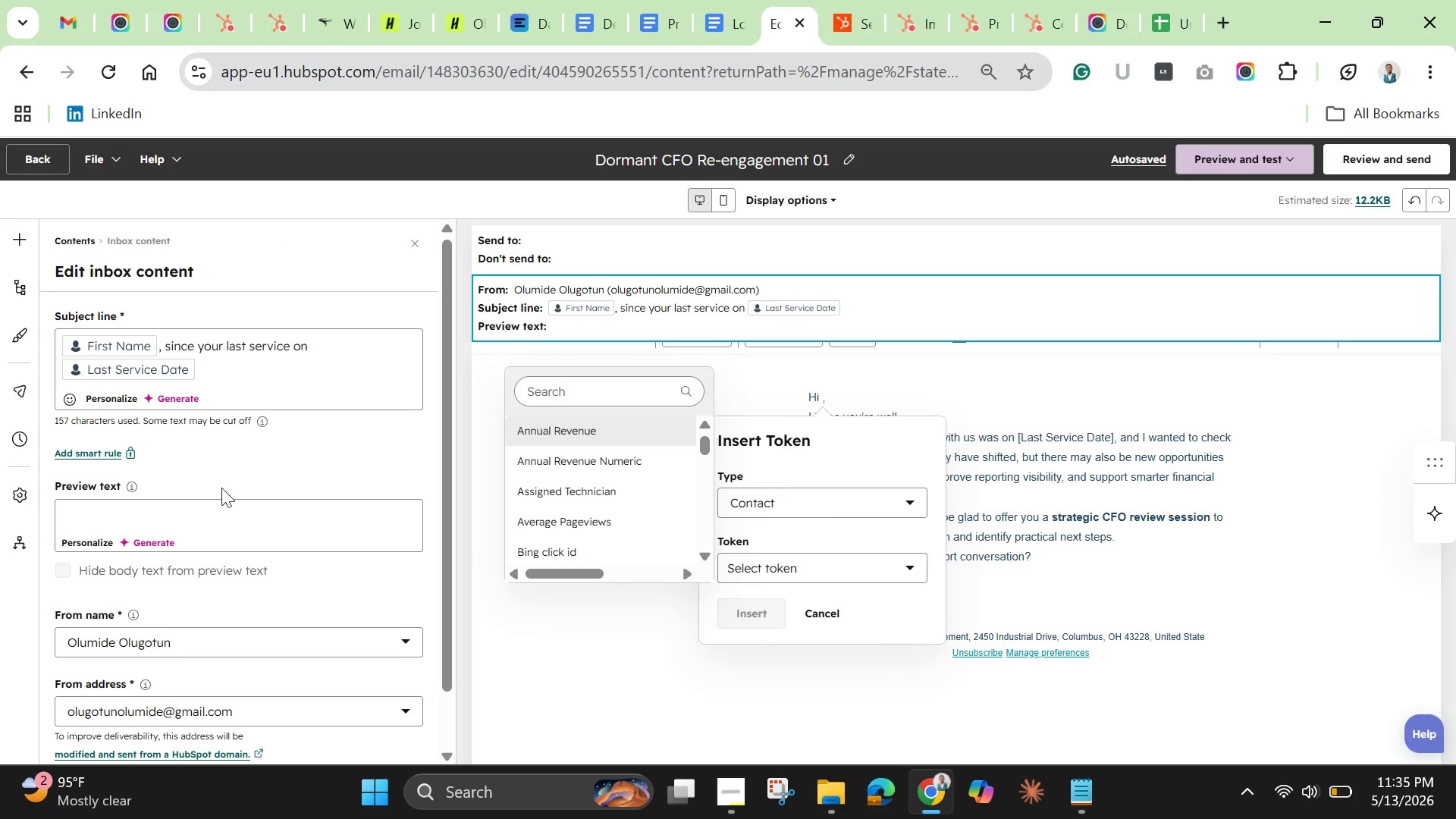 
left_click([199, 506])
 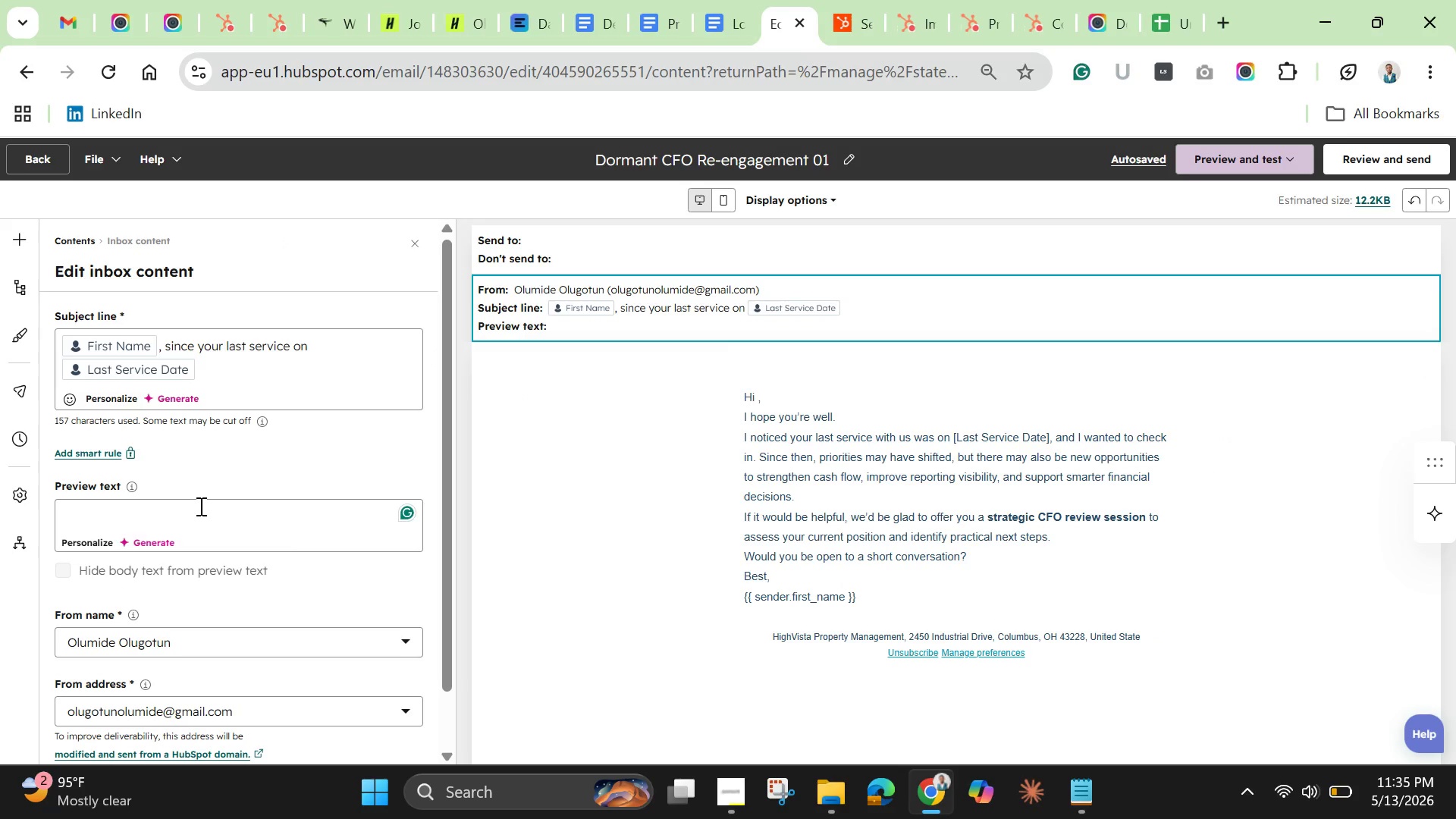 
type(A quick sr)
key(Backspace)
type(trategic review could uncover cost and reporting gaps!)
 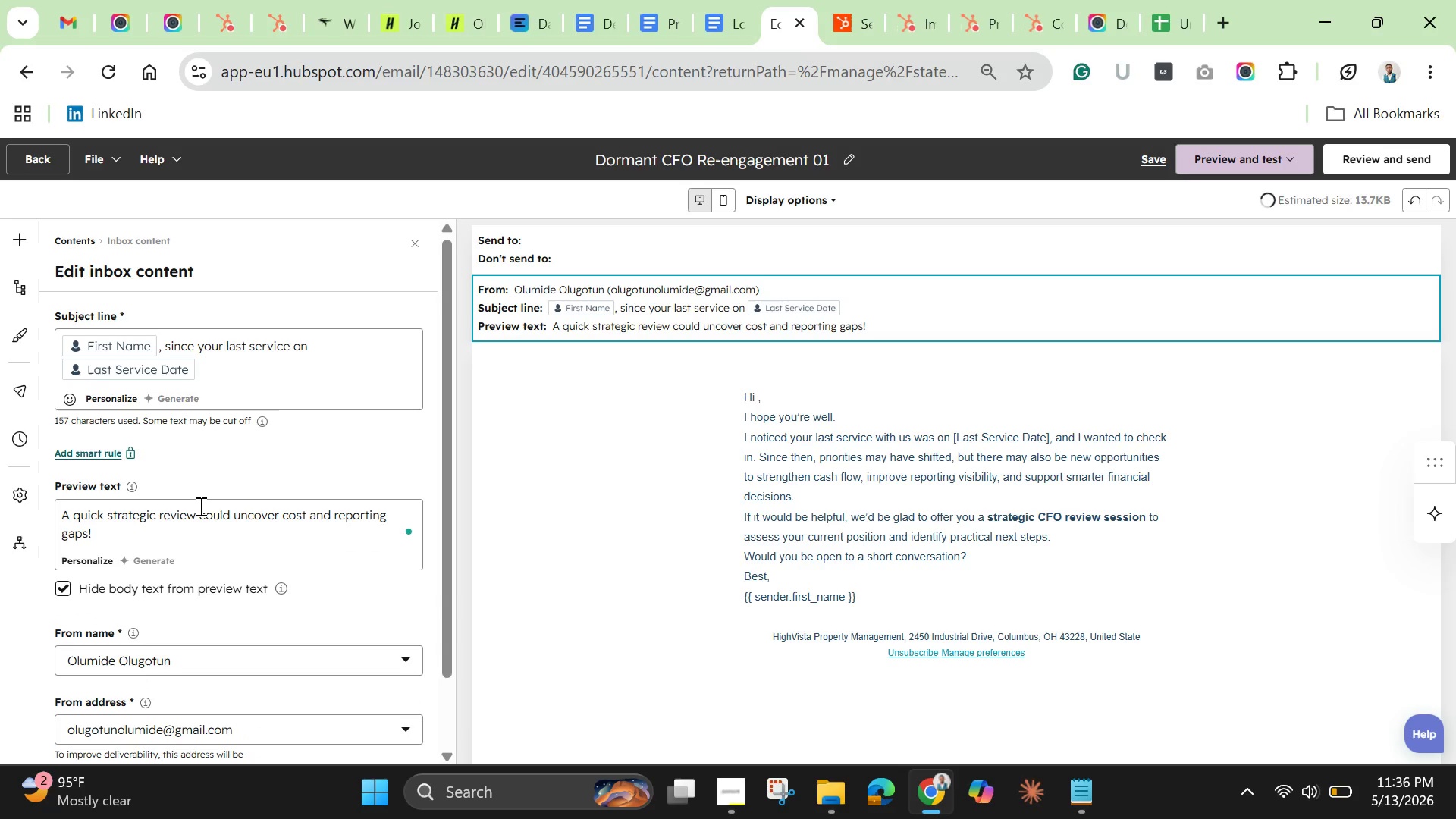 
wait(49.89)
 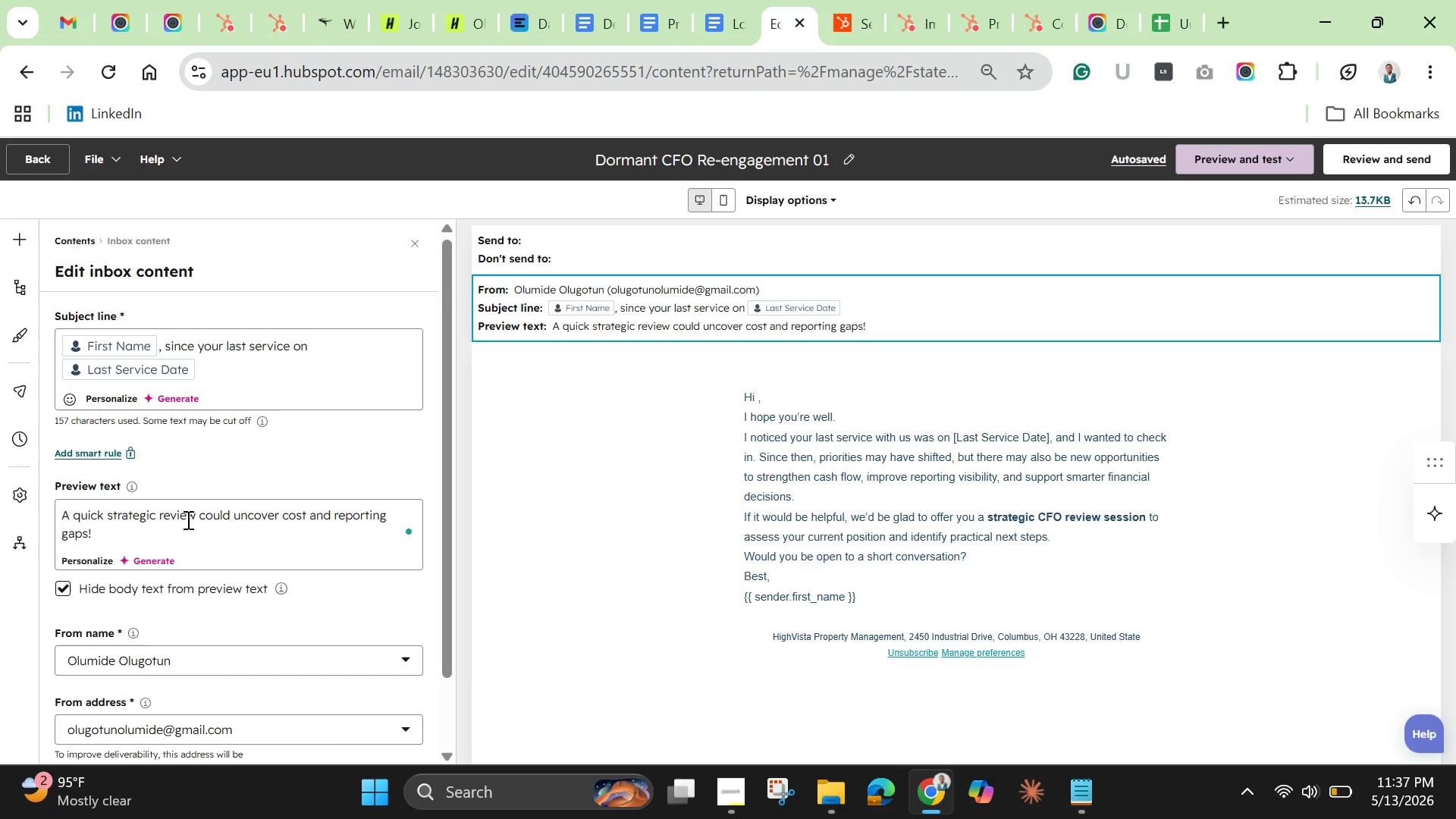 
left_click([798, 436])
 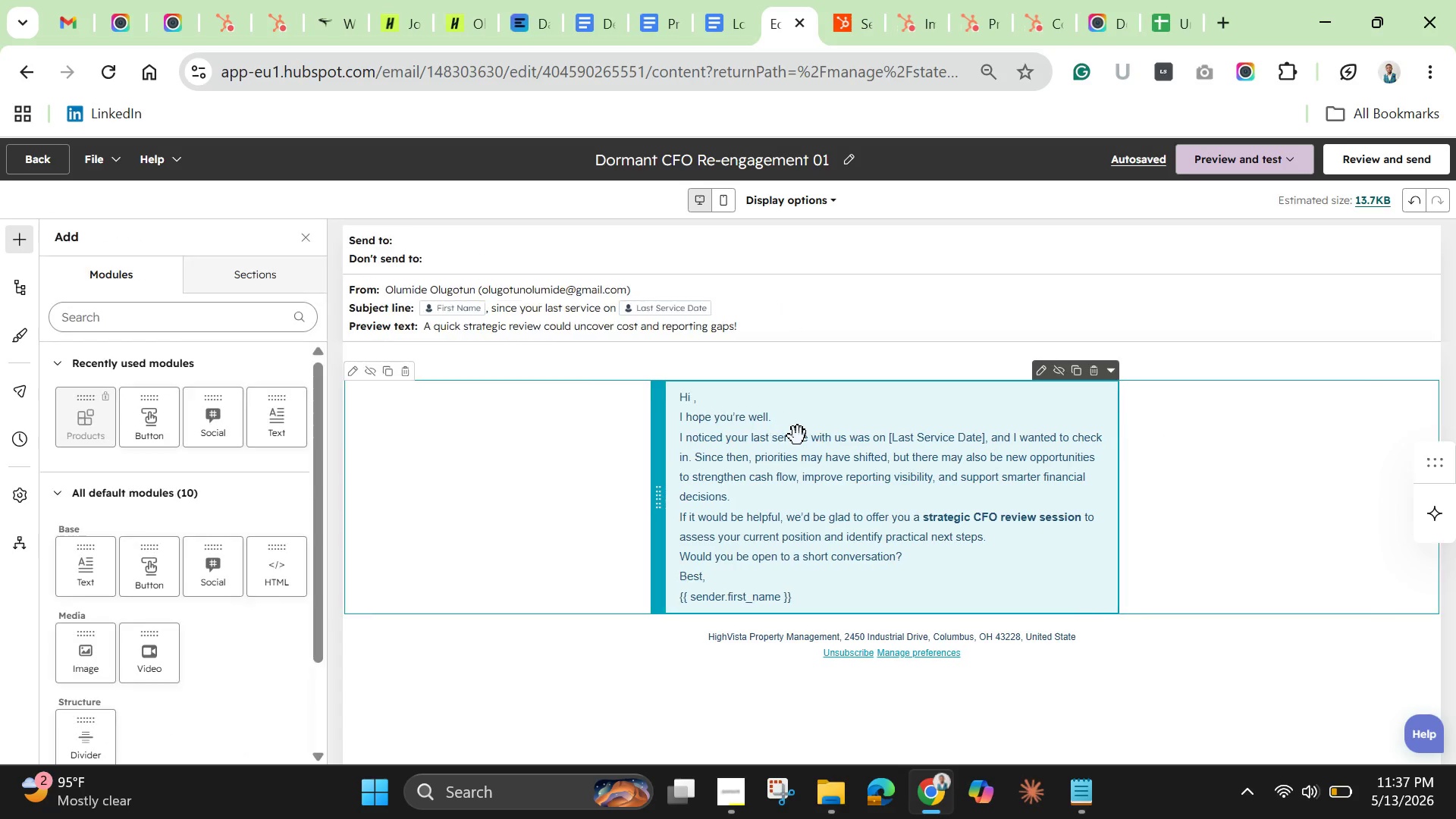 
left_click([798, 436])
 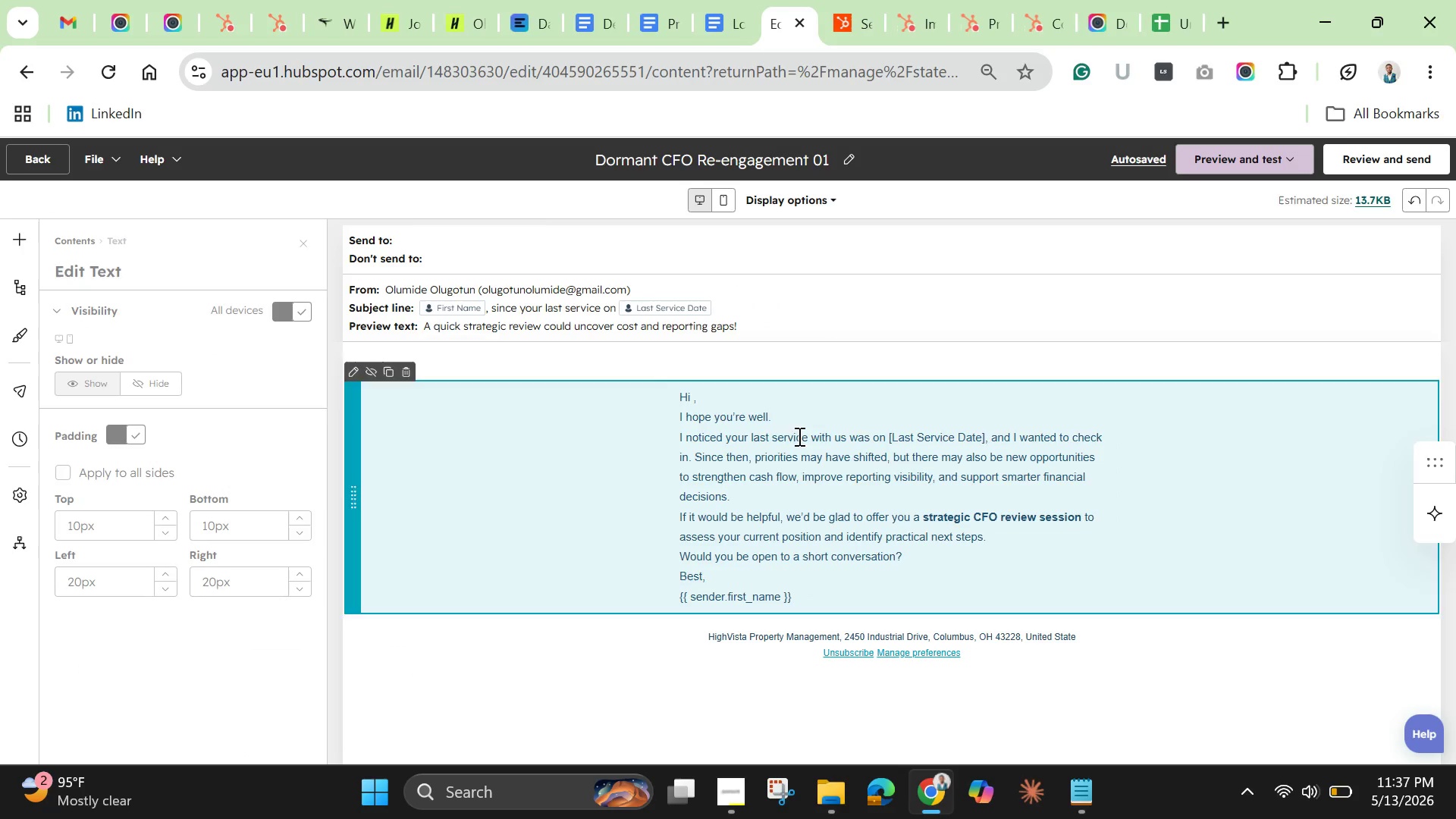 
double_click([798, 436])
 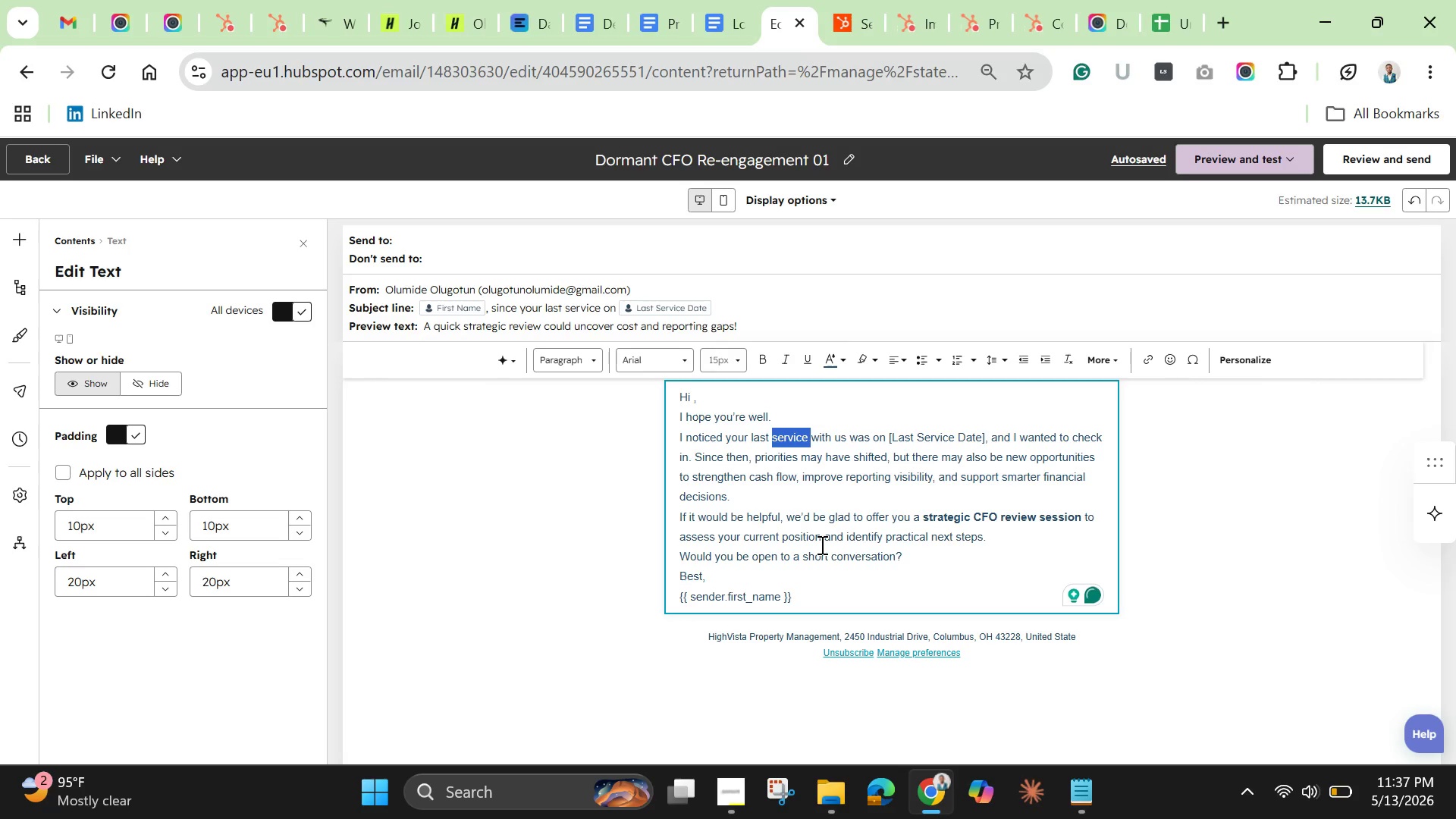 
wait(8.3)
 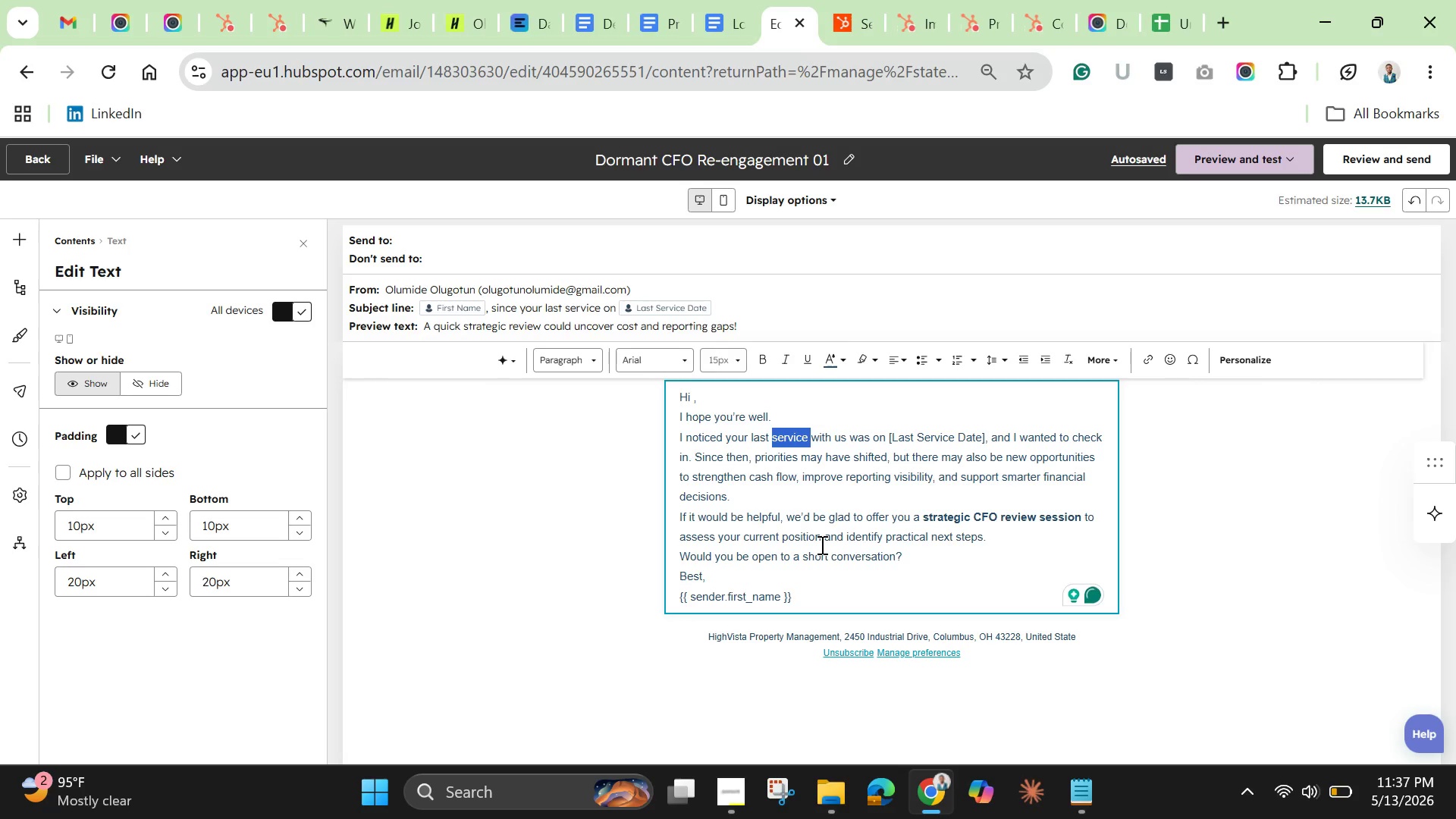 
left_click([717, 30])
 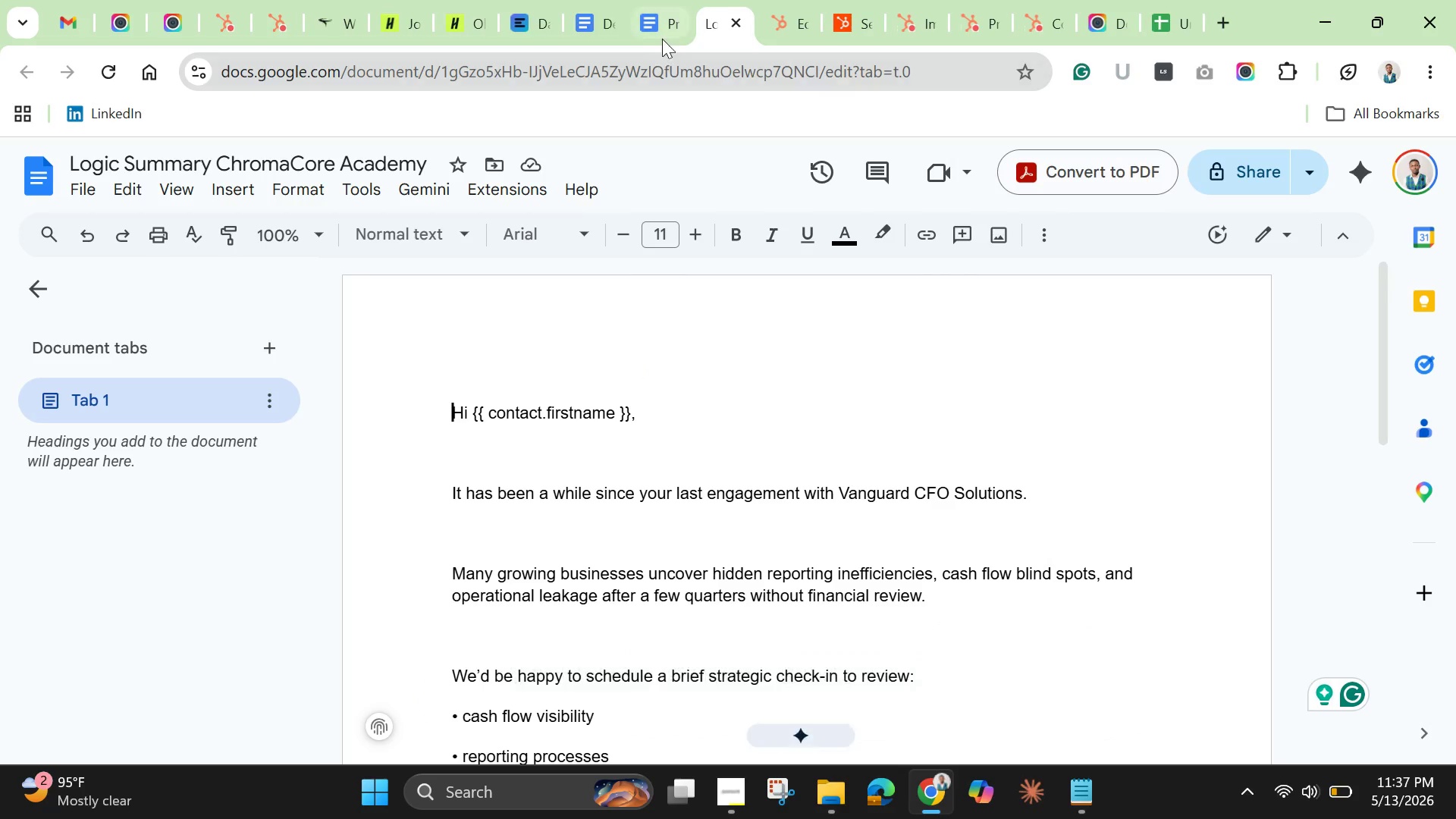 
scroll: coordinate [569, 423], scroll_direction: down, amount: 2.0
 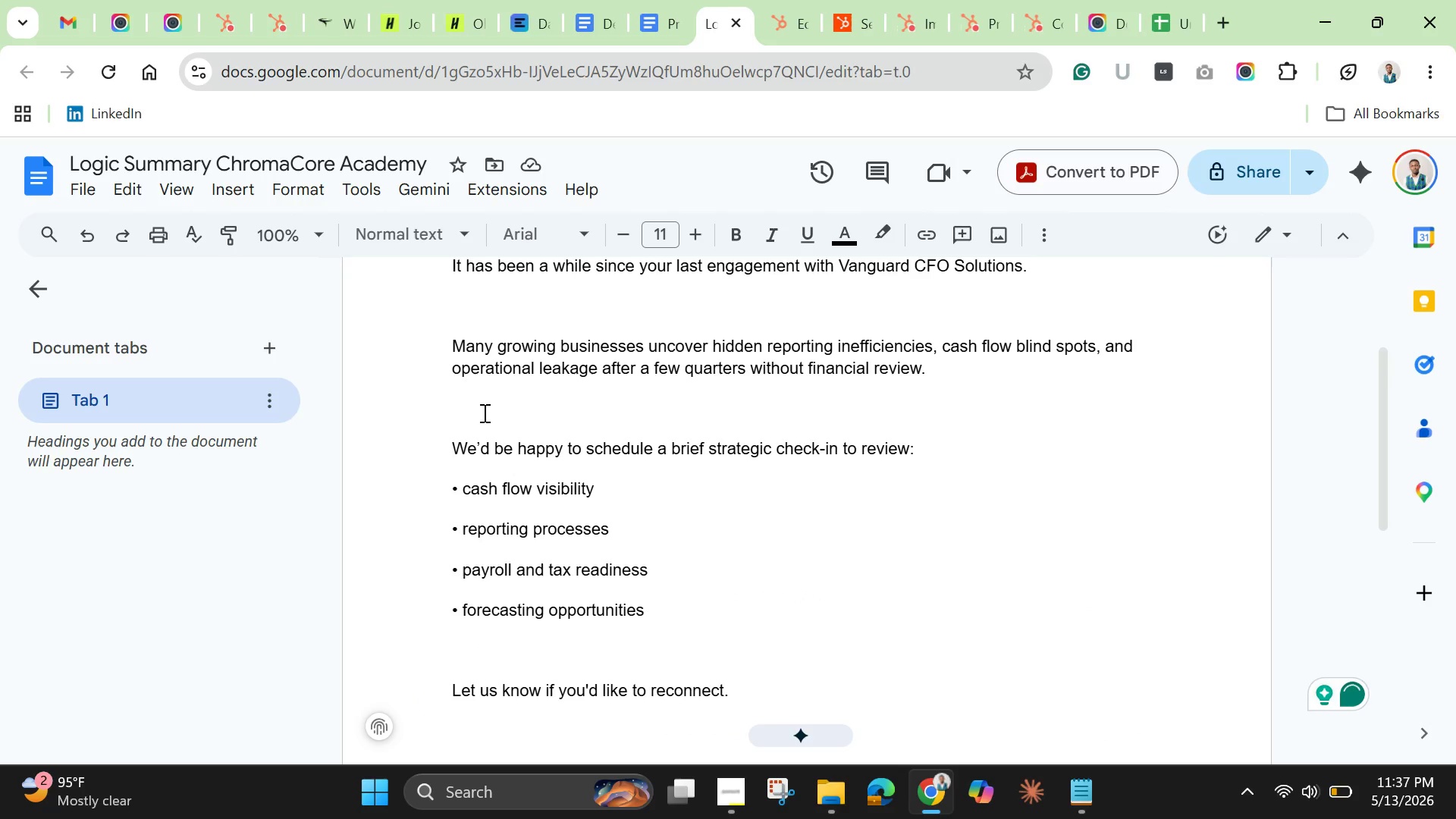 
left_click([482, 411])
 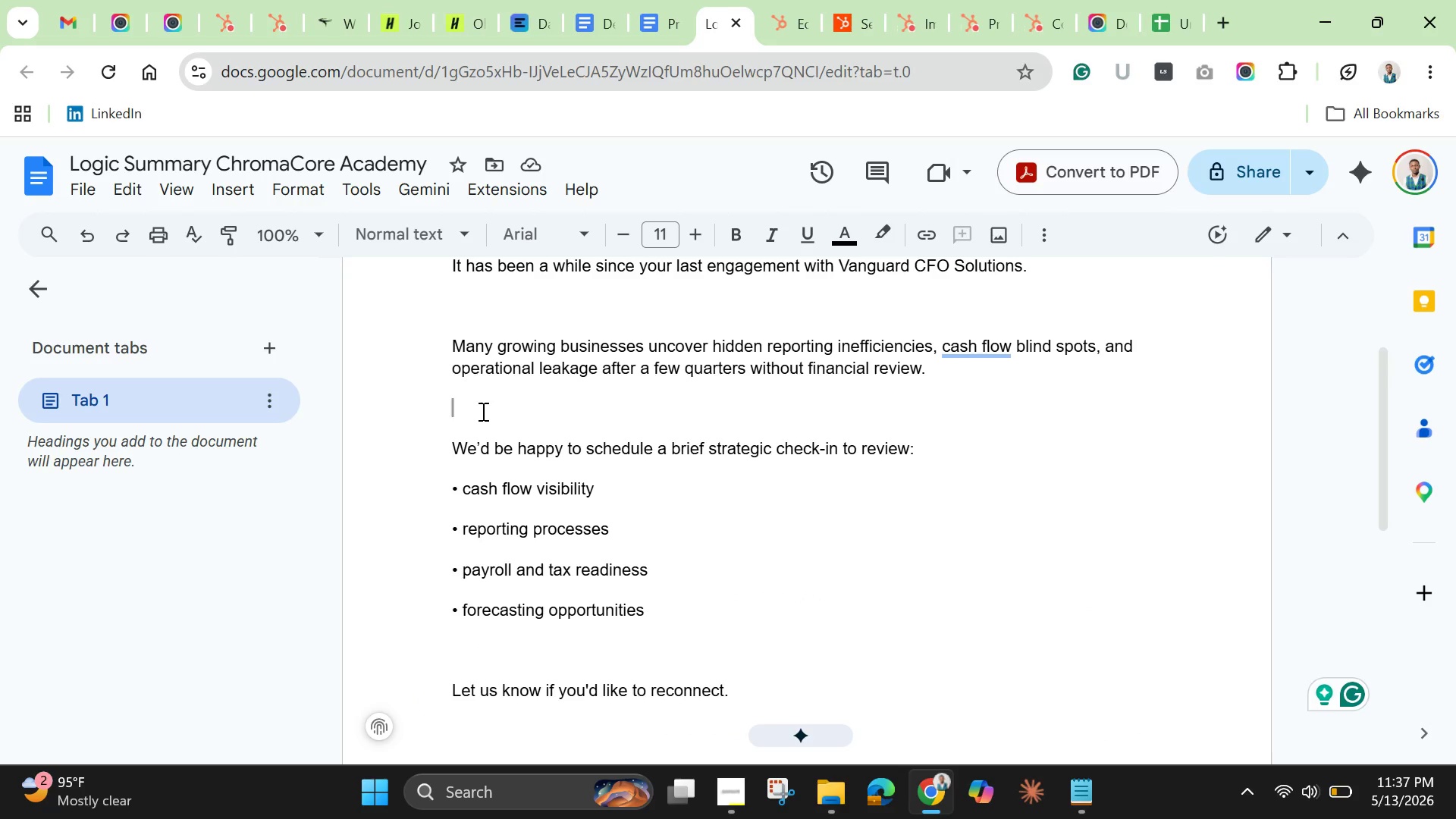 
key(Backspace)
 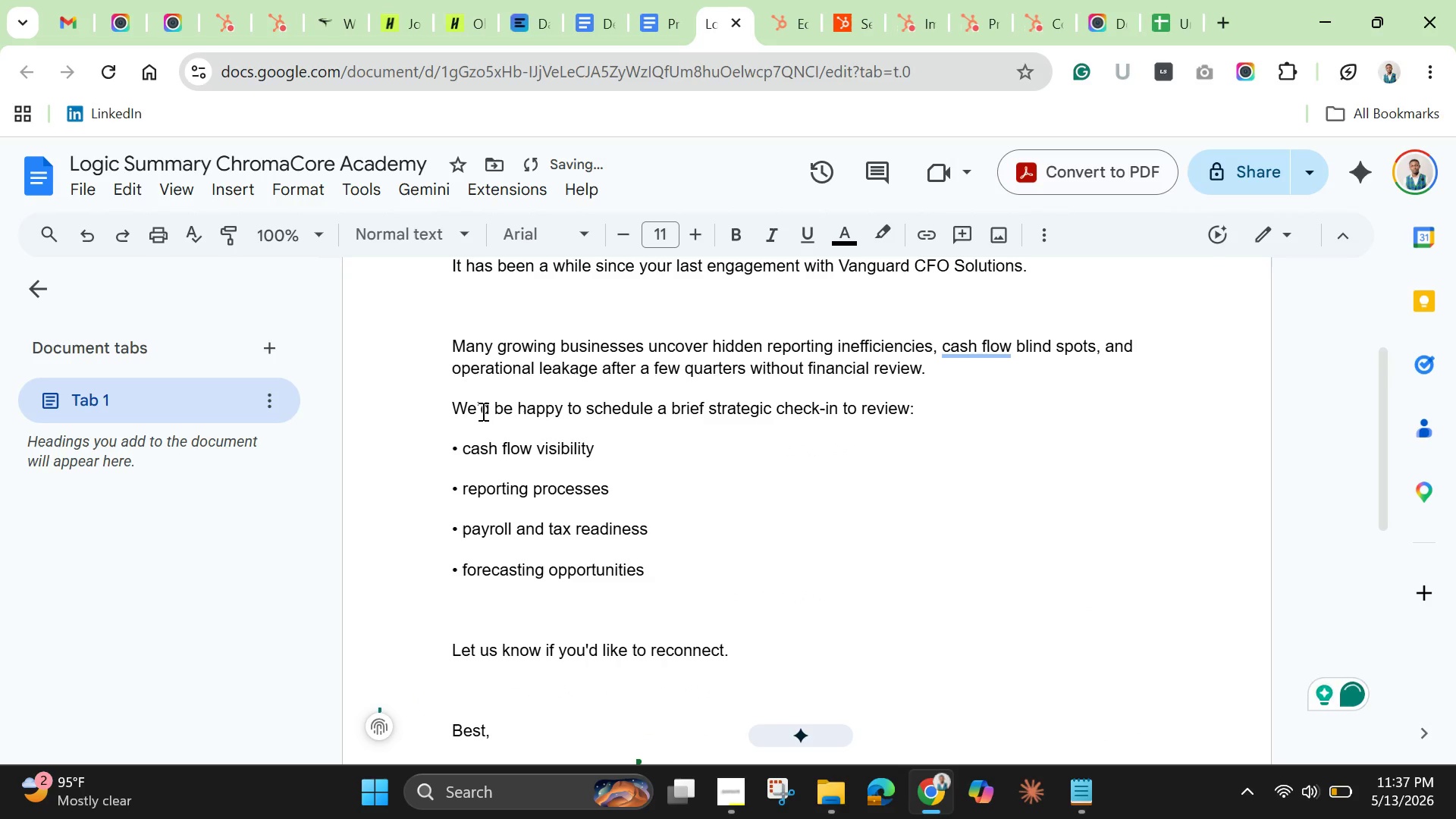 
scroll: coordinate [482, 411], scroll_direction: up, amount: 1.0
 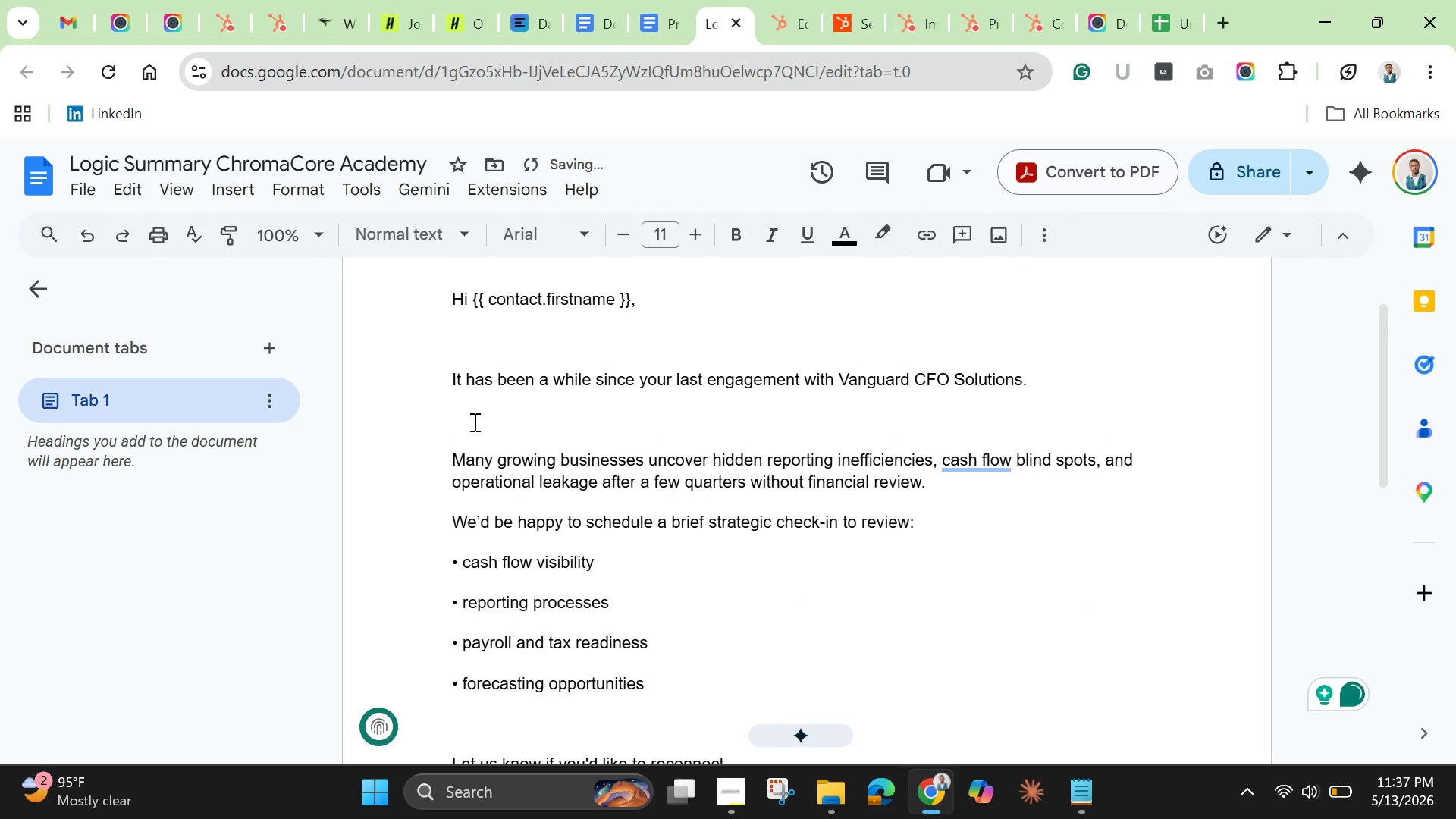 
left_click([473, 422])
 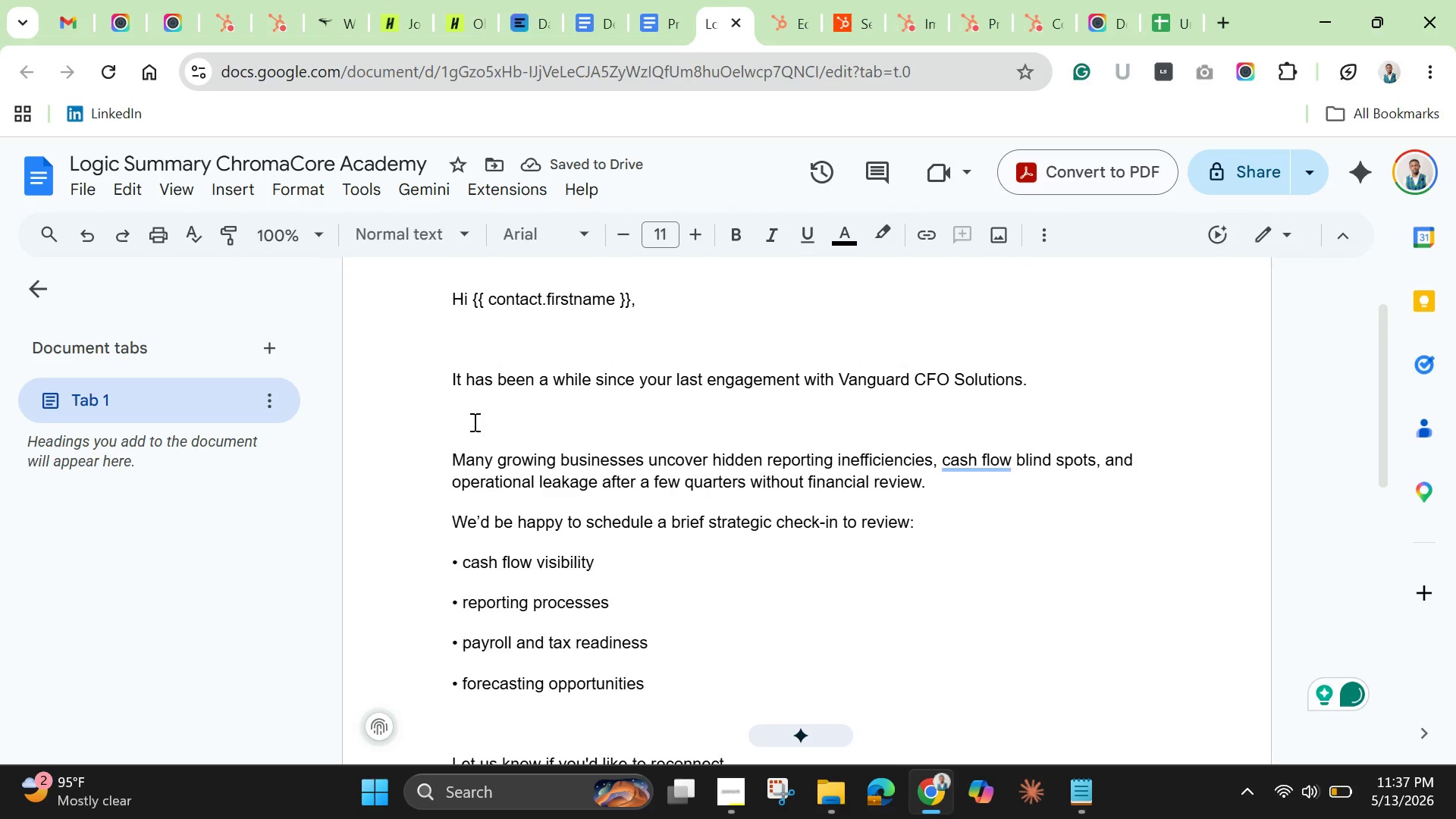 
key(Backspace)
 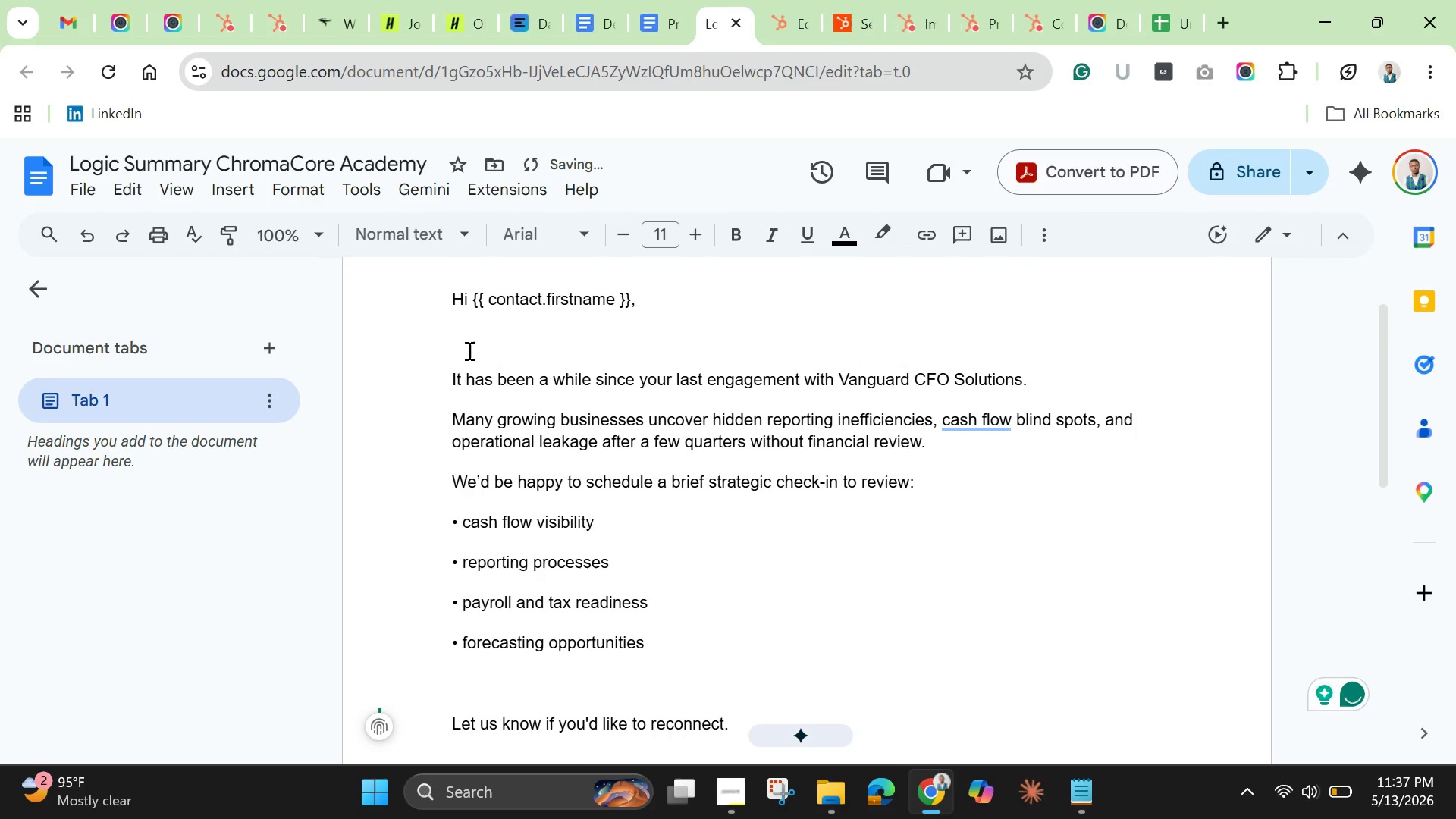 
left_click([468, 350])
 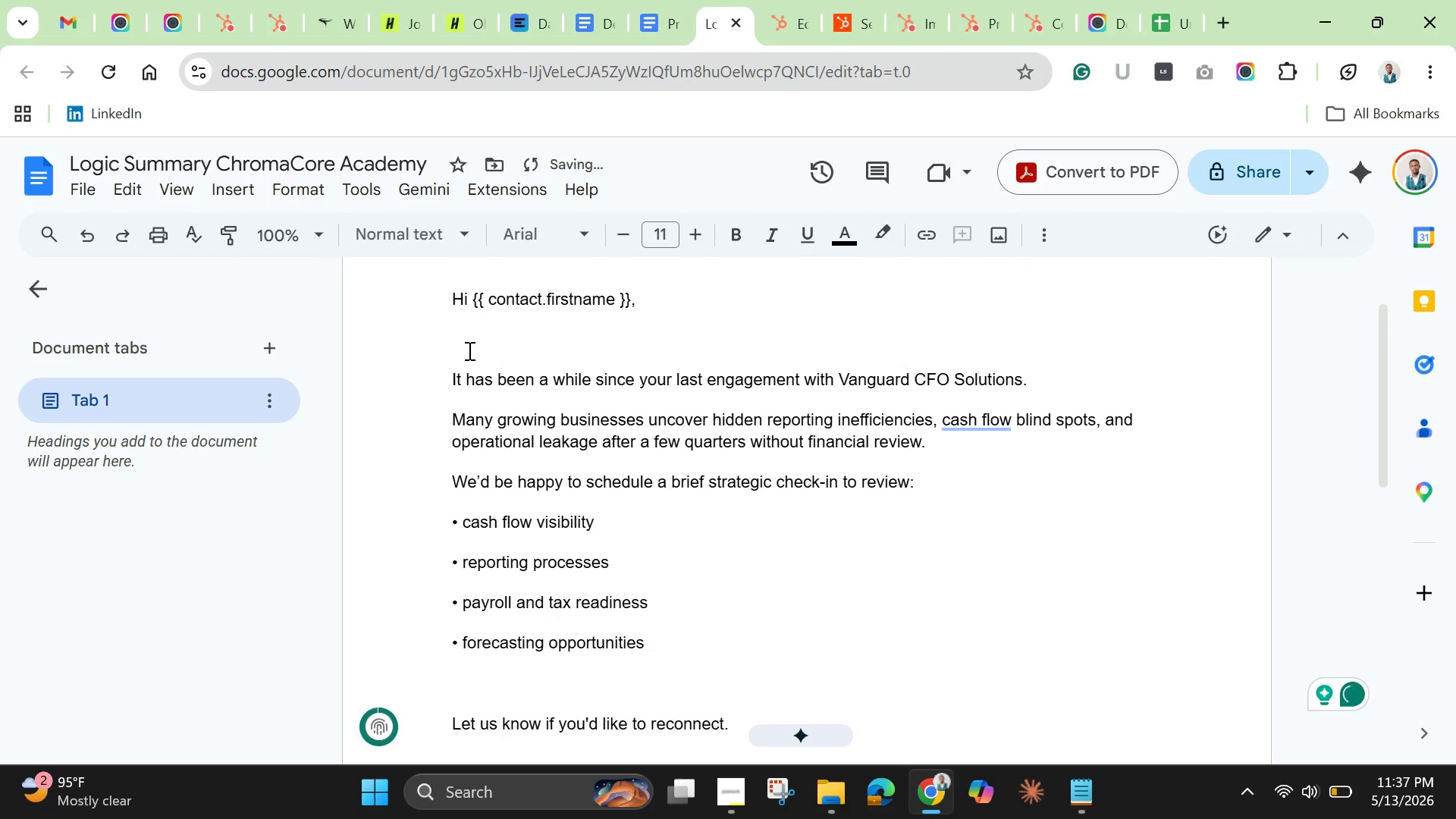 
key(Backspace)
 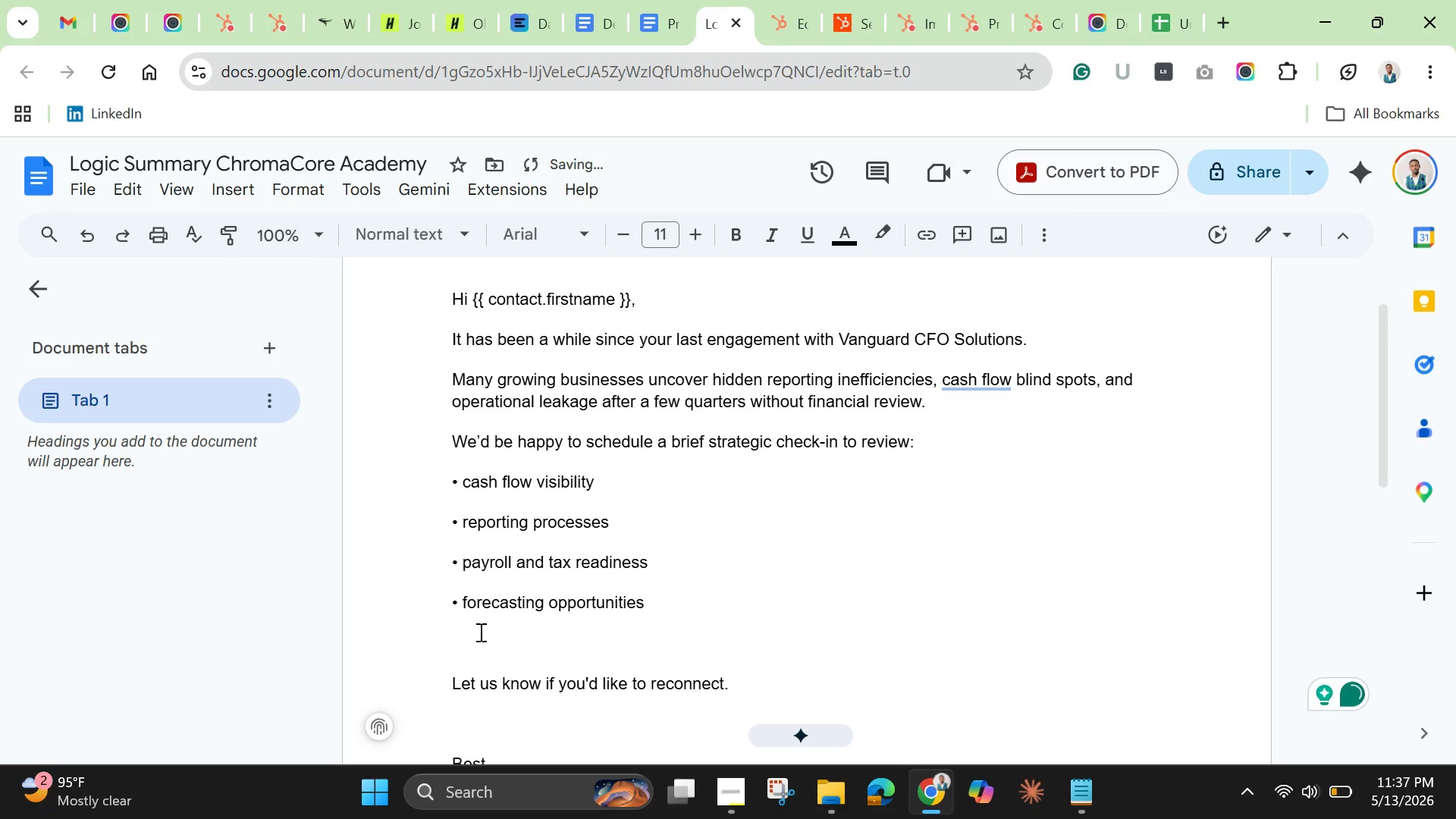 
left_click([478, 632])
 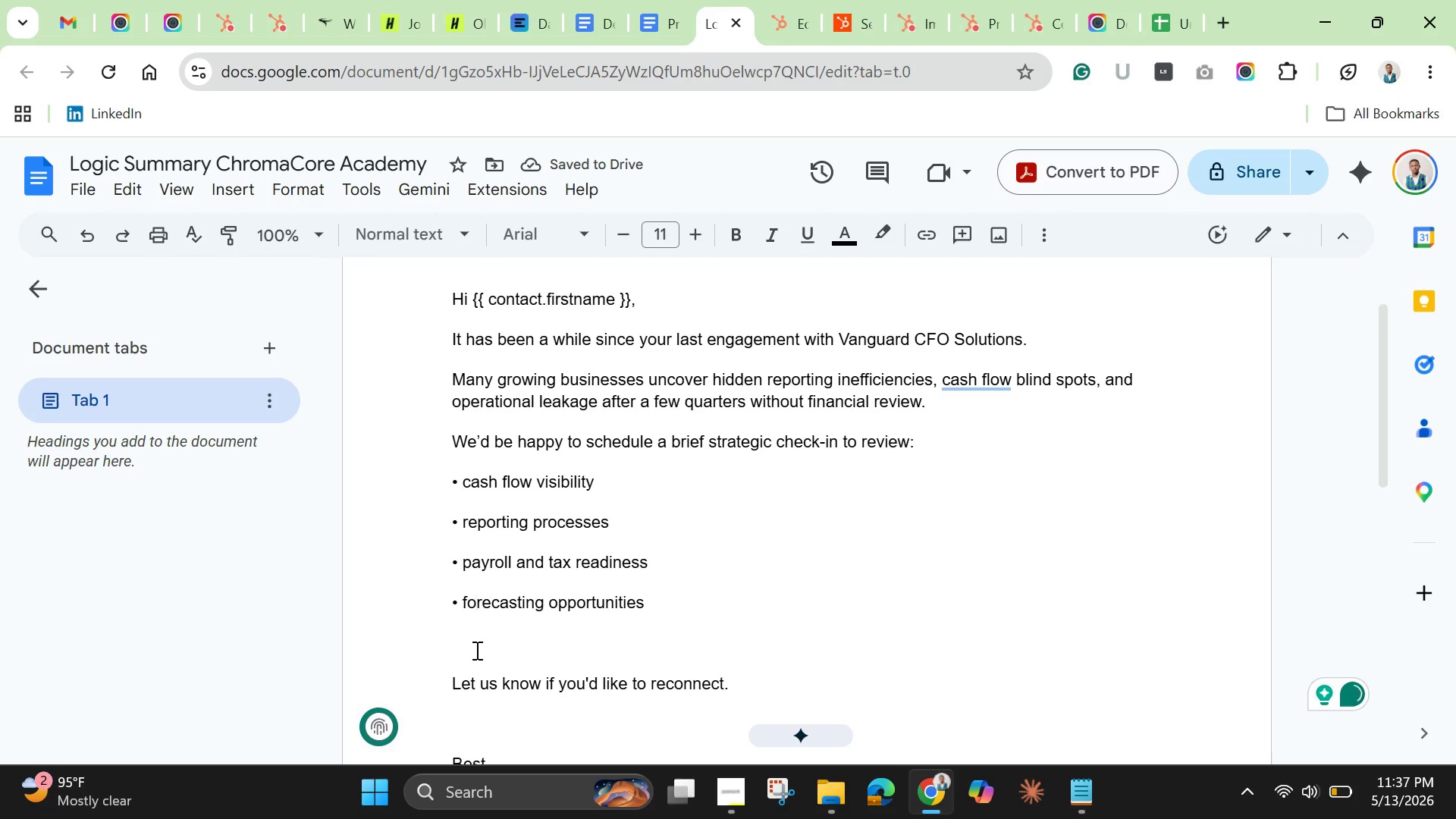 
left_click([475, 650])
 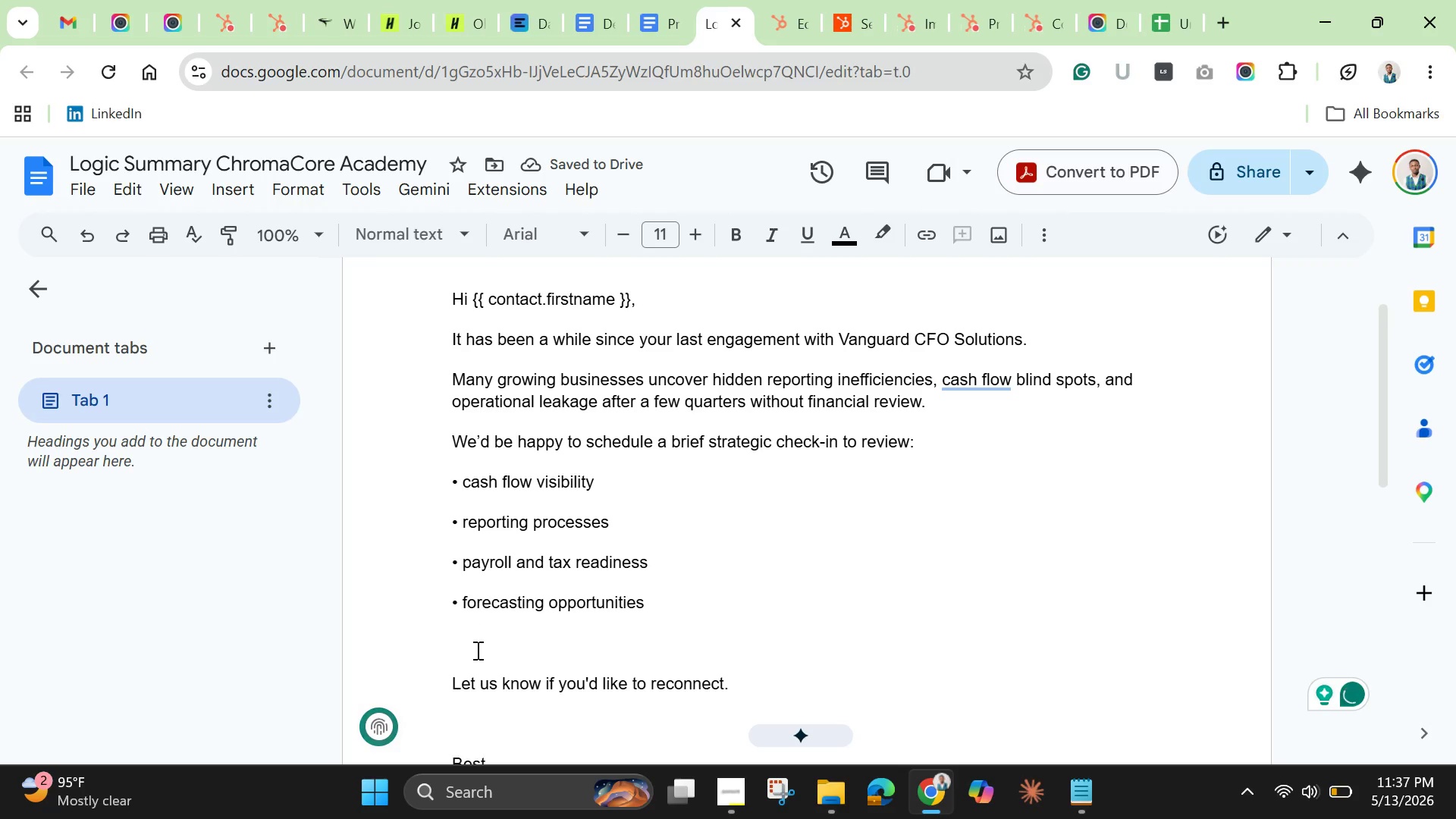 
key(Backspace)
 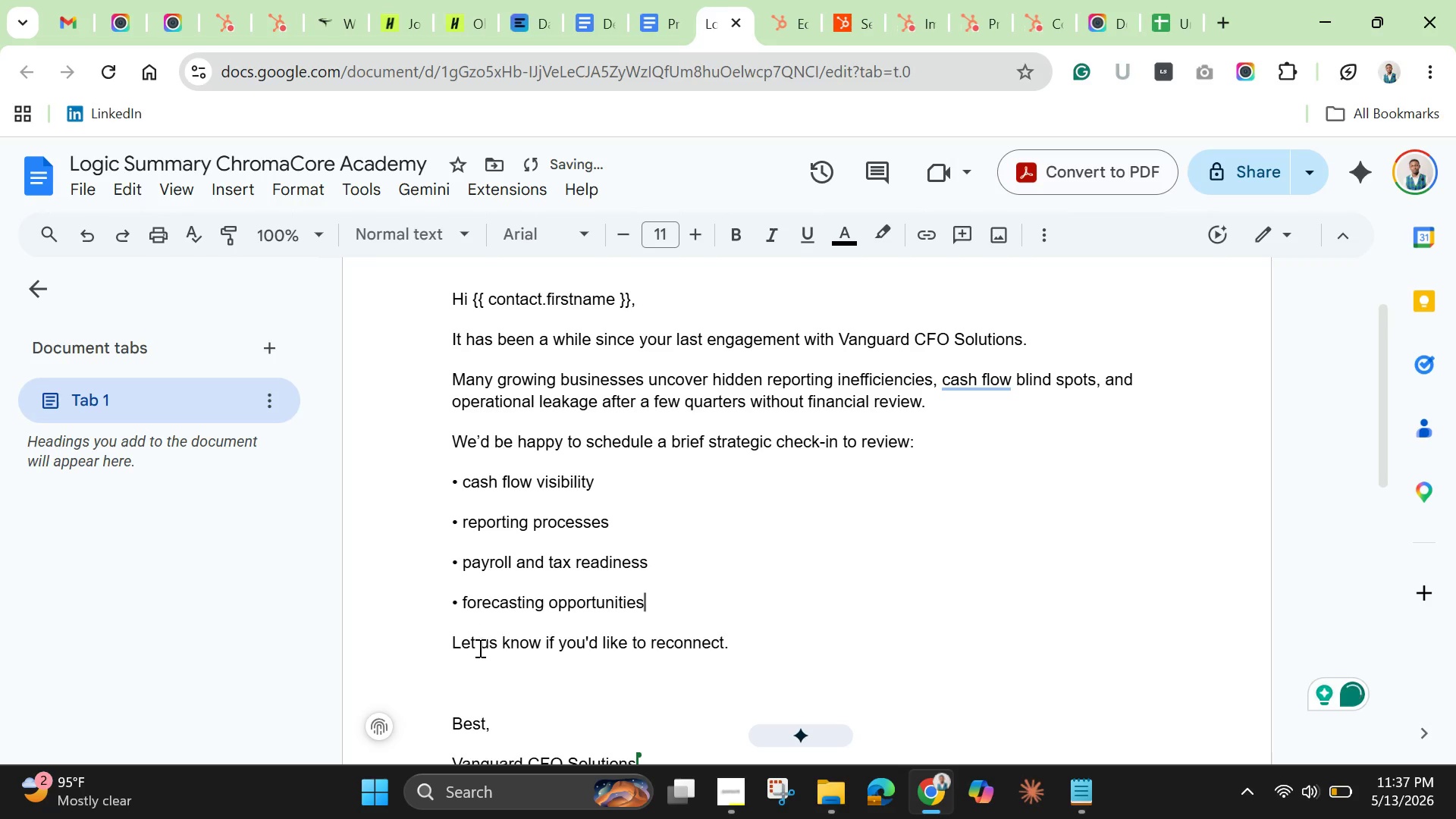 
scroll: coordinate [479, 648], scroll_direction: down, amount: 2.0
 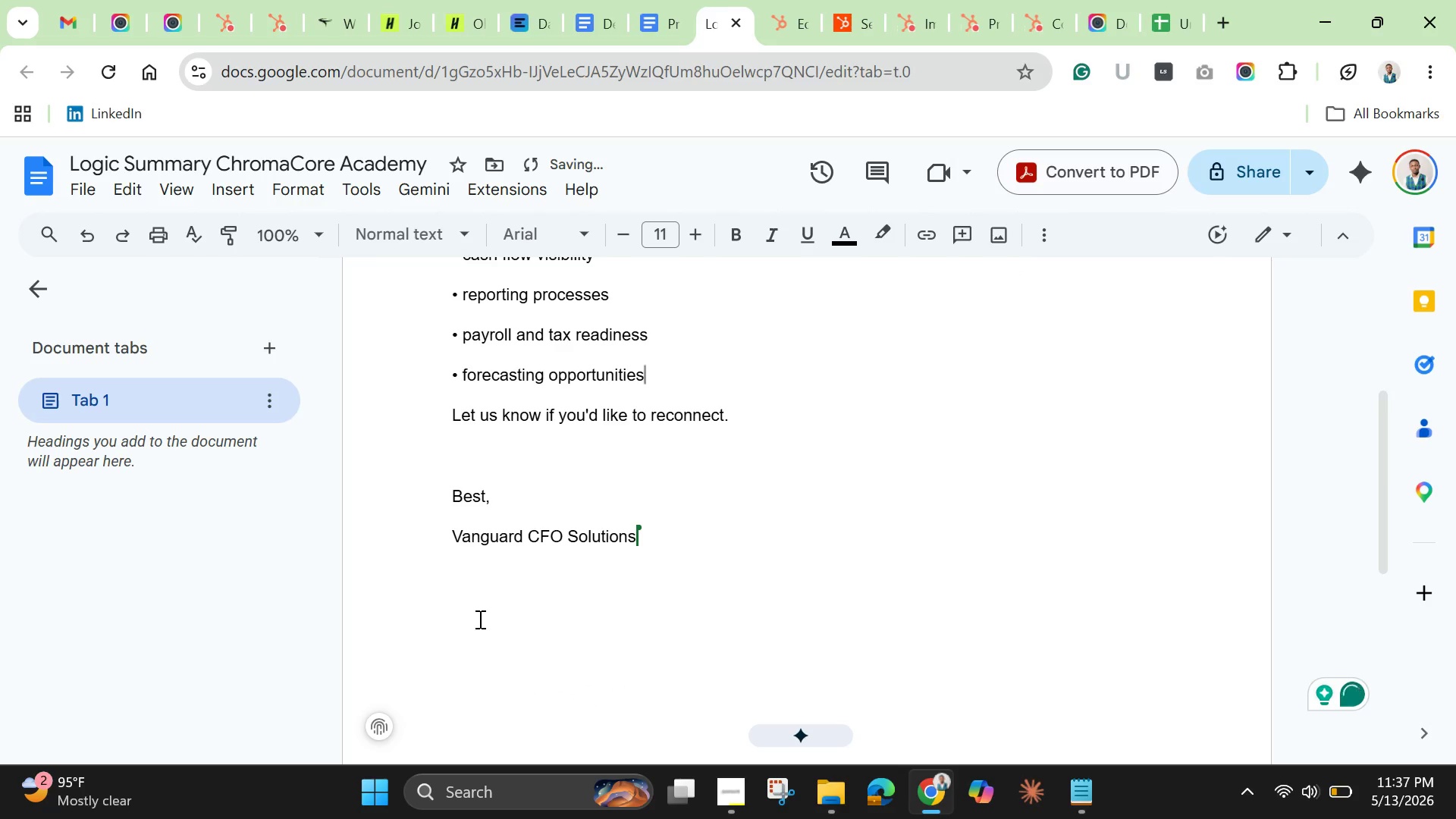 
key(Control+A)
 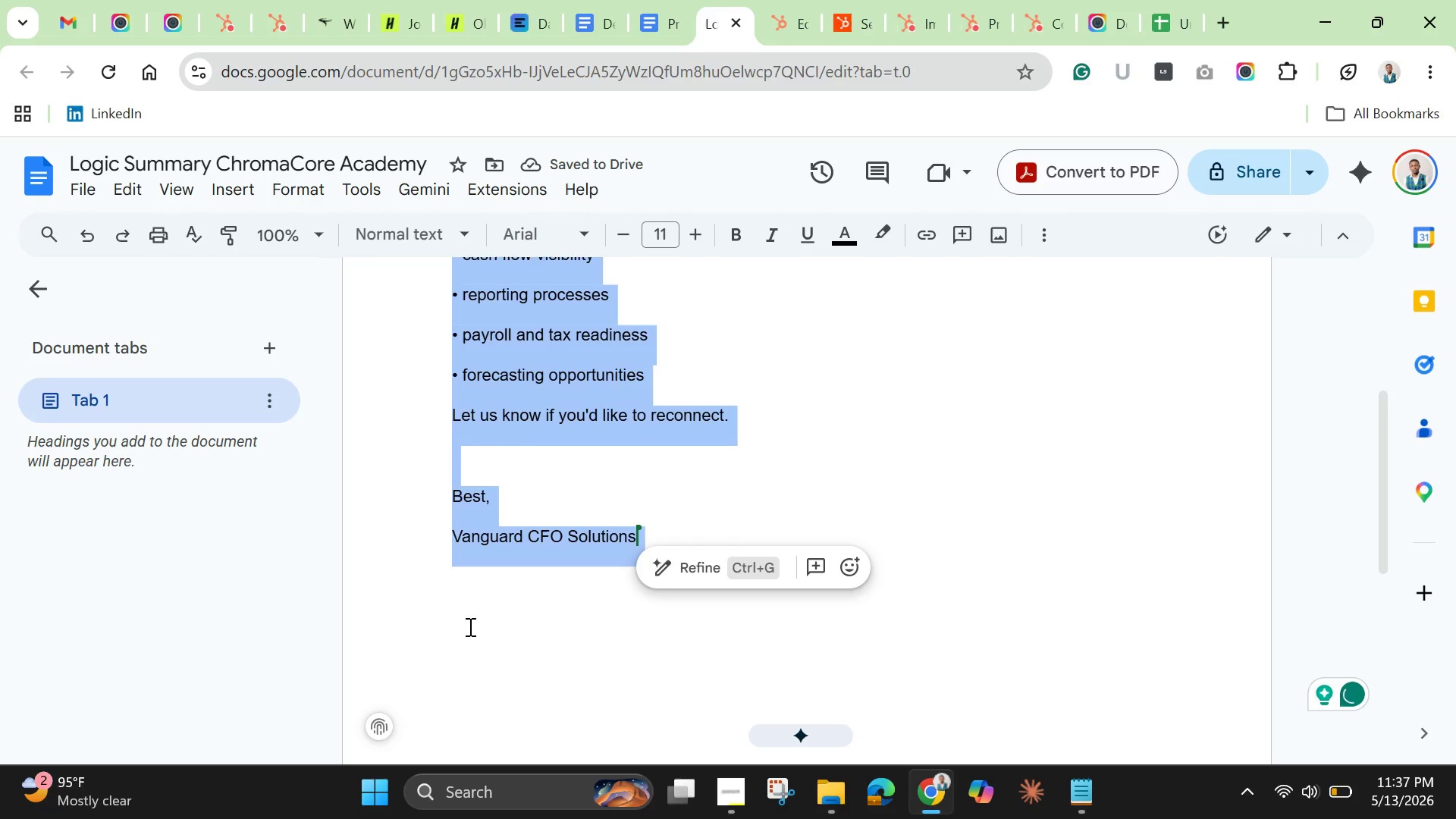 
key(Control+C)
 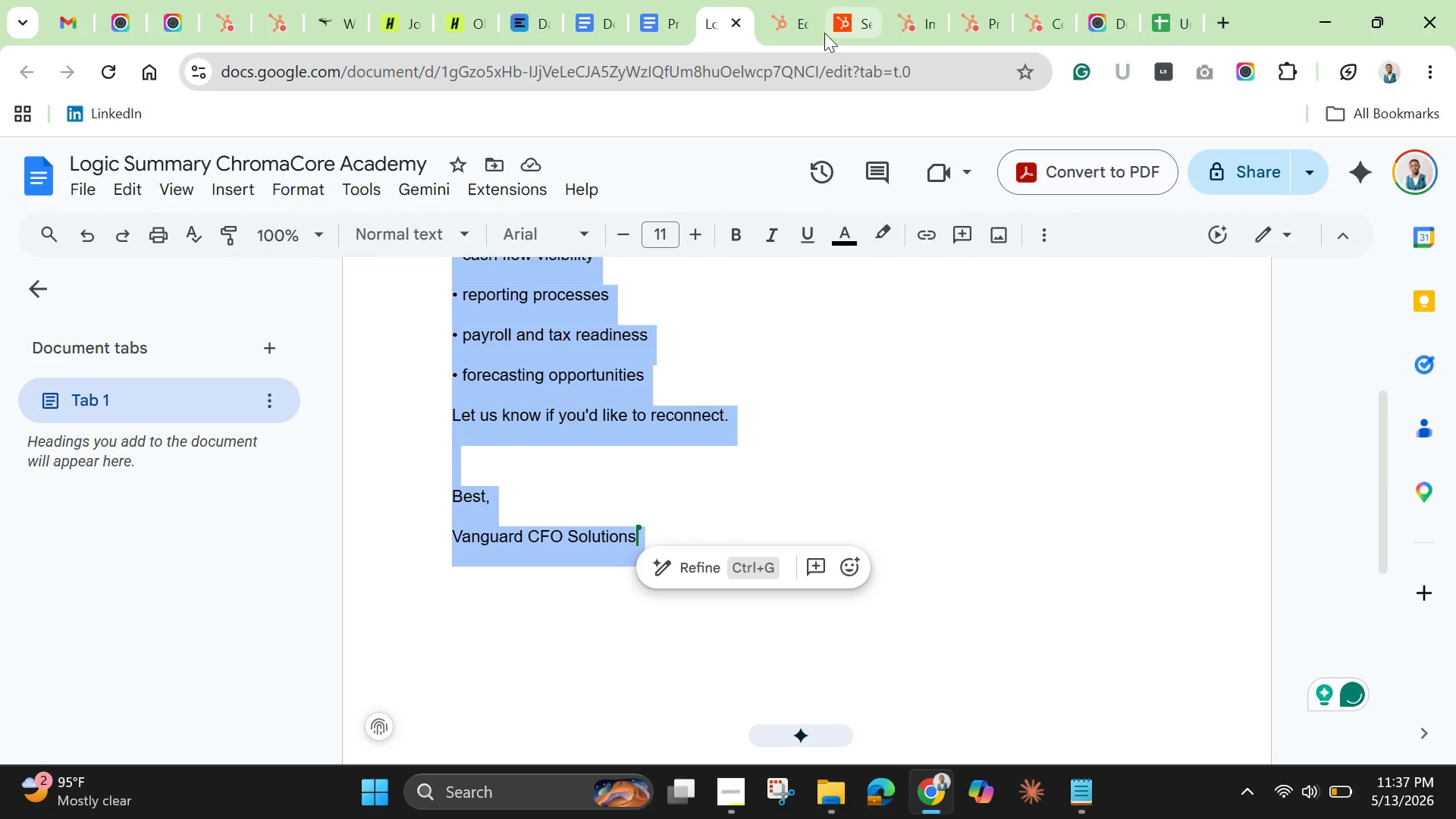 
left_click([785, 27])
 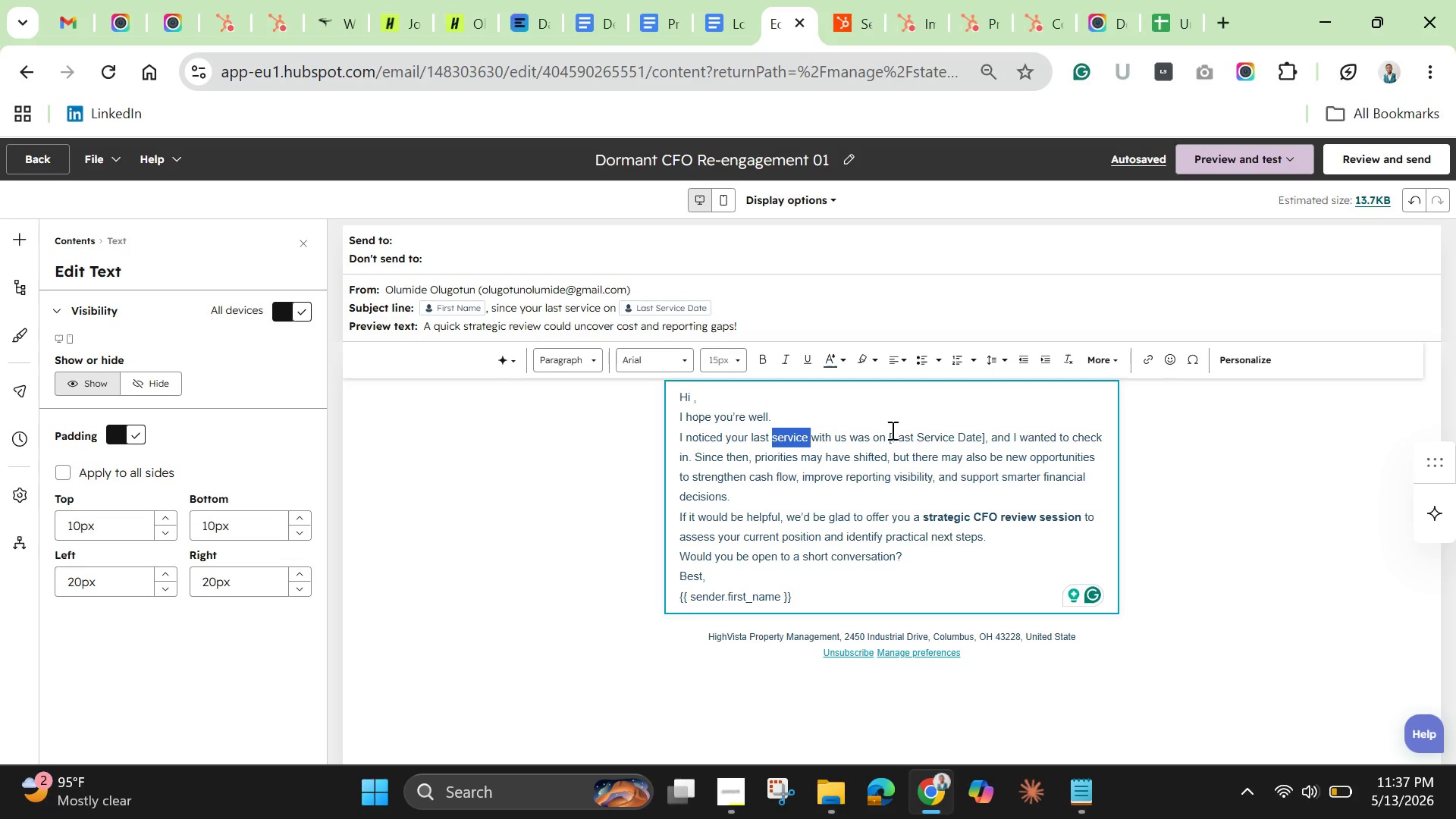 
left_click([890, 430])
 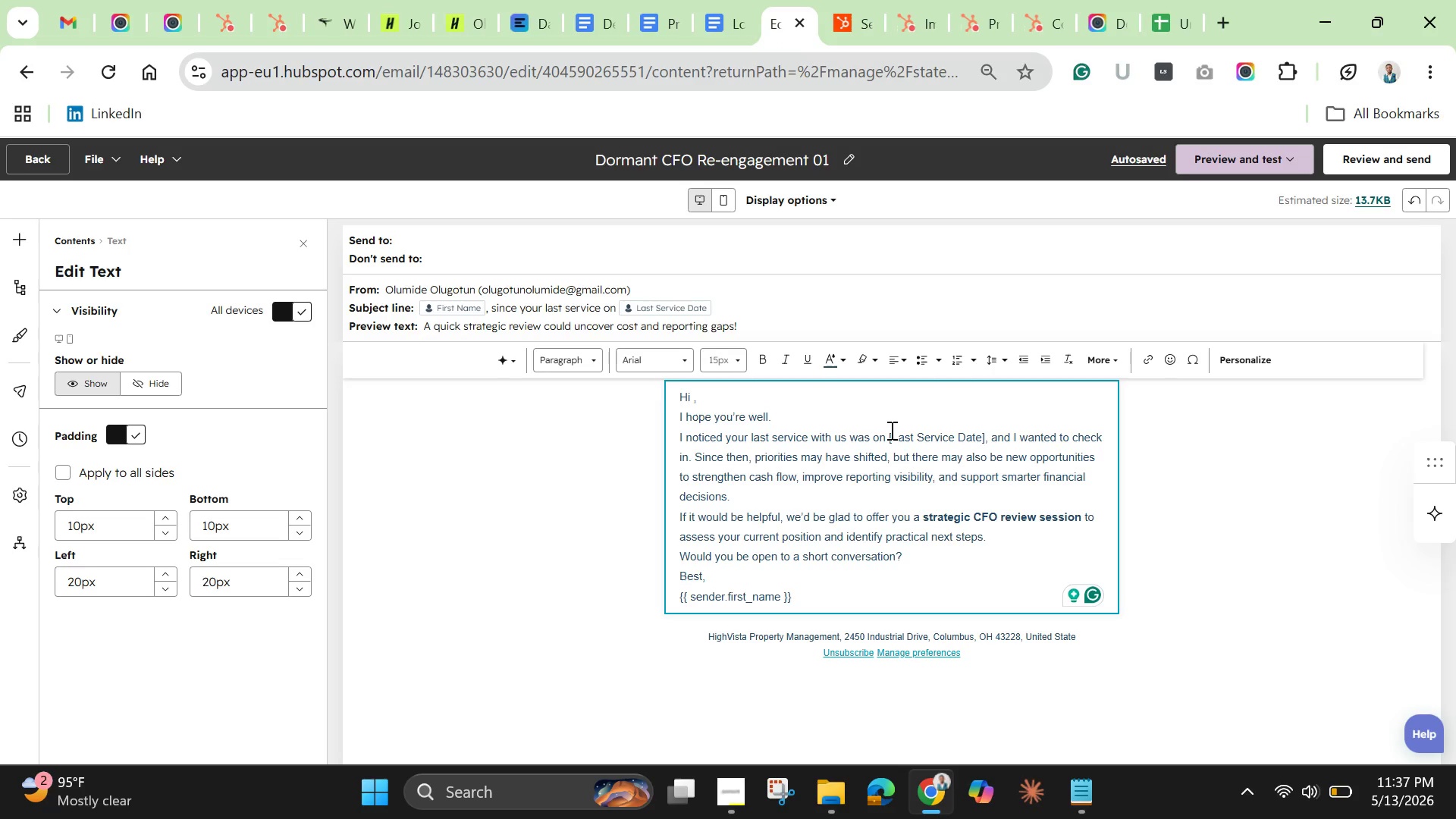 
key(Control+A)
 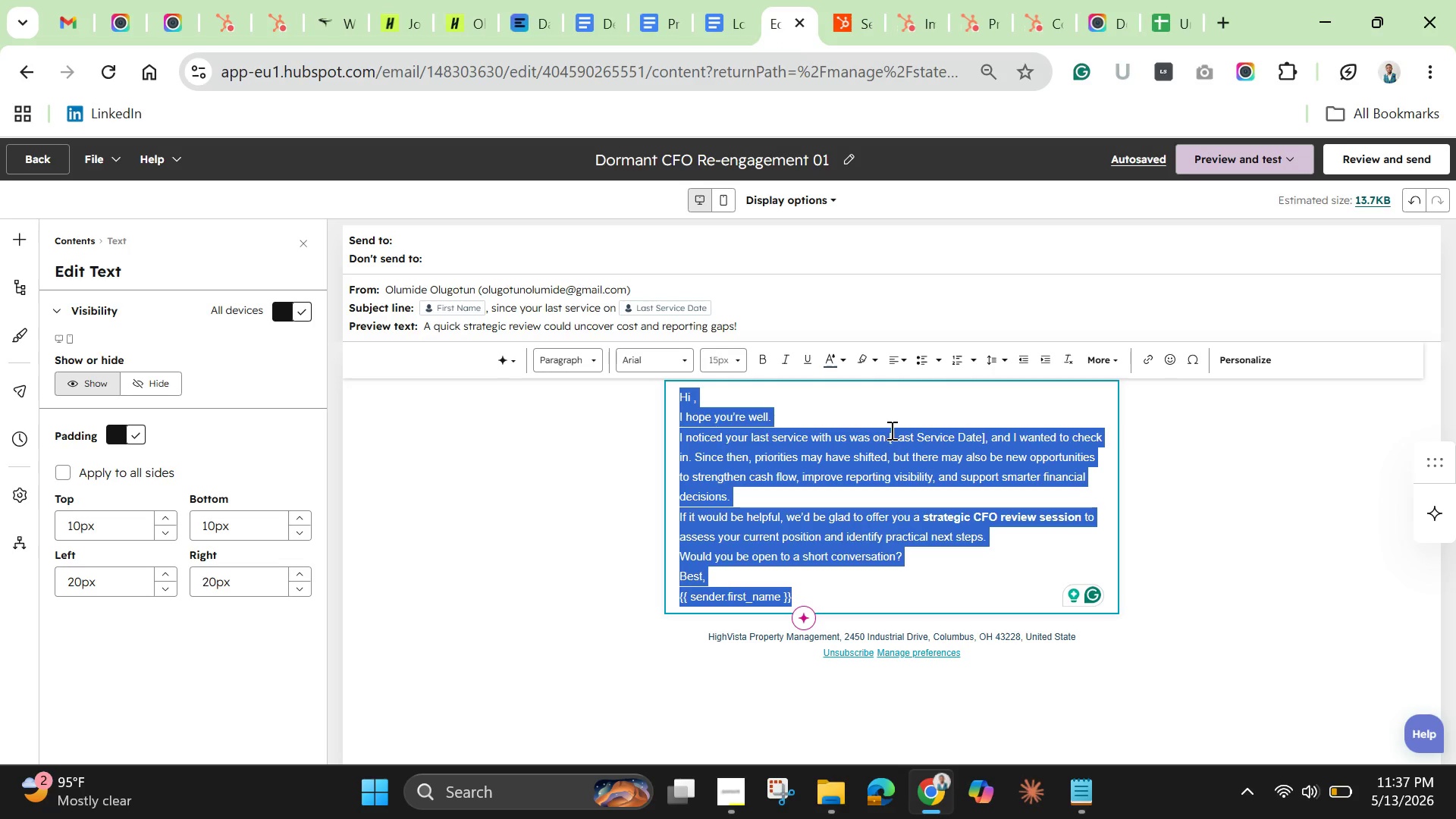 
key(Backspace)
 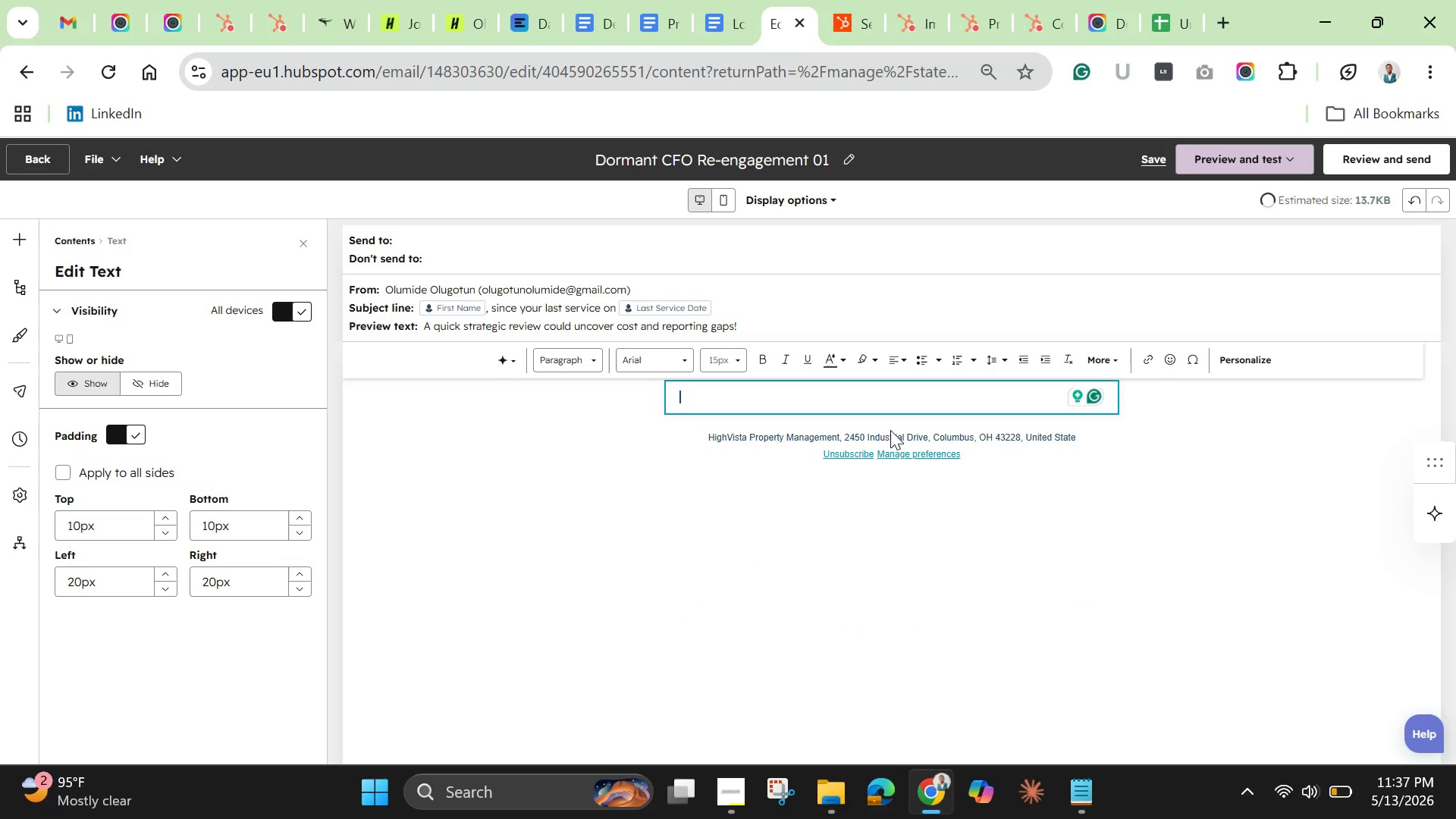 
key(Control+V)
 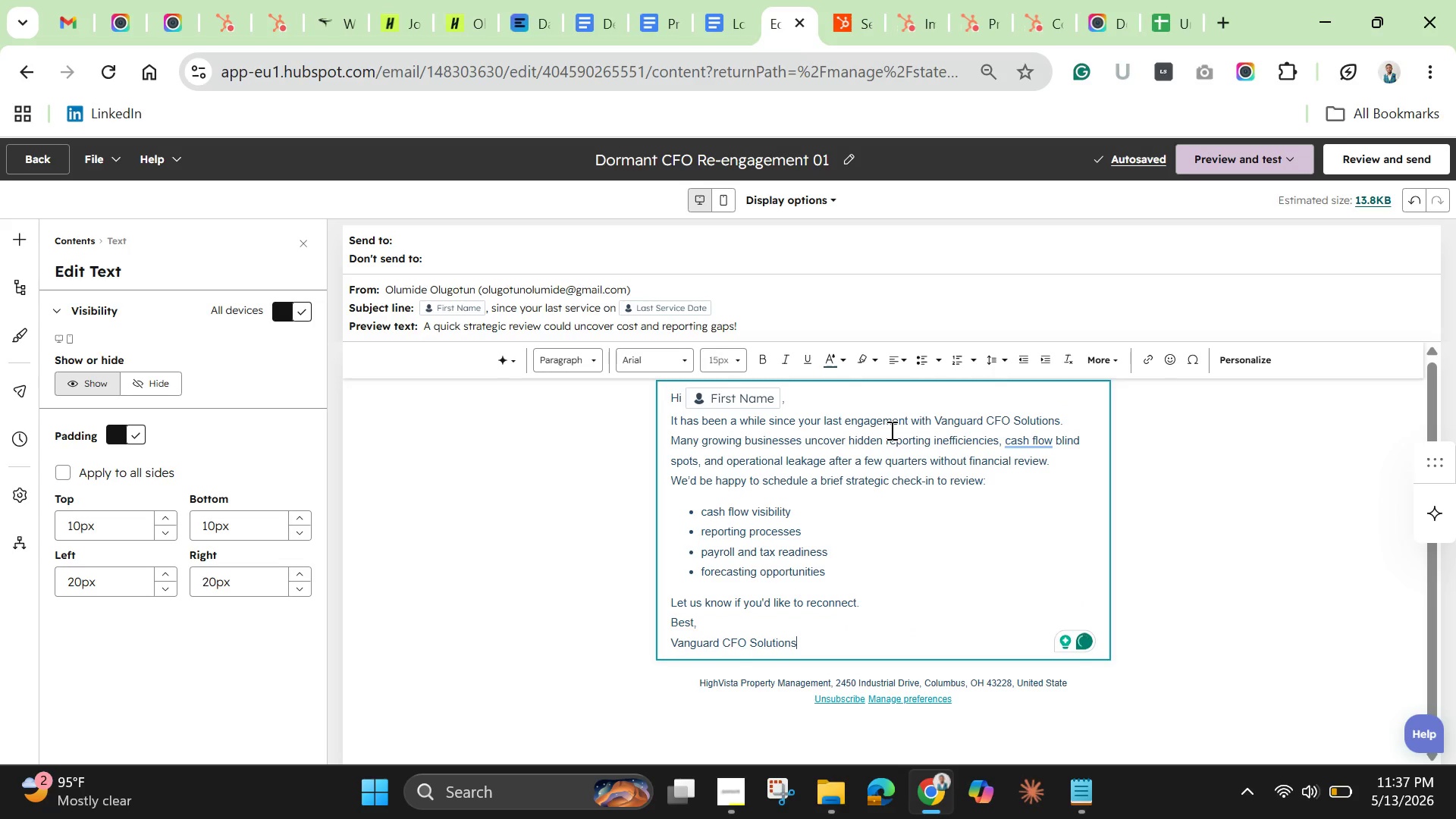 
wait(6.25)
 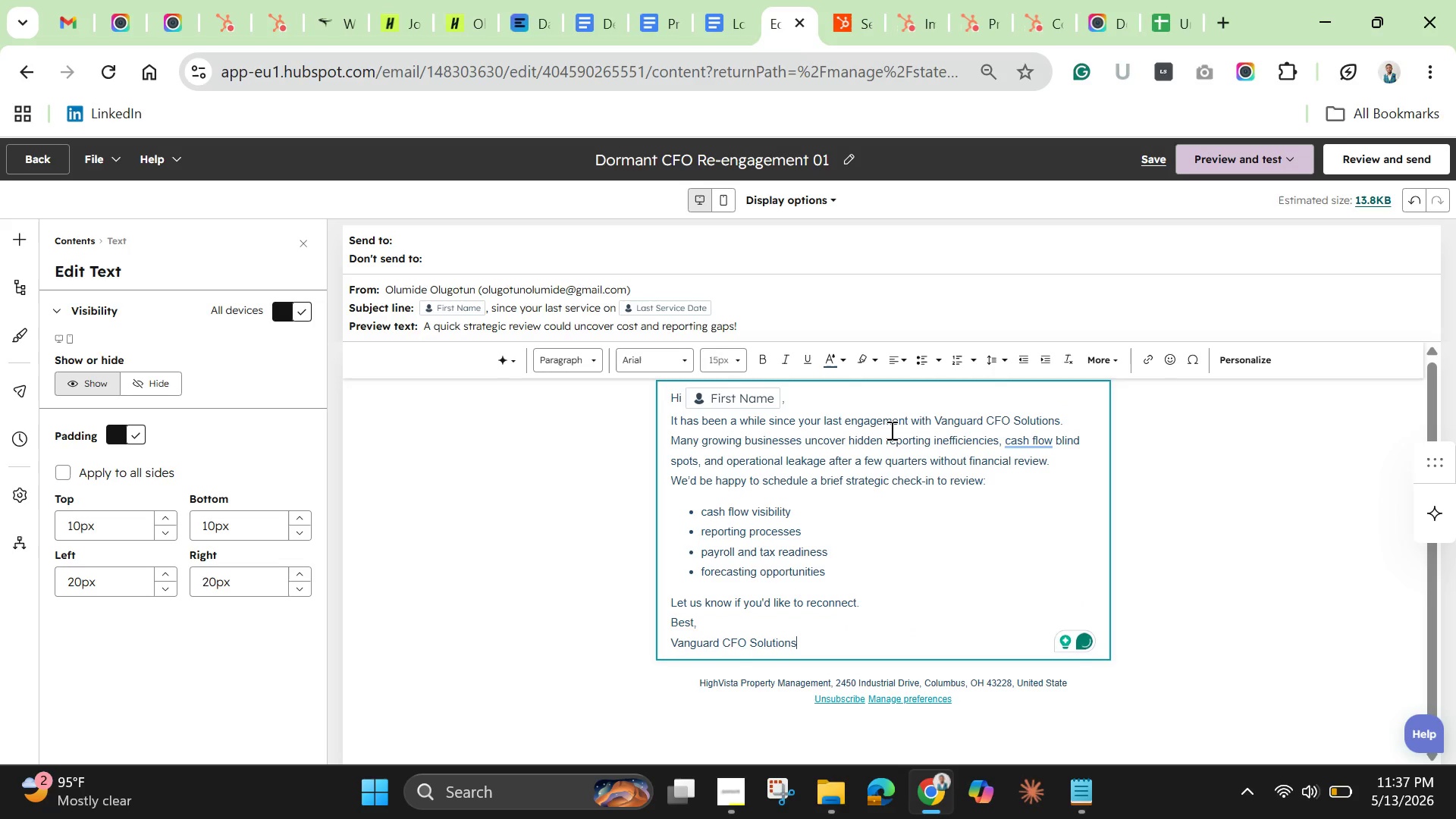 
left_click([797, 400])
 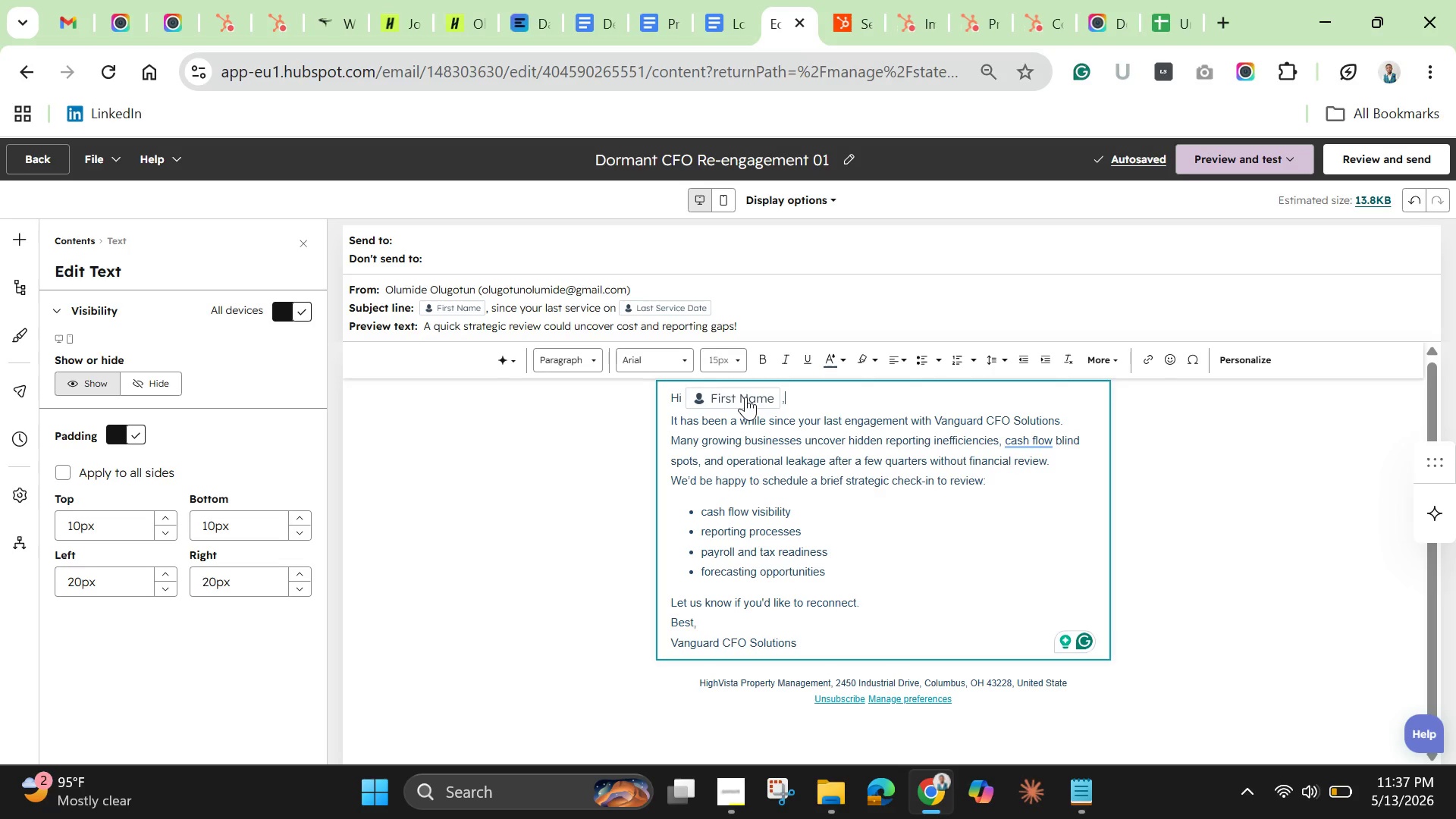 
left_click([745, 397])
 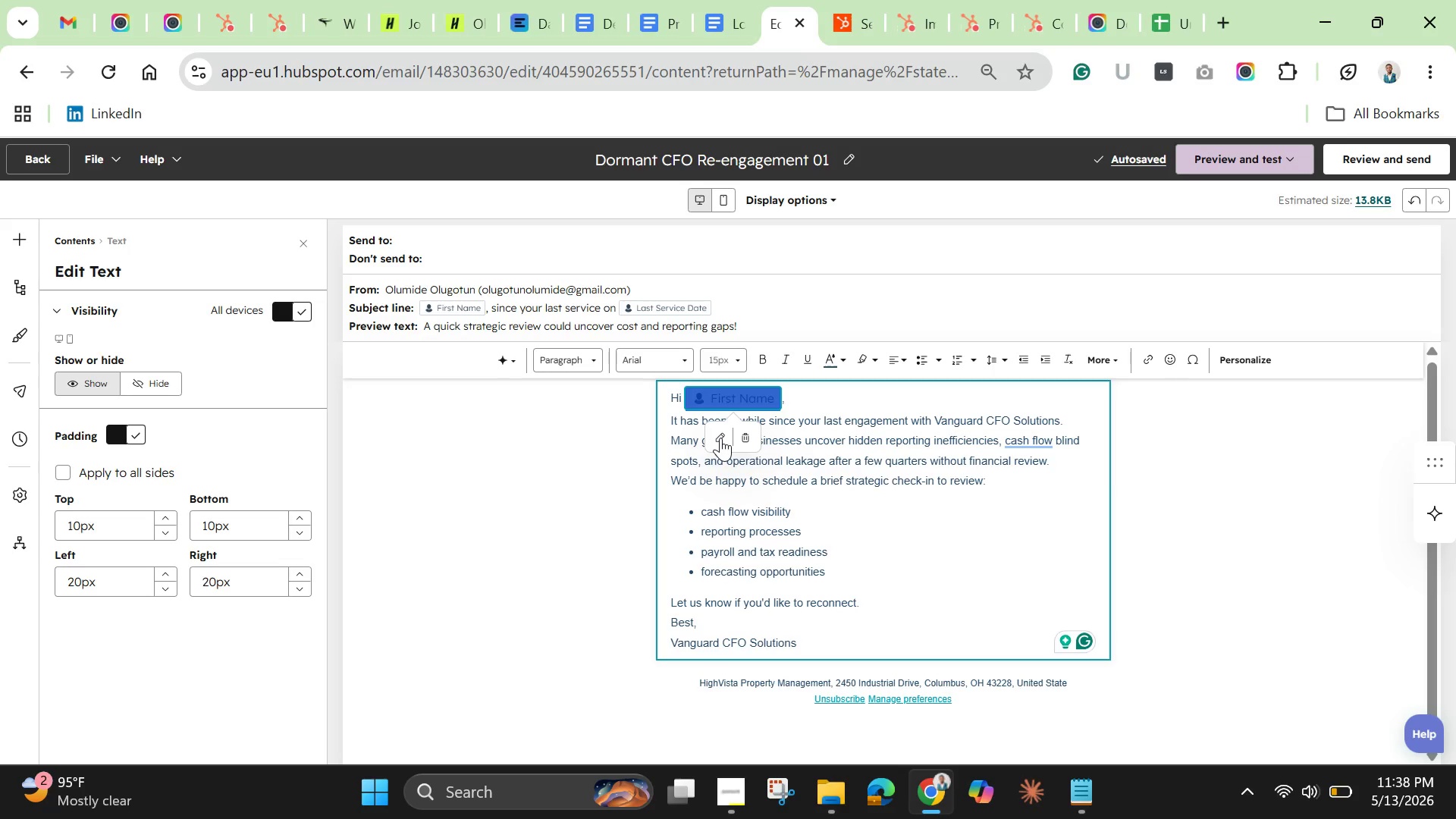 
left_click([720, 438])
 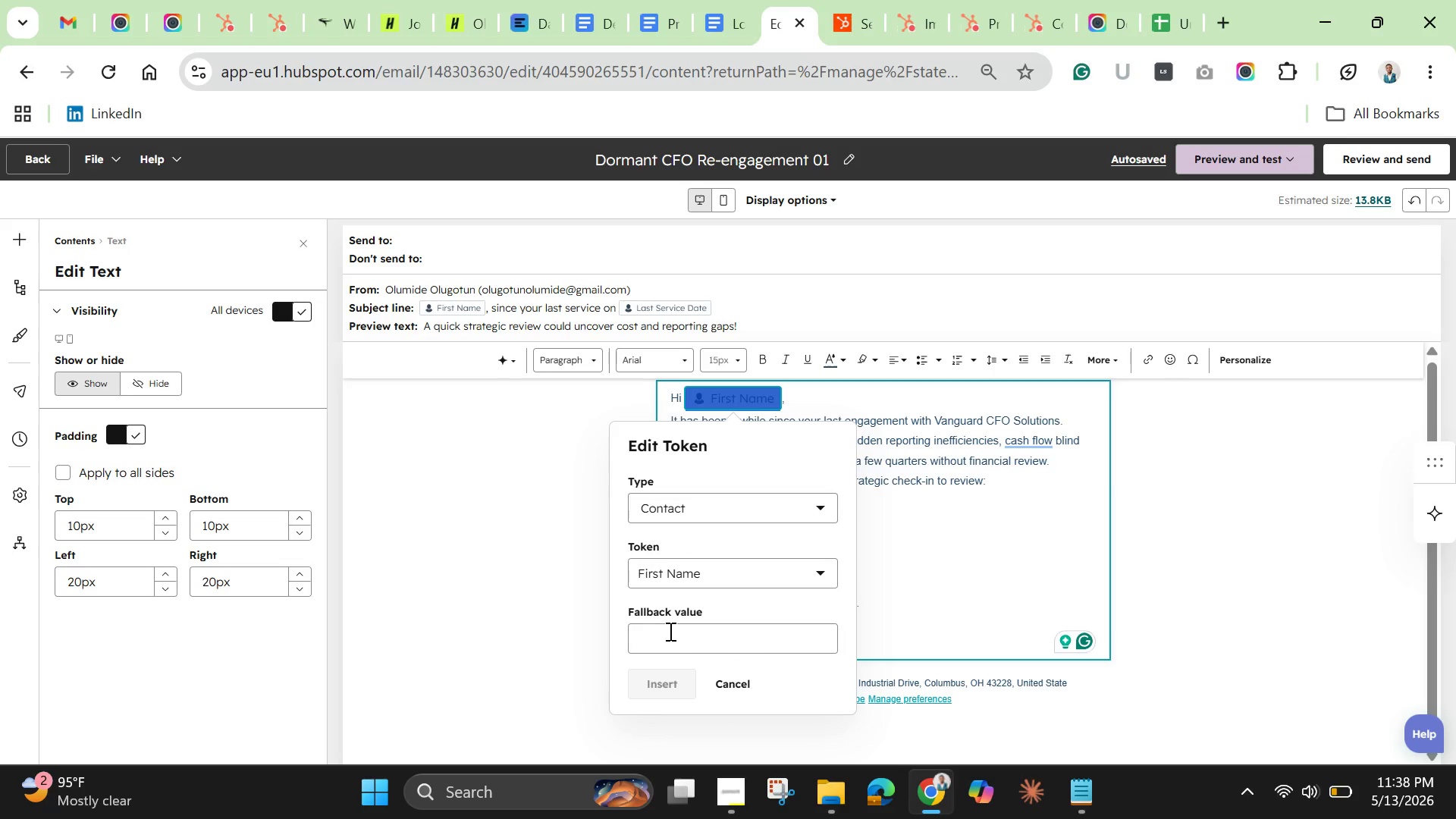 
left_click([669, 631])
 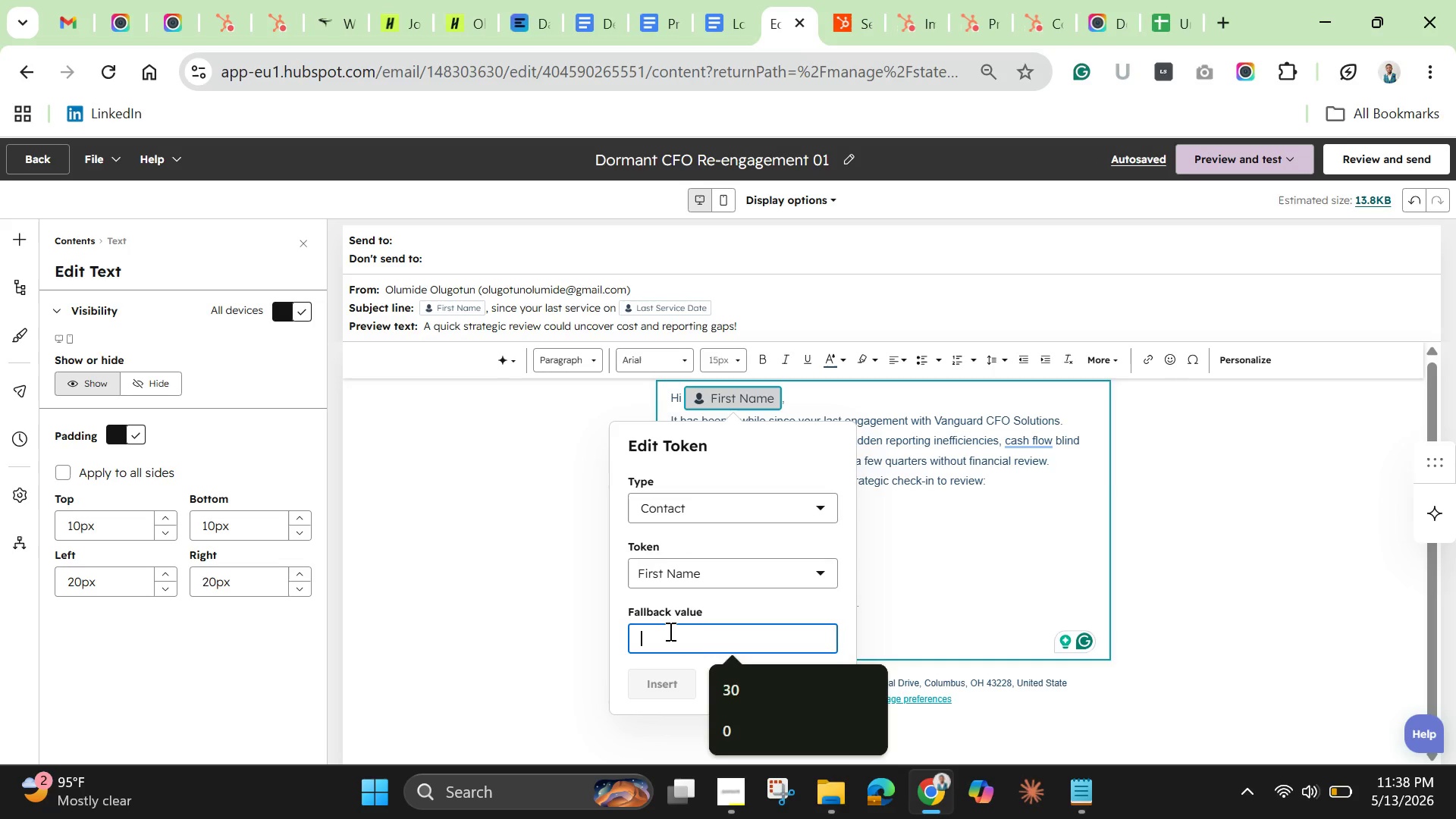 
type(there)
 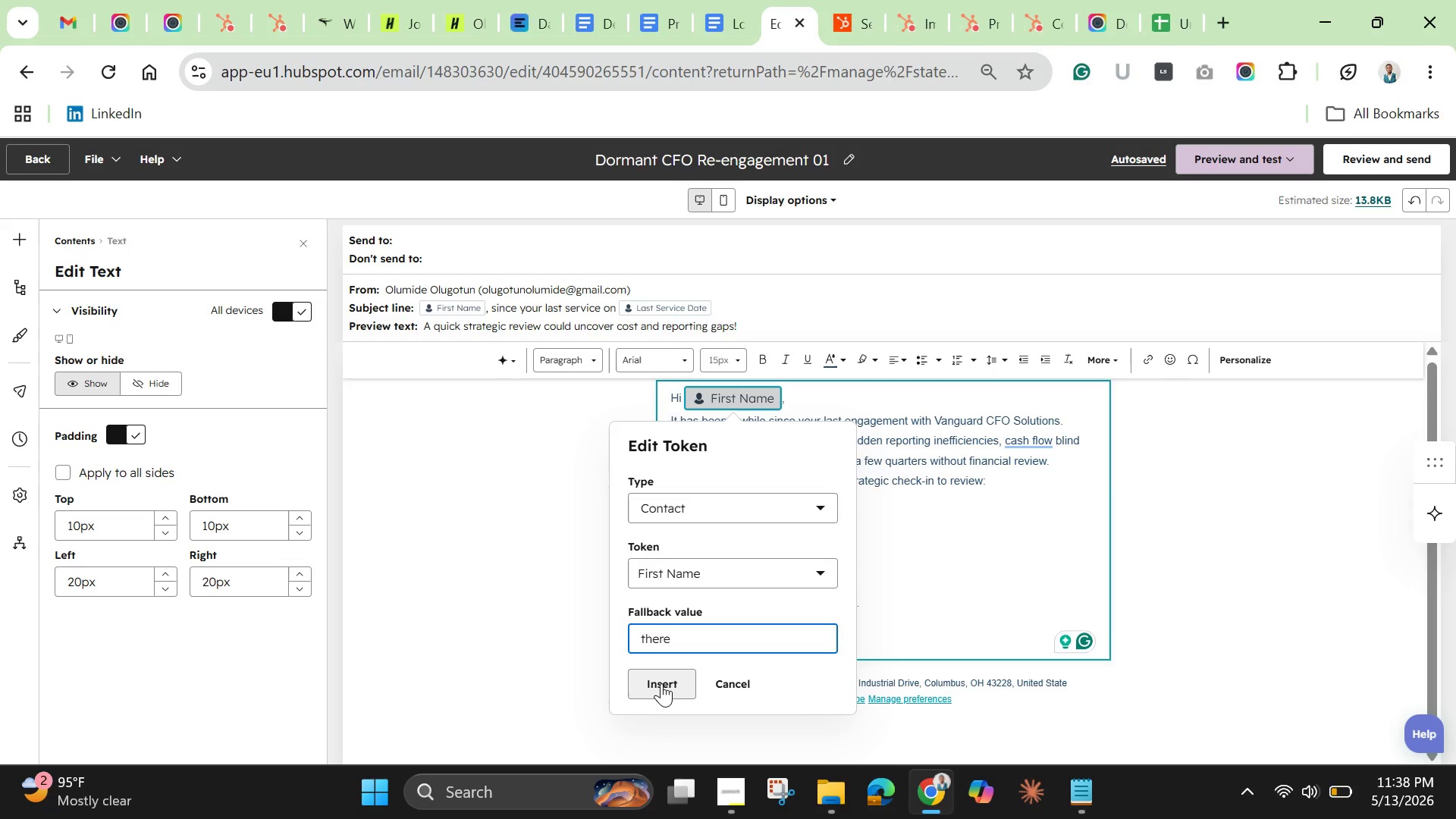 
left_click([661, 683])
 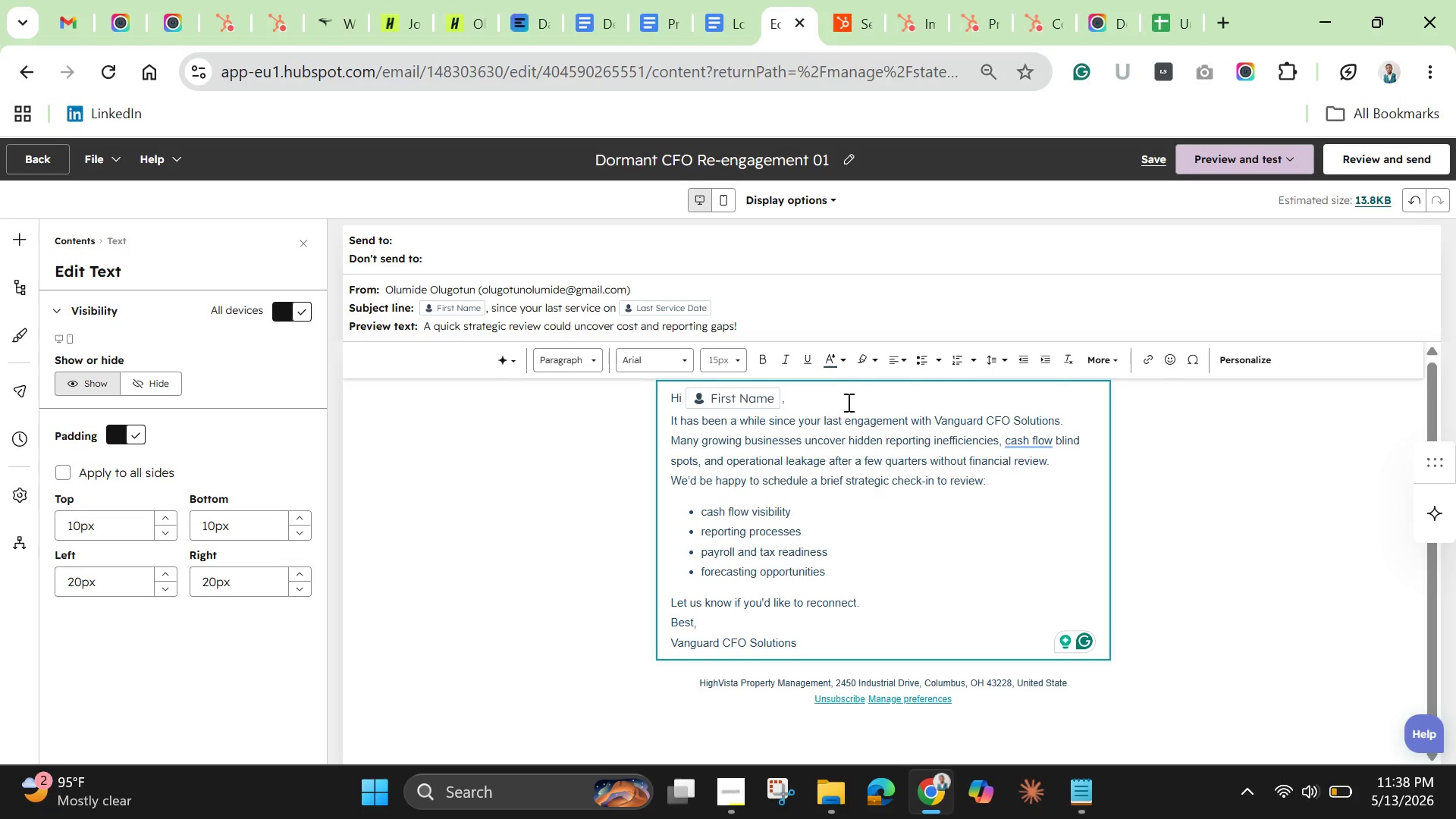 
left_click([850, 400])
 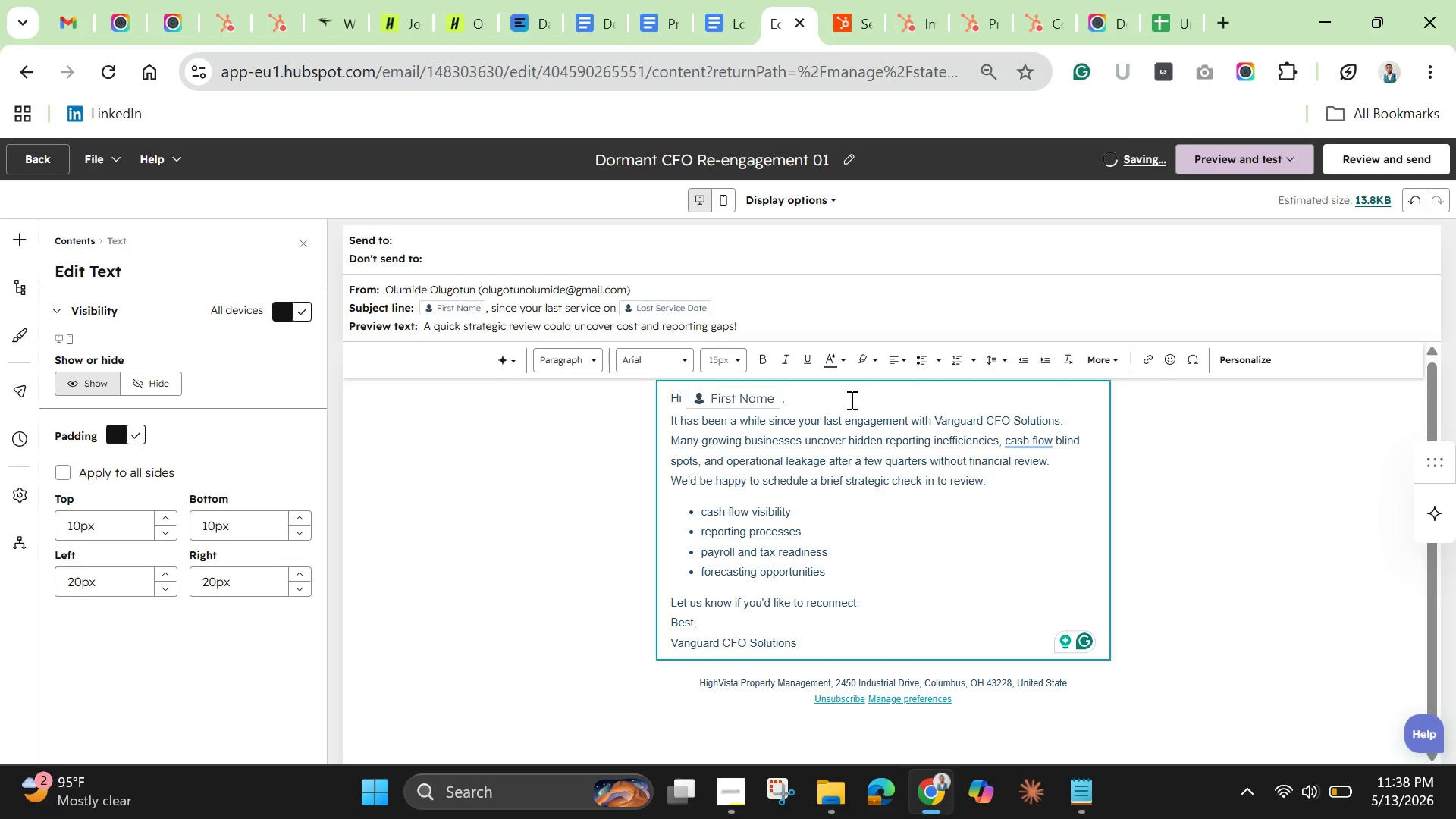 
key(Enter)
 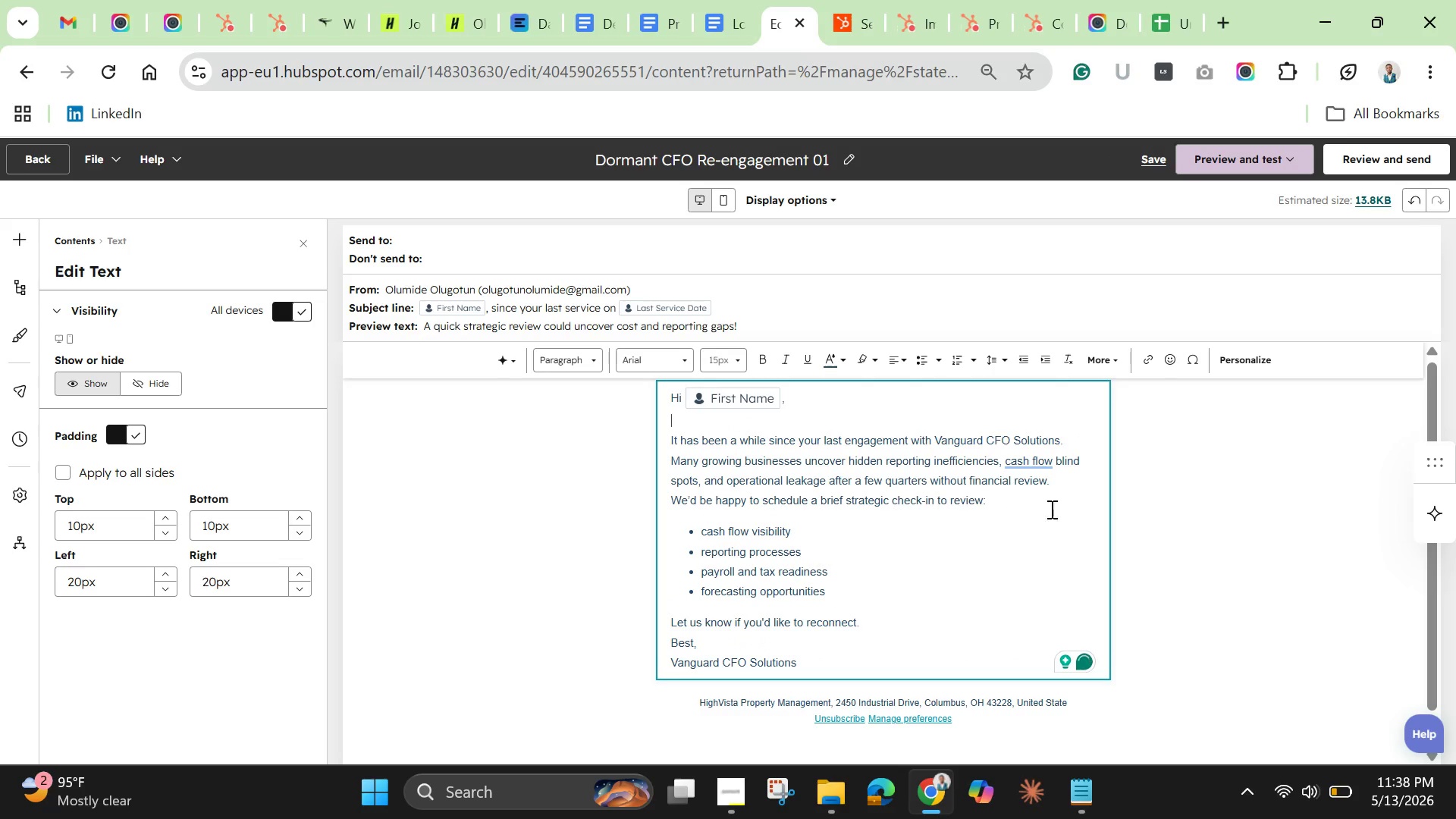 
left_click([1072, 479])
 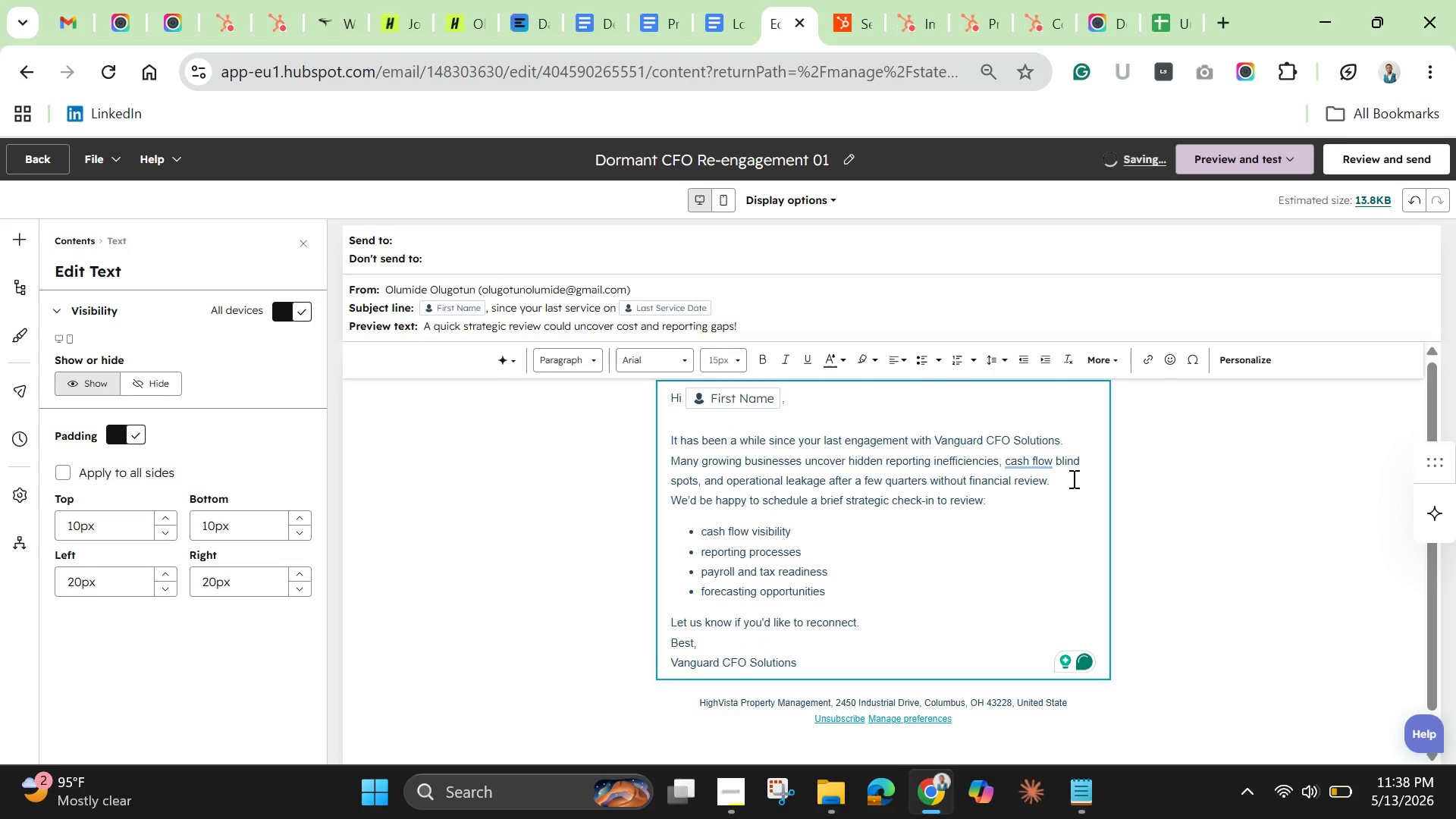 
key(Enter)
 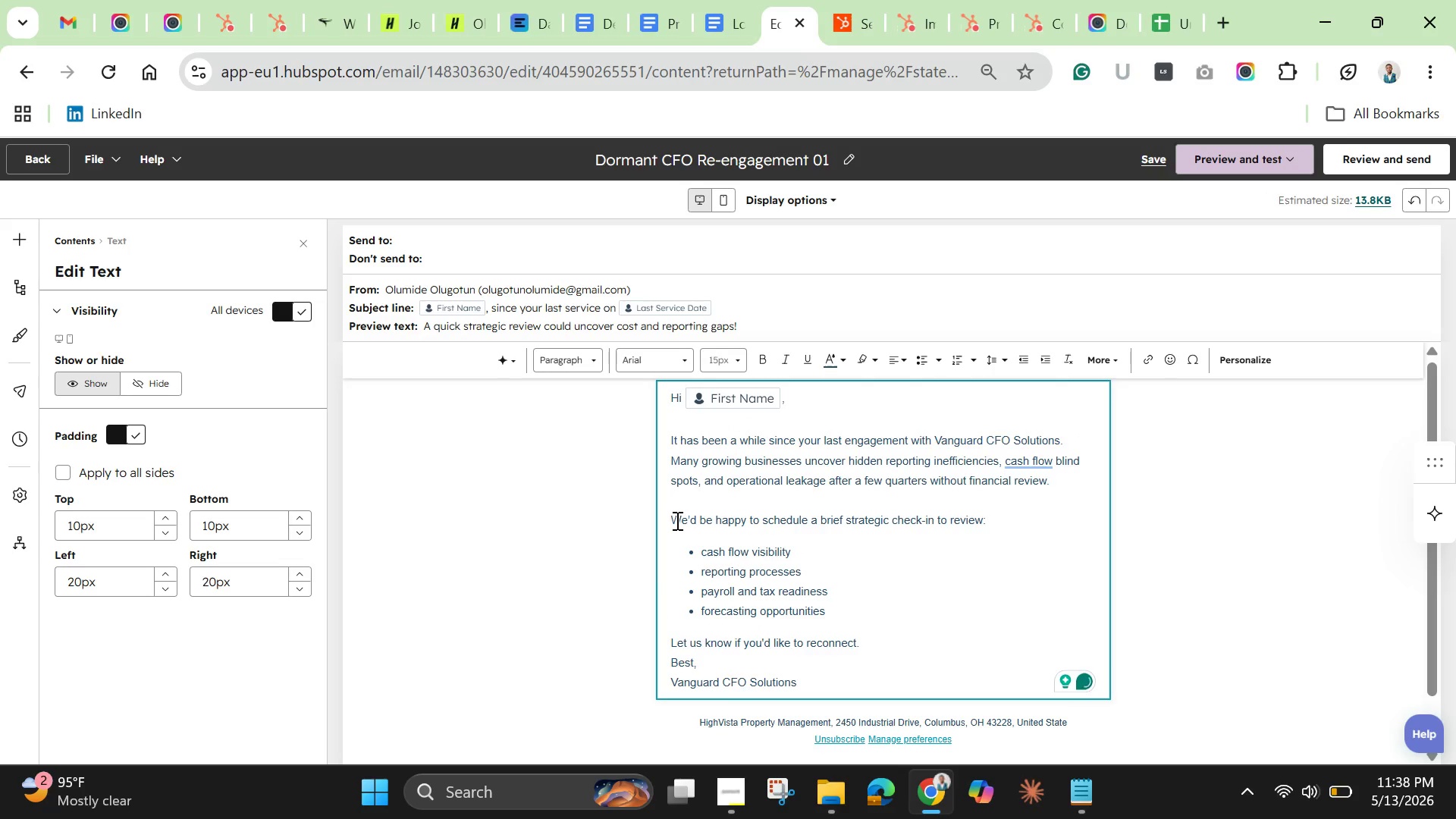 
left_click_drag(start_coordinate=[670, 518], to_coordinate=[1012, 519])
 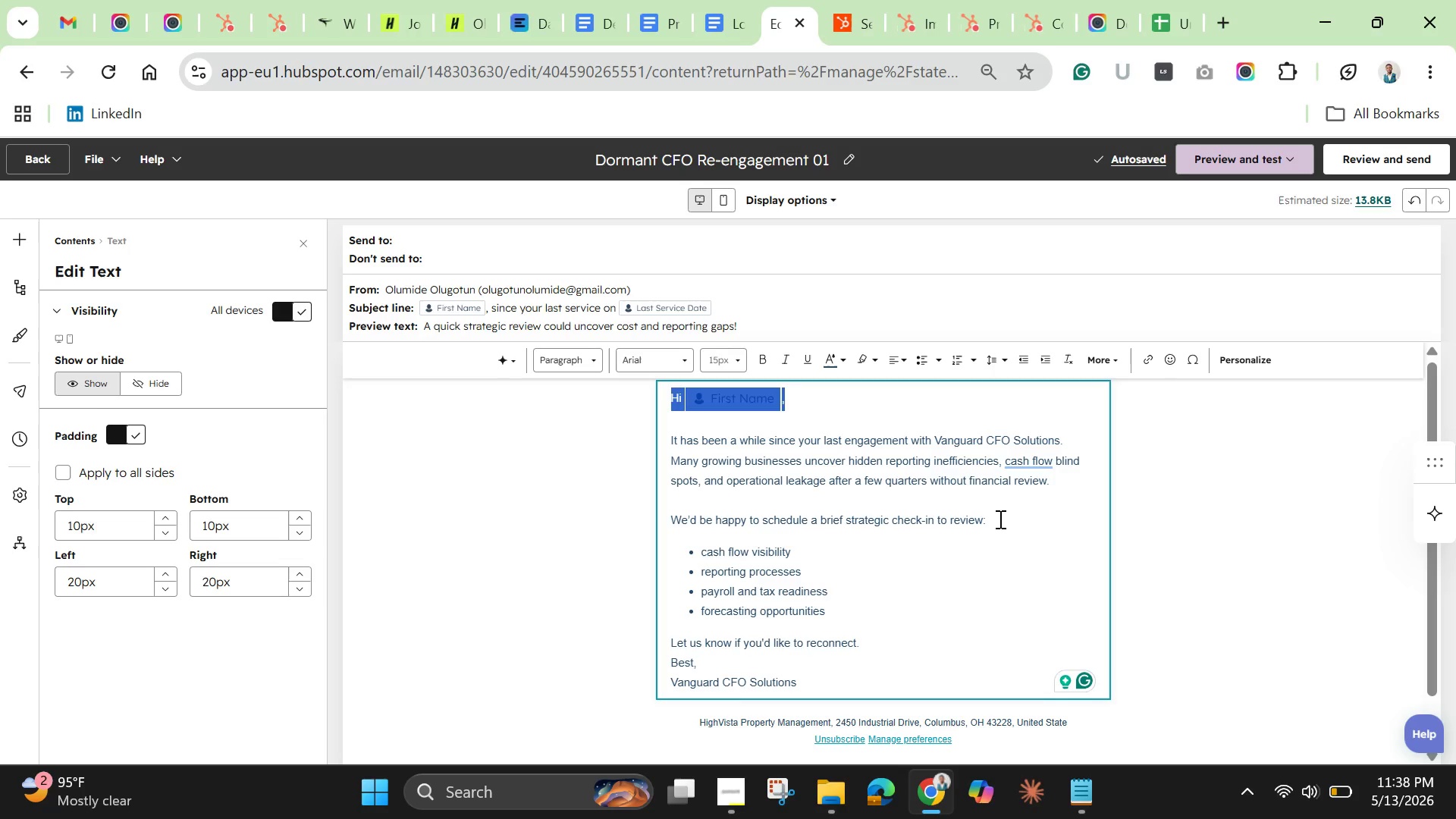 
left_click_drag(start_coordinate=[999, 519], to_coordinate=[884, 522])
 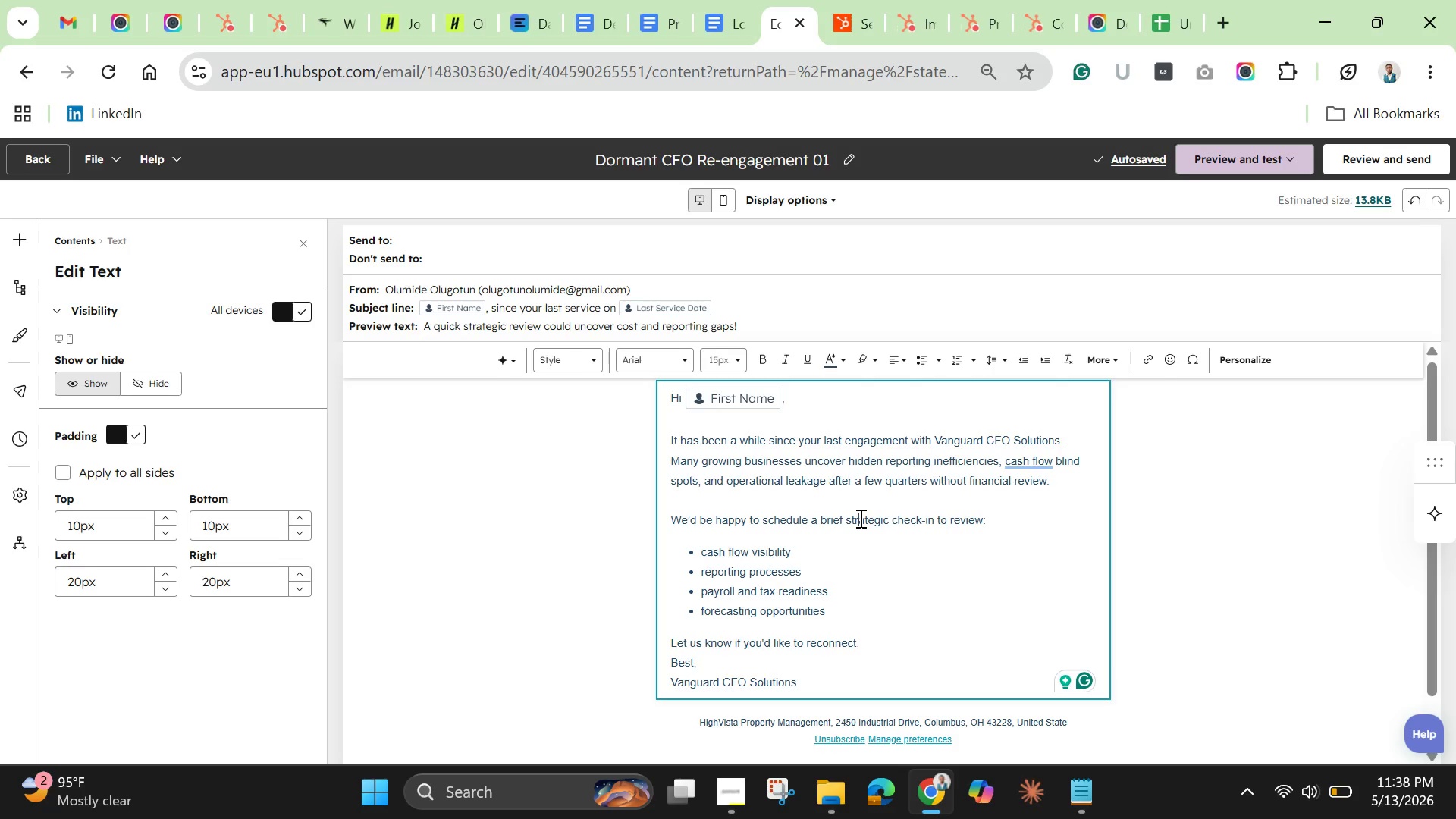 
left_click([859, 518])
 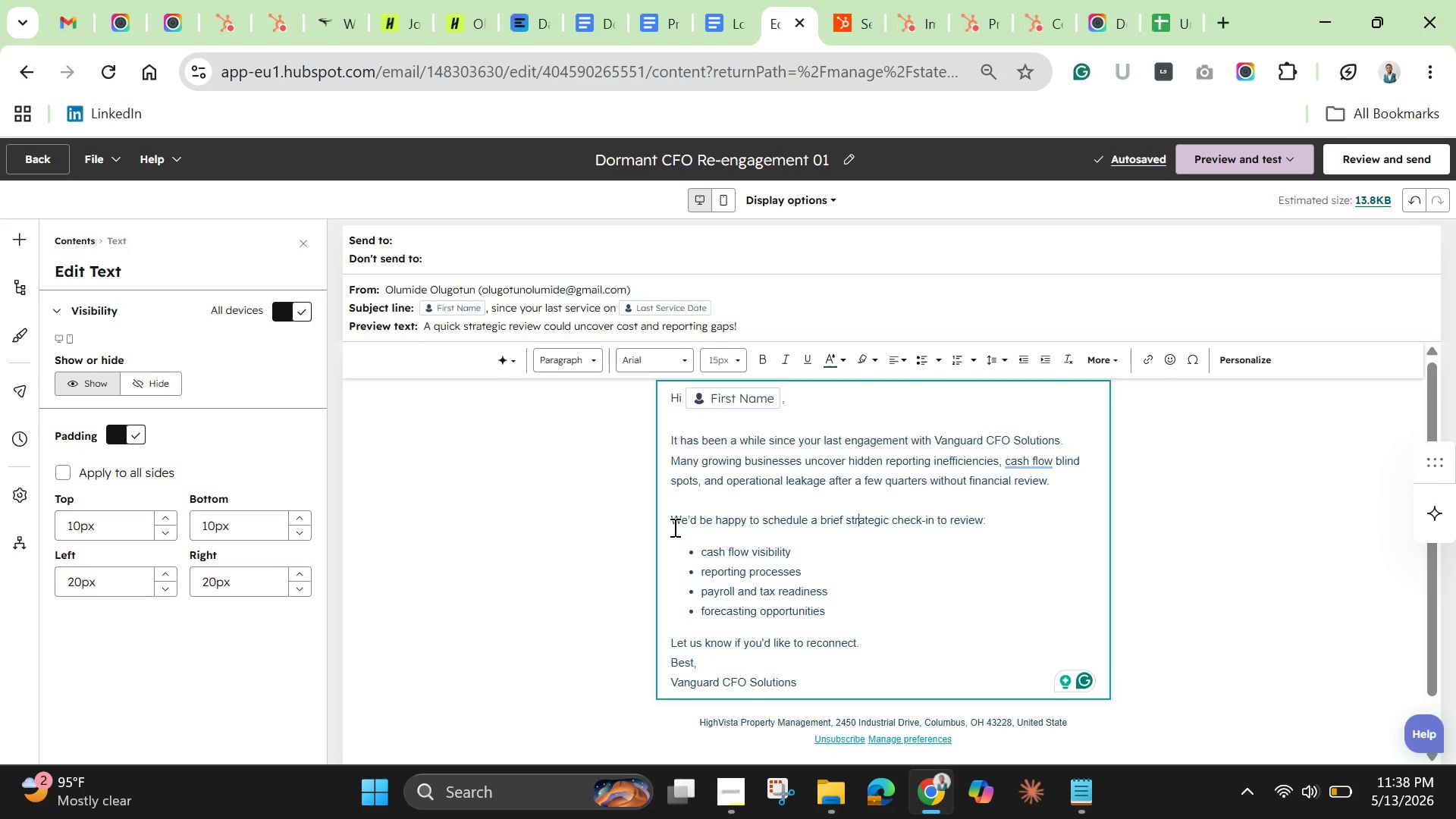 
left_click_drag(start_coordinate=[673, 520], to_coordinate=[993, 516])
 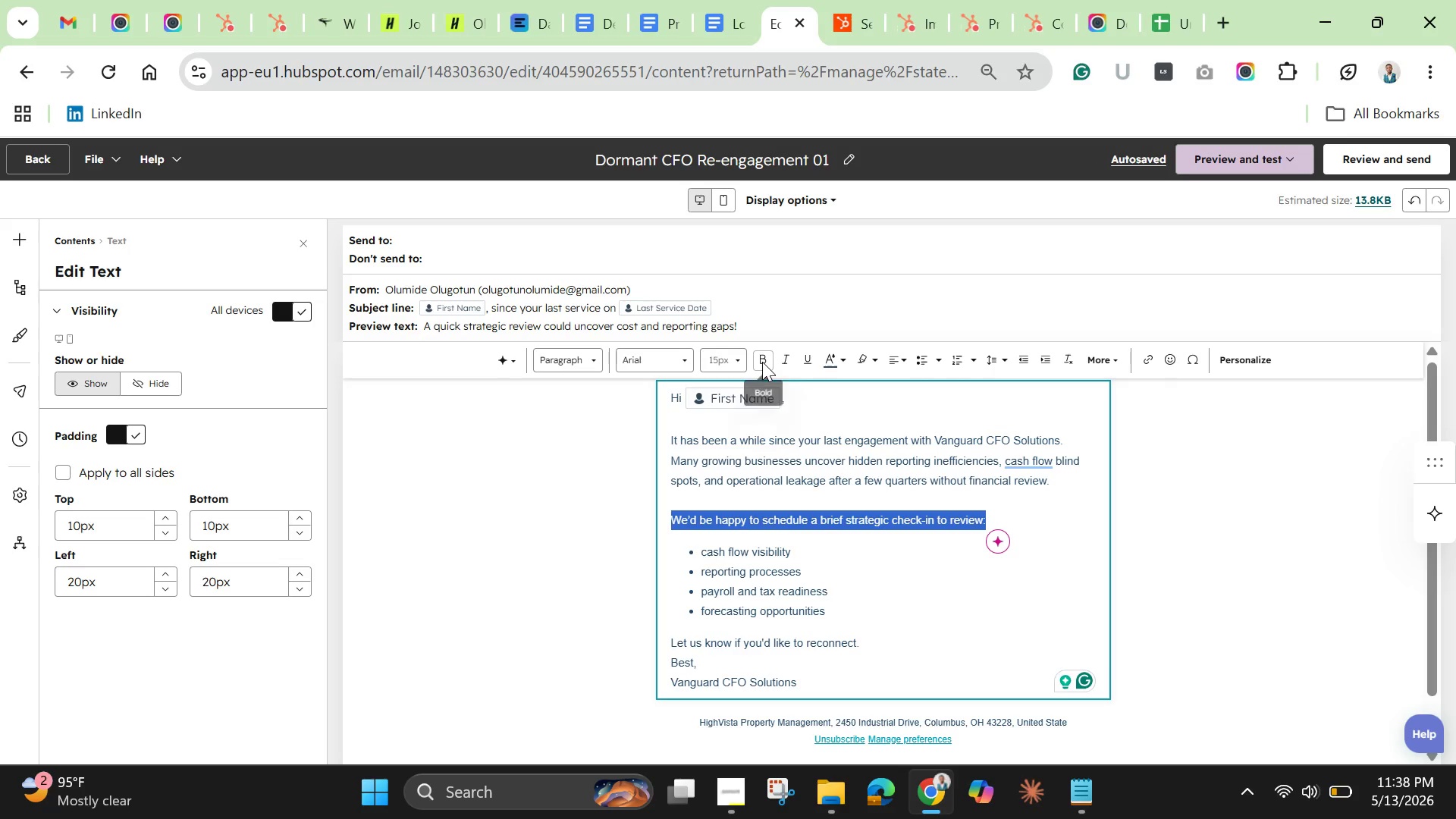 
left_click([762, 362])
 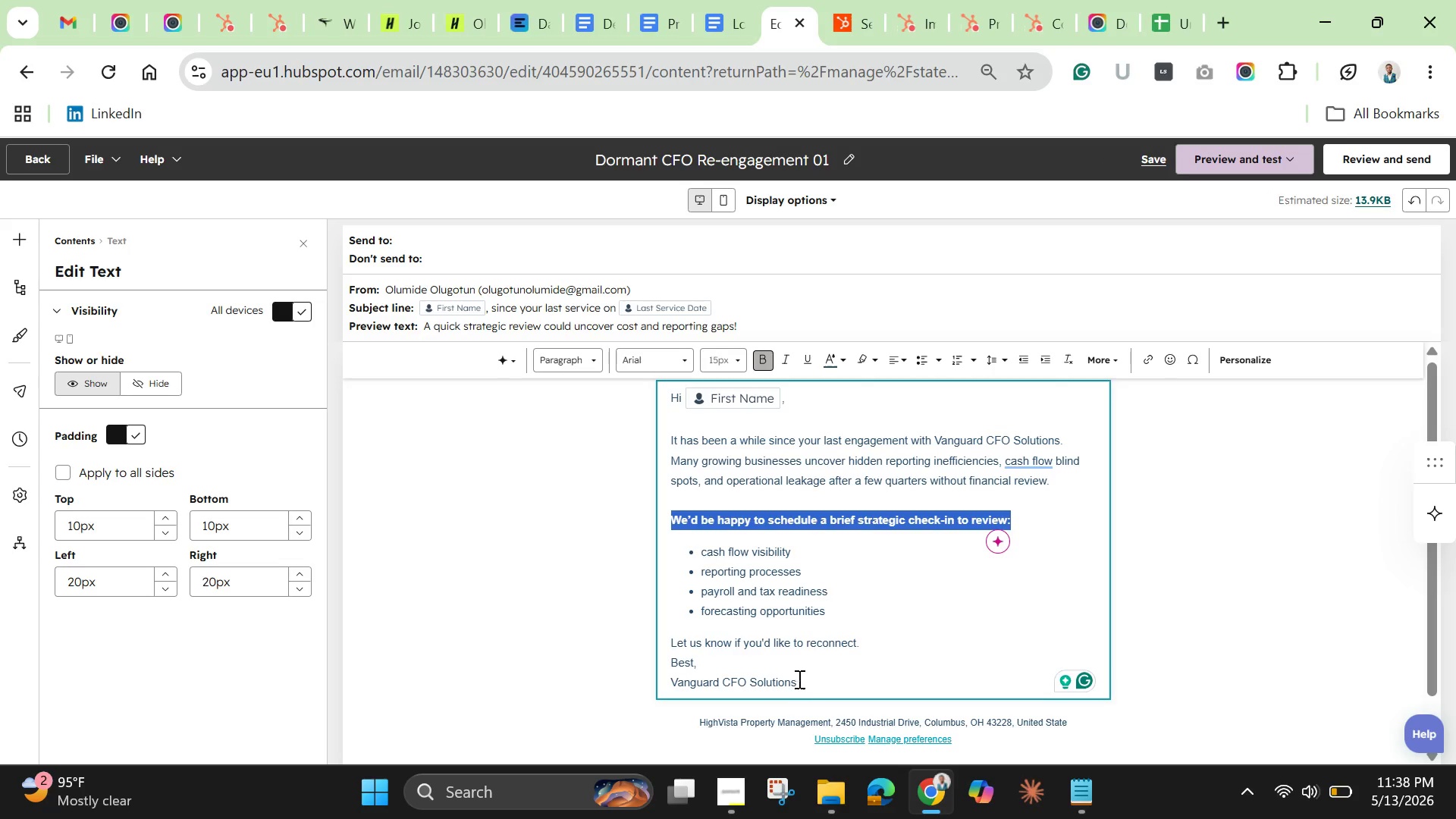 
left_click_drag(start_coordinate=[870, 640], to_coordinate=[665, 635])
 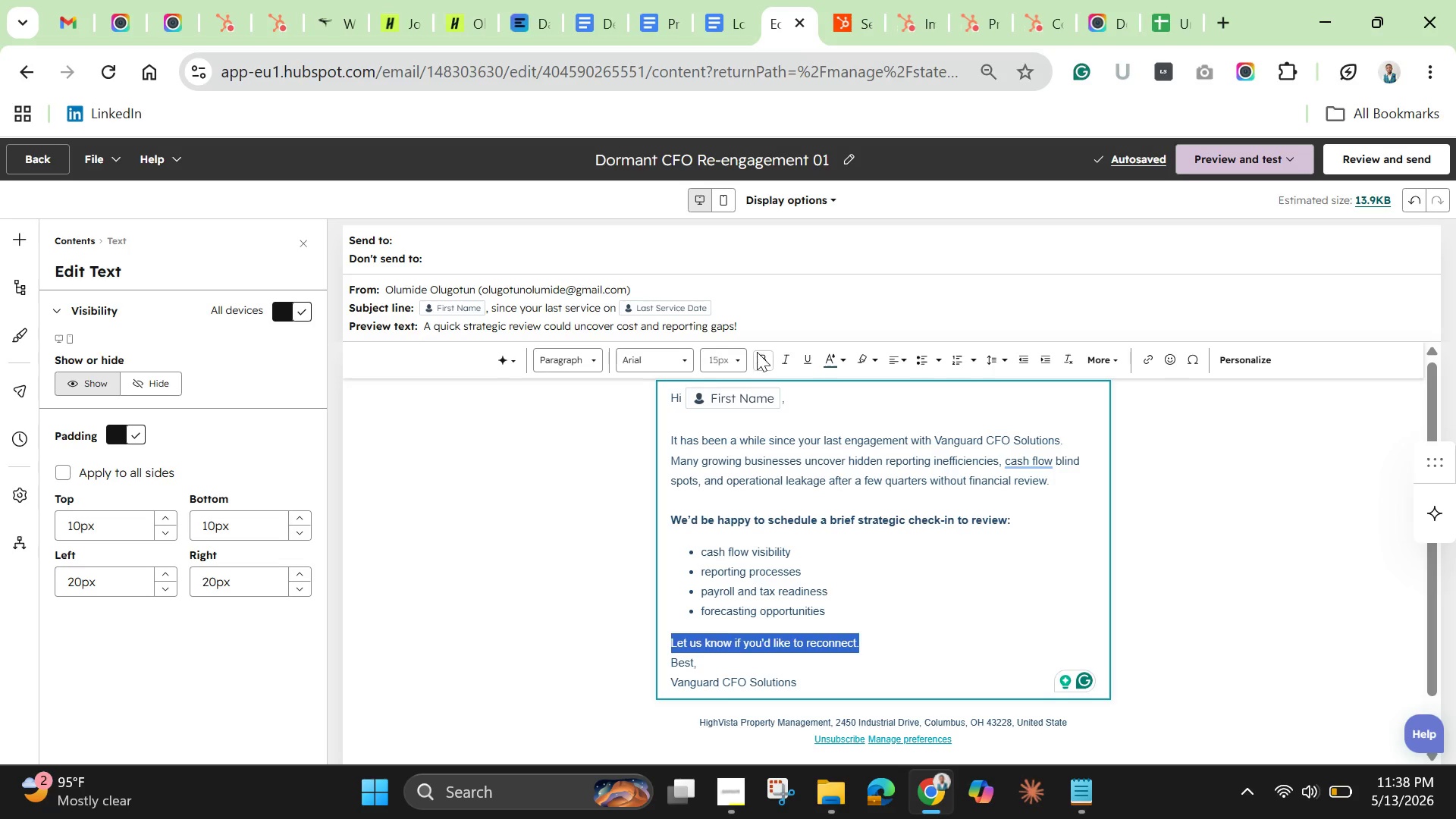 
left_click([758, 352])
 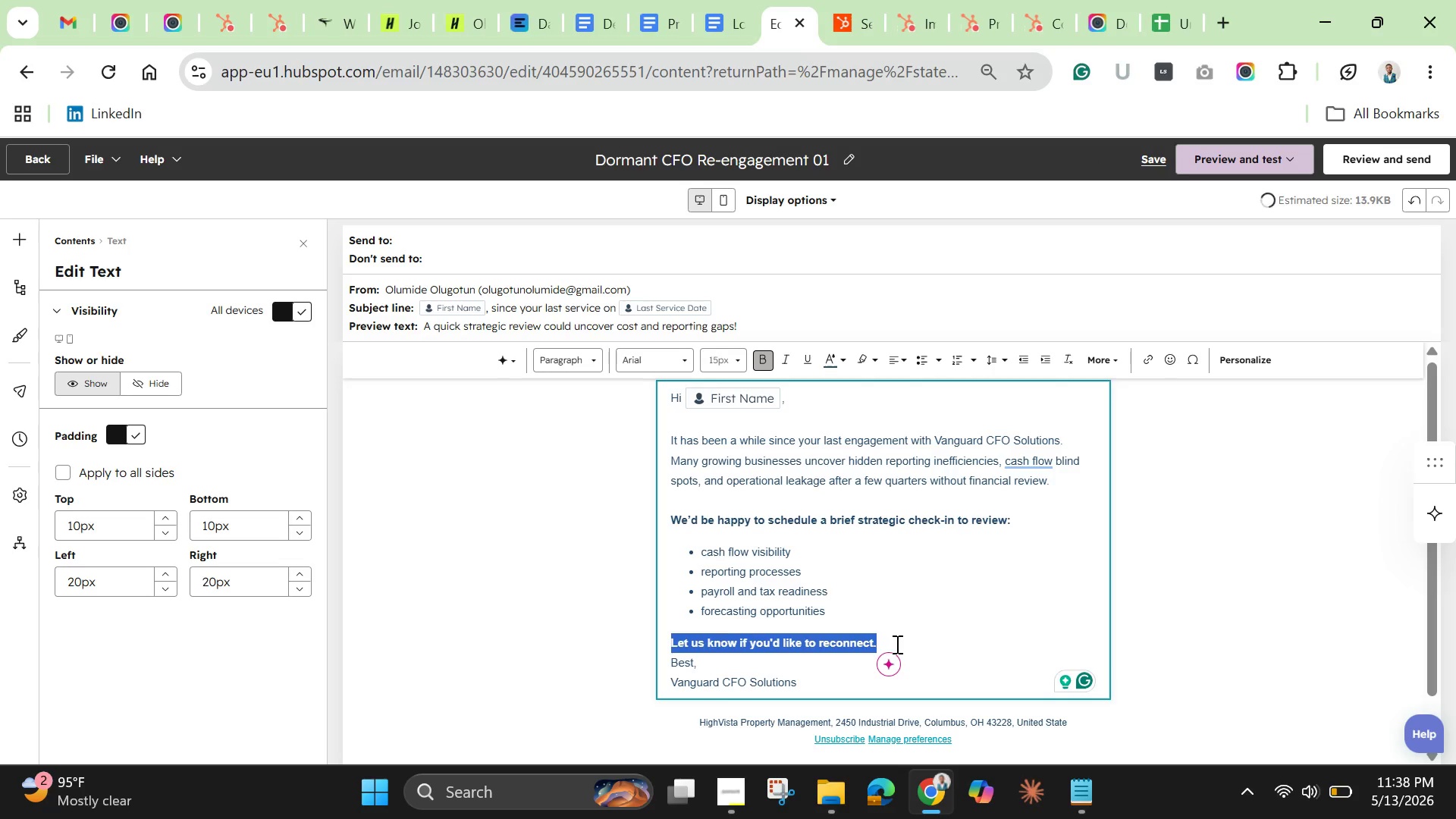 
left_click([896, 644])
 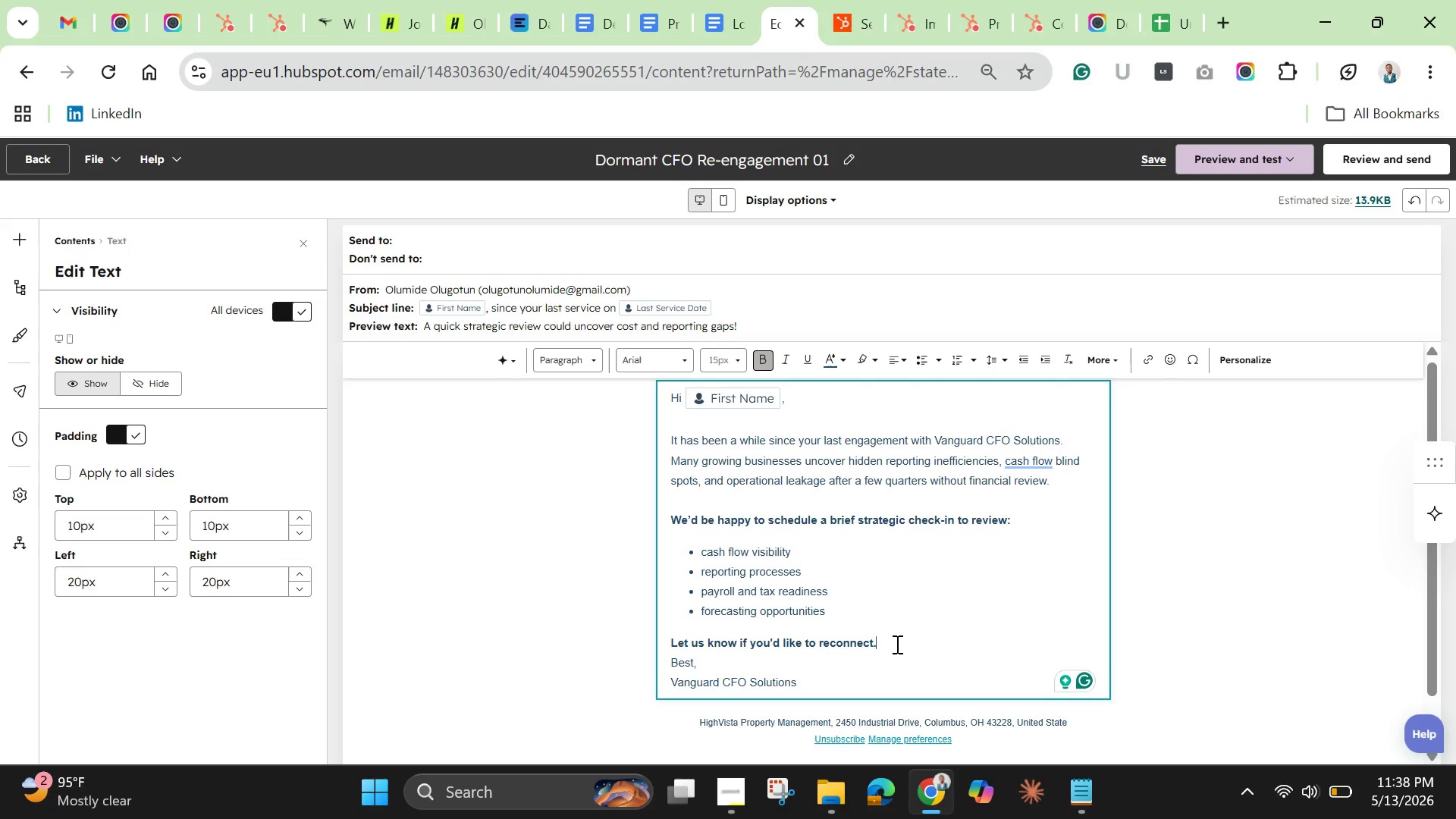 
key(Enter)
 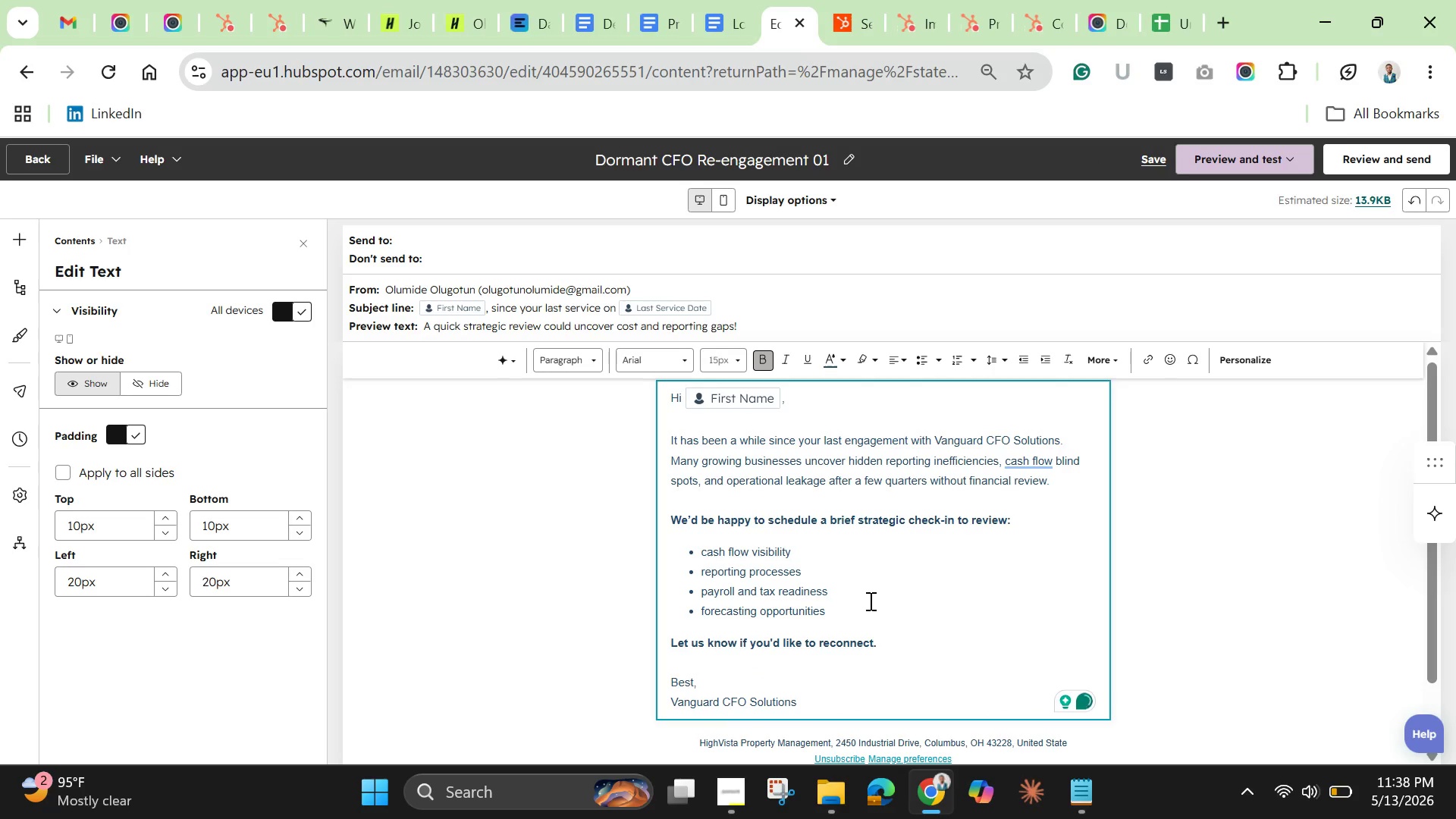 
left_click([861, 587])
 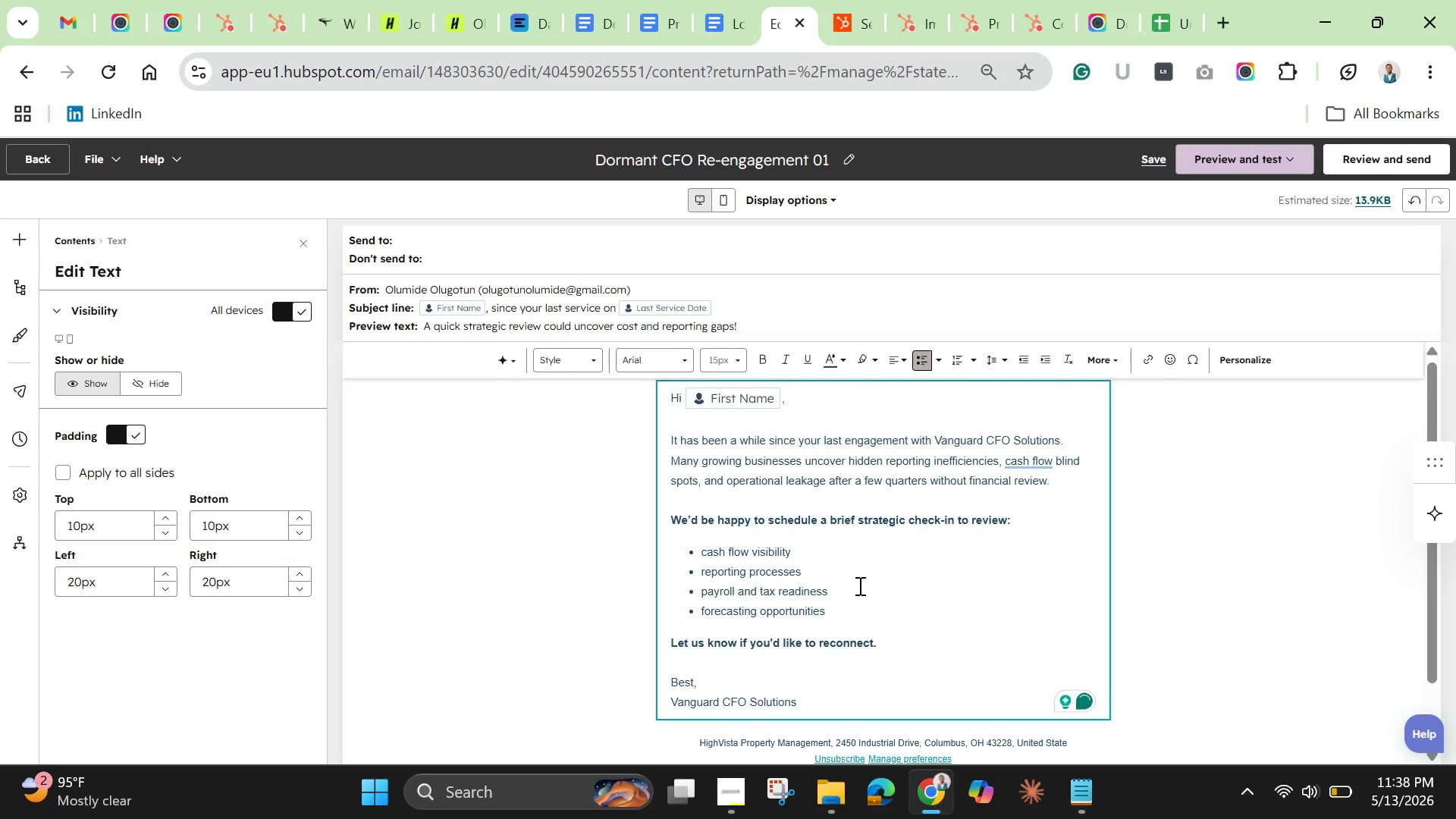 
key(Control+A)
 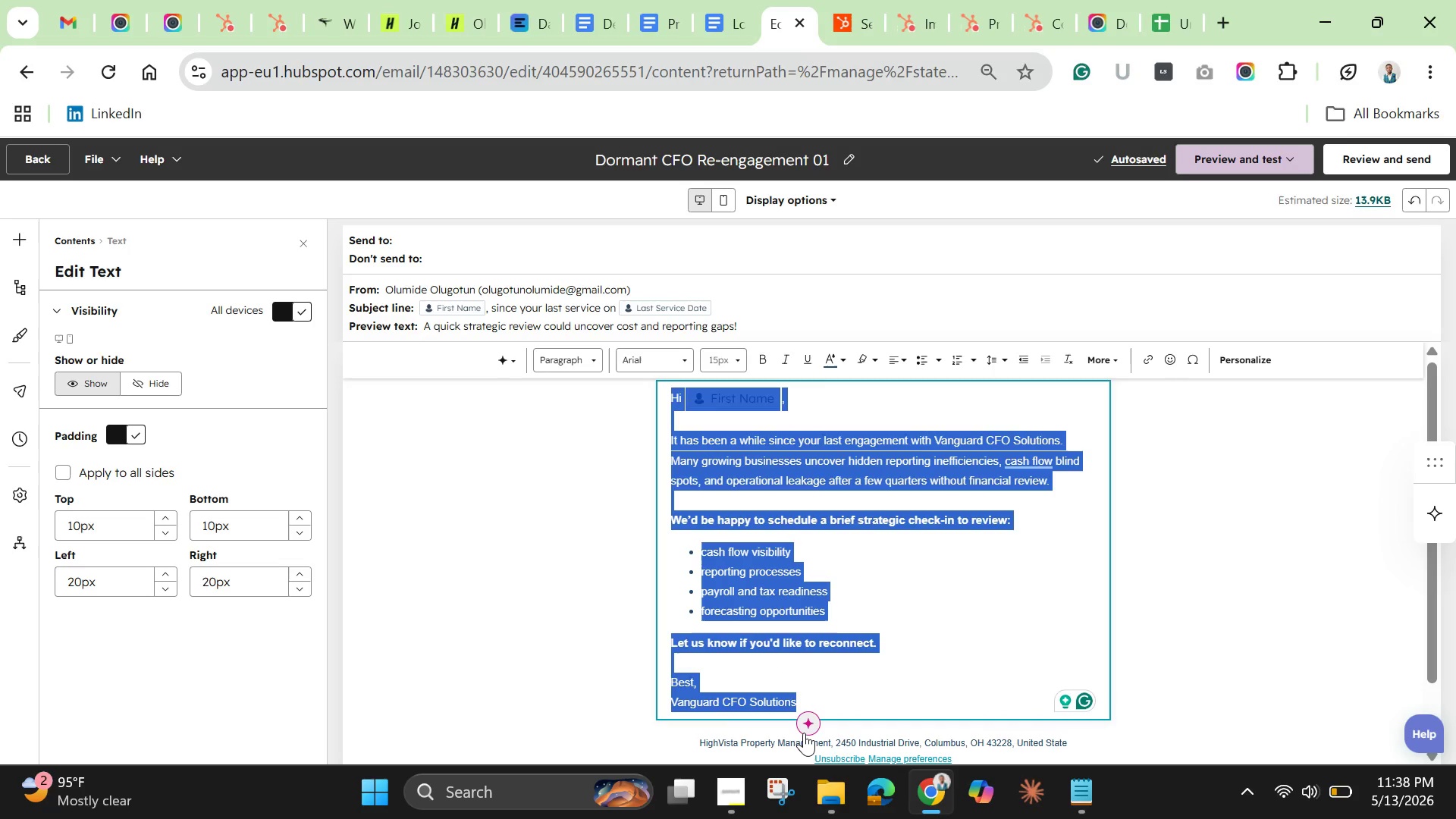 
left_click([805, 722])
 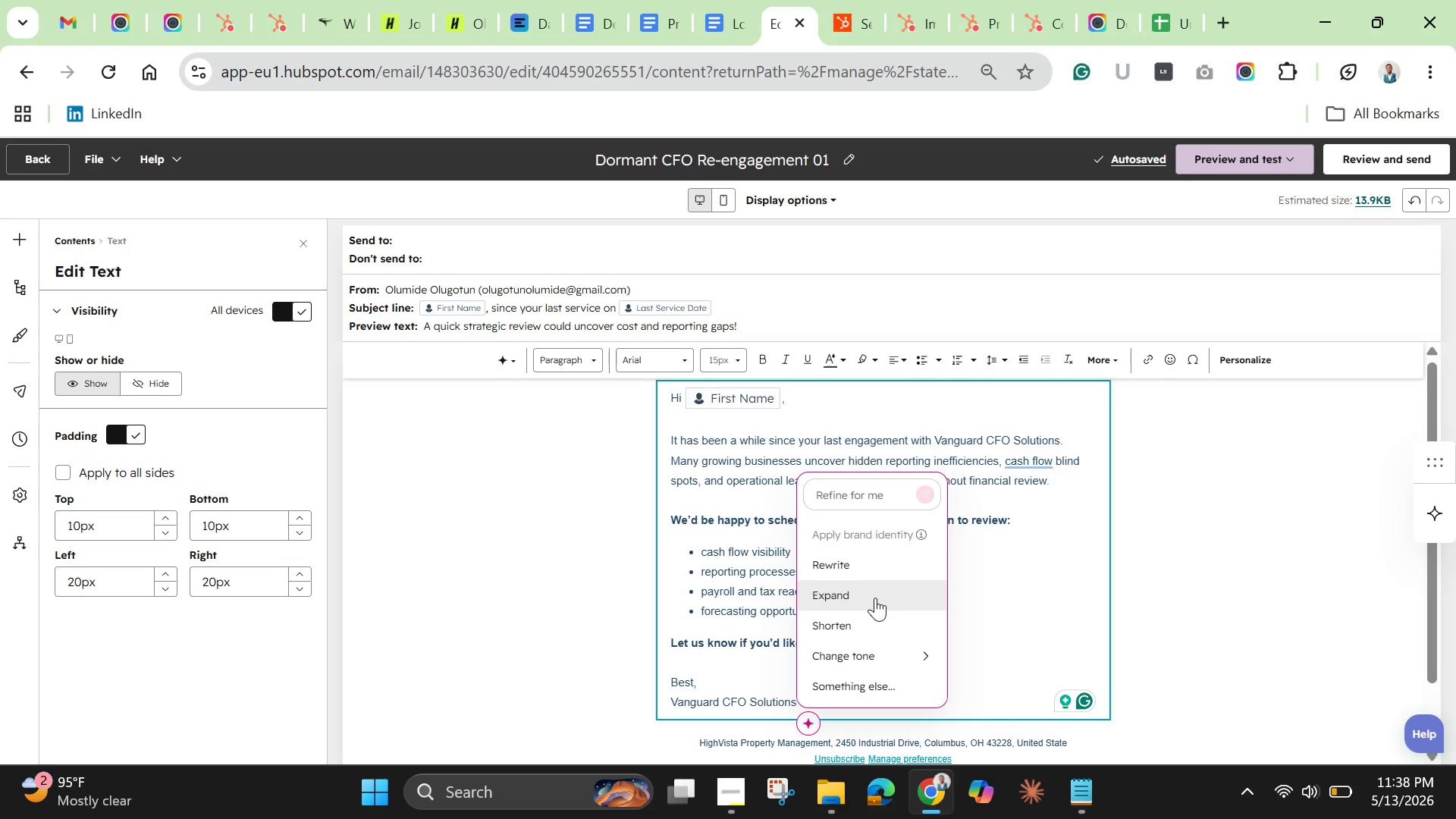 
left_click([875, 598])
 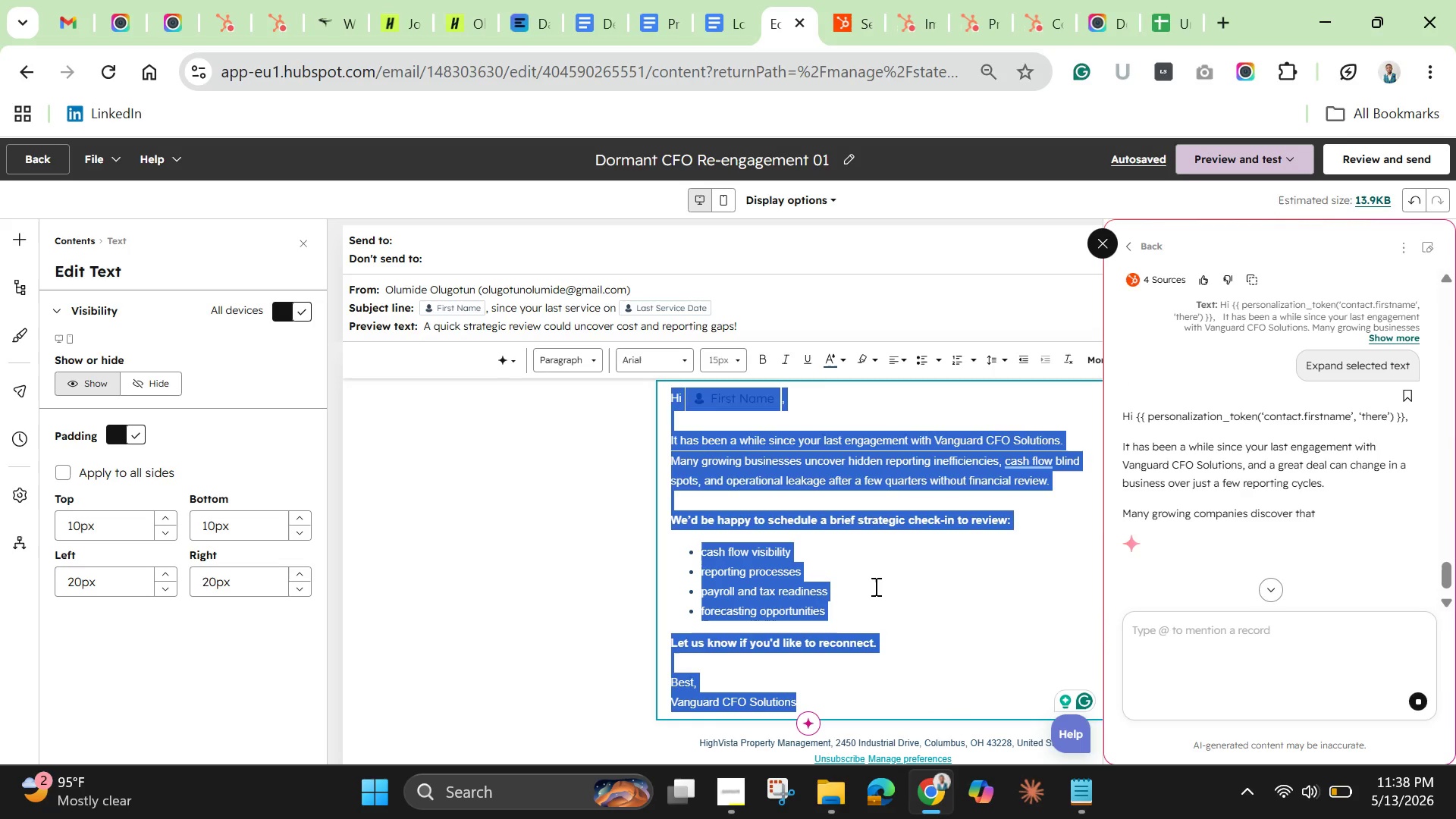 
wait(11.11)
 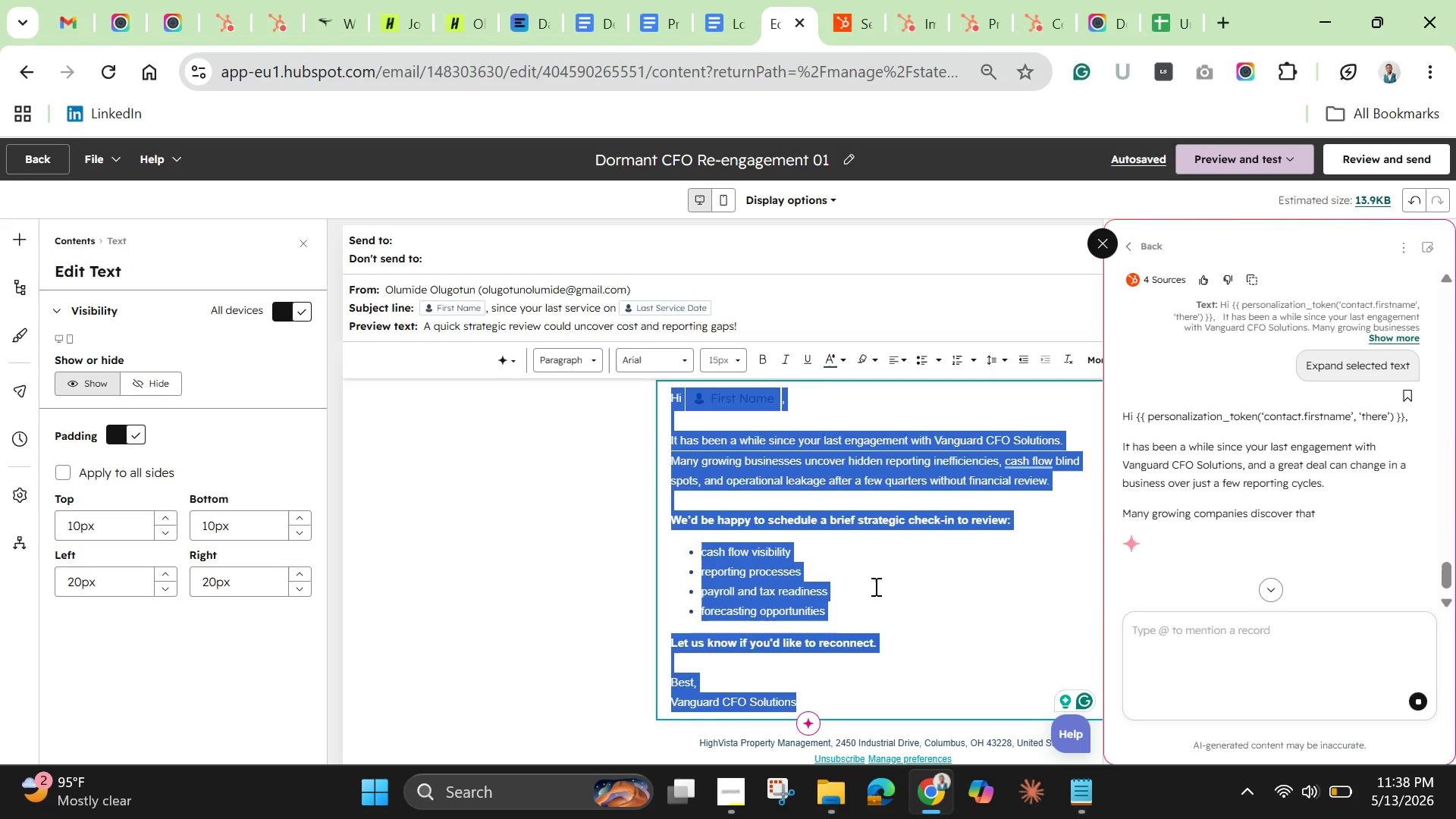 
scroll: coordinate [1319, 521], scroll_direction: down, amount: 9.0
 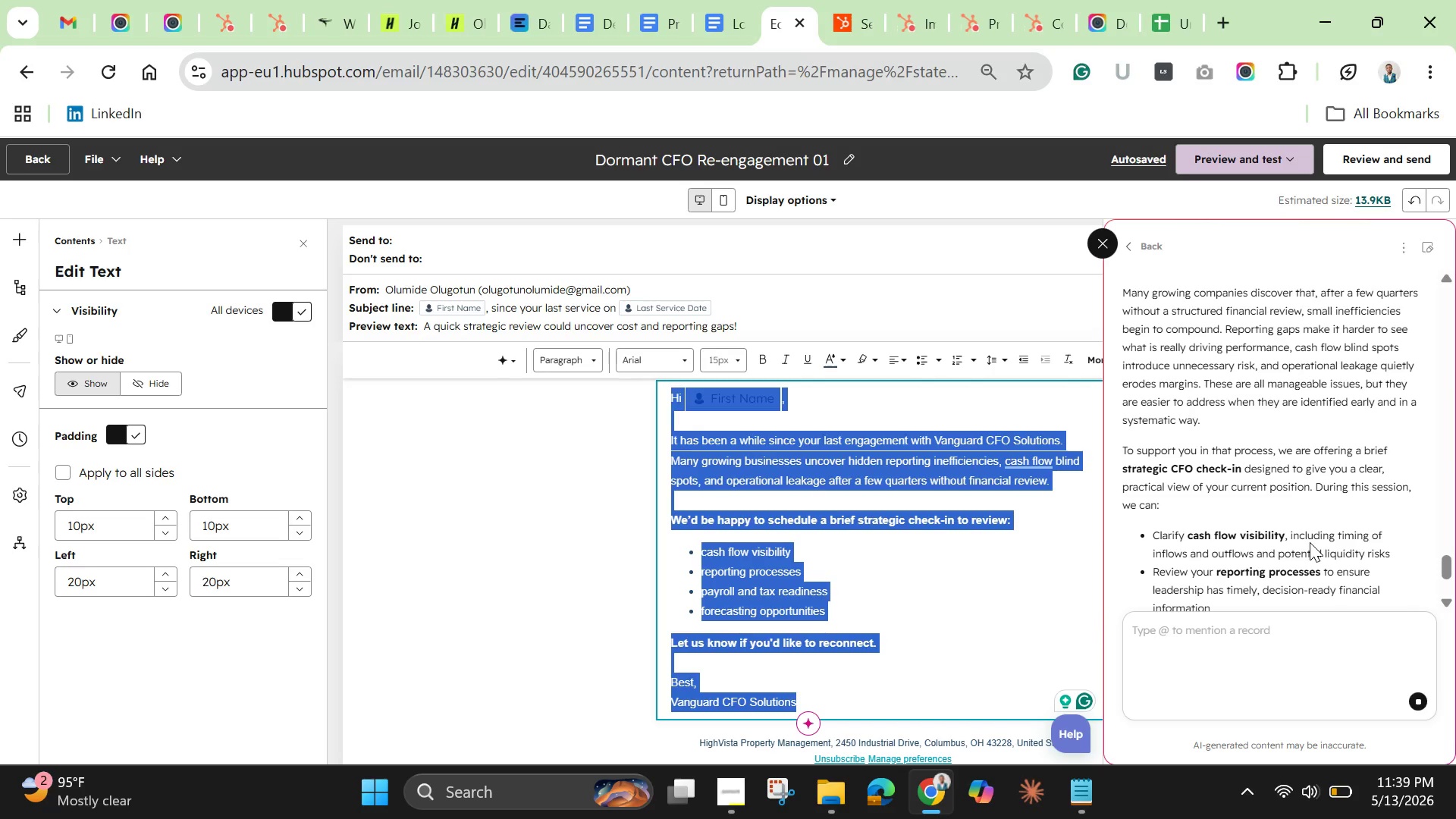 
wait(10.54)
 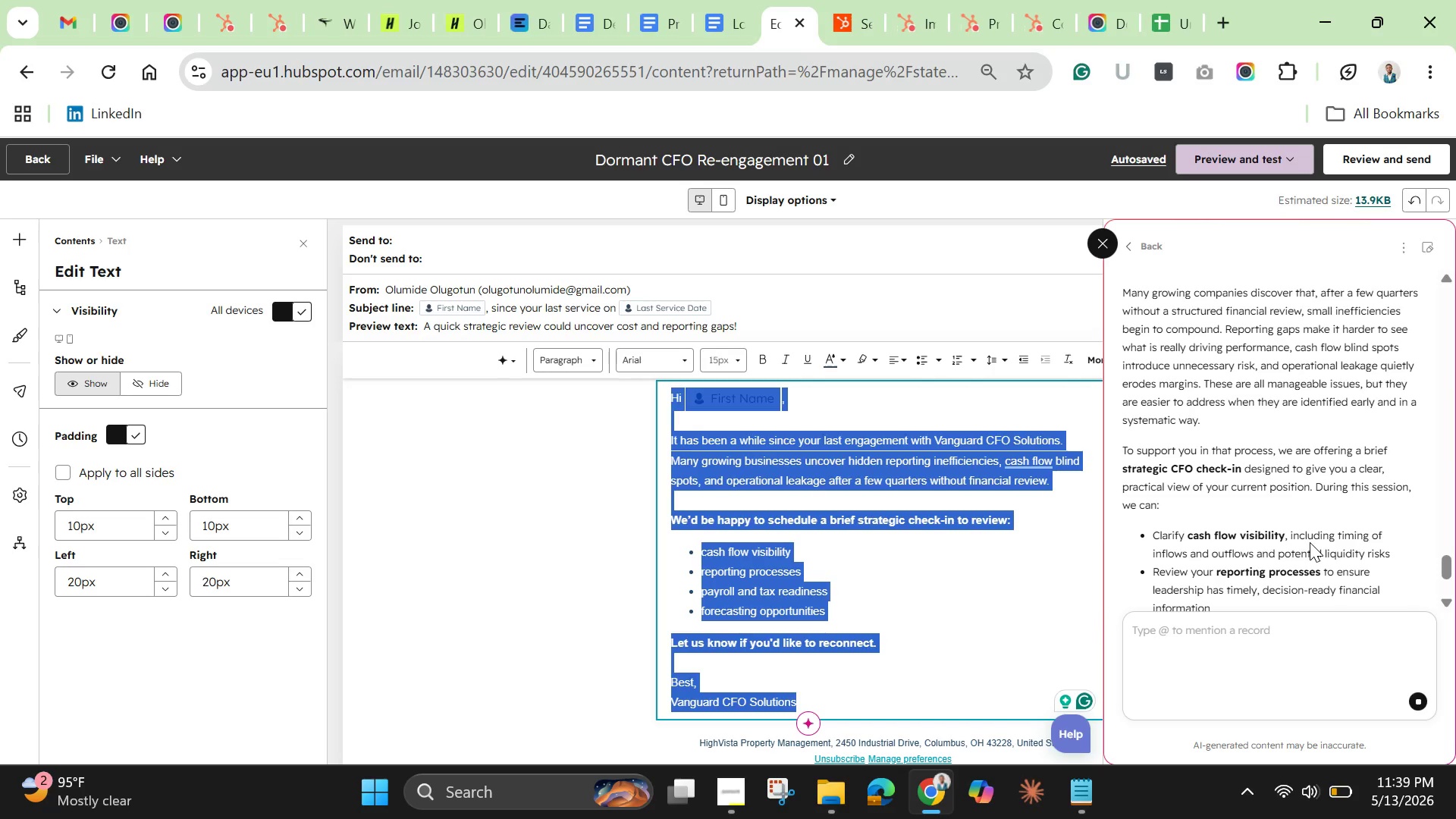 
scroll: coordinate [1344, 487], scroll_direction: down, amount: 8.0
 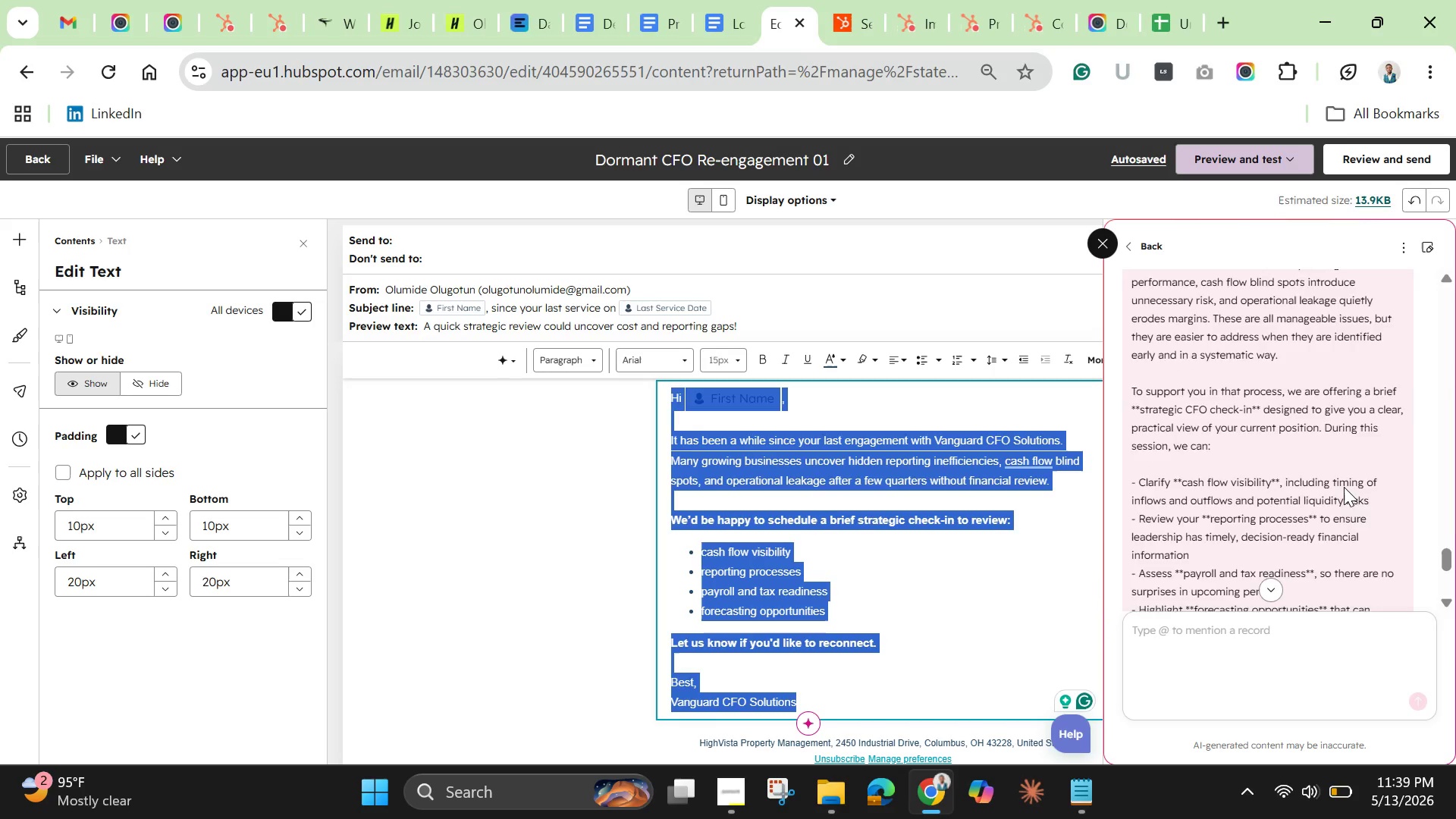 
scroll: coordinate [1344, 487], scroll_direction: up, amount: 3.0
 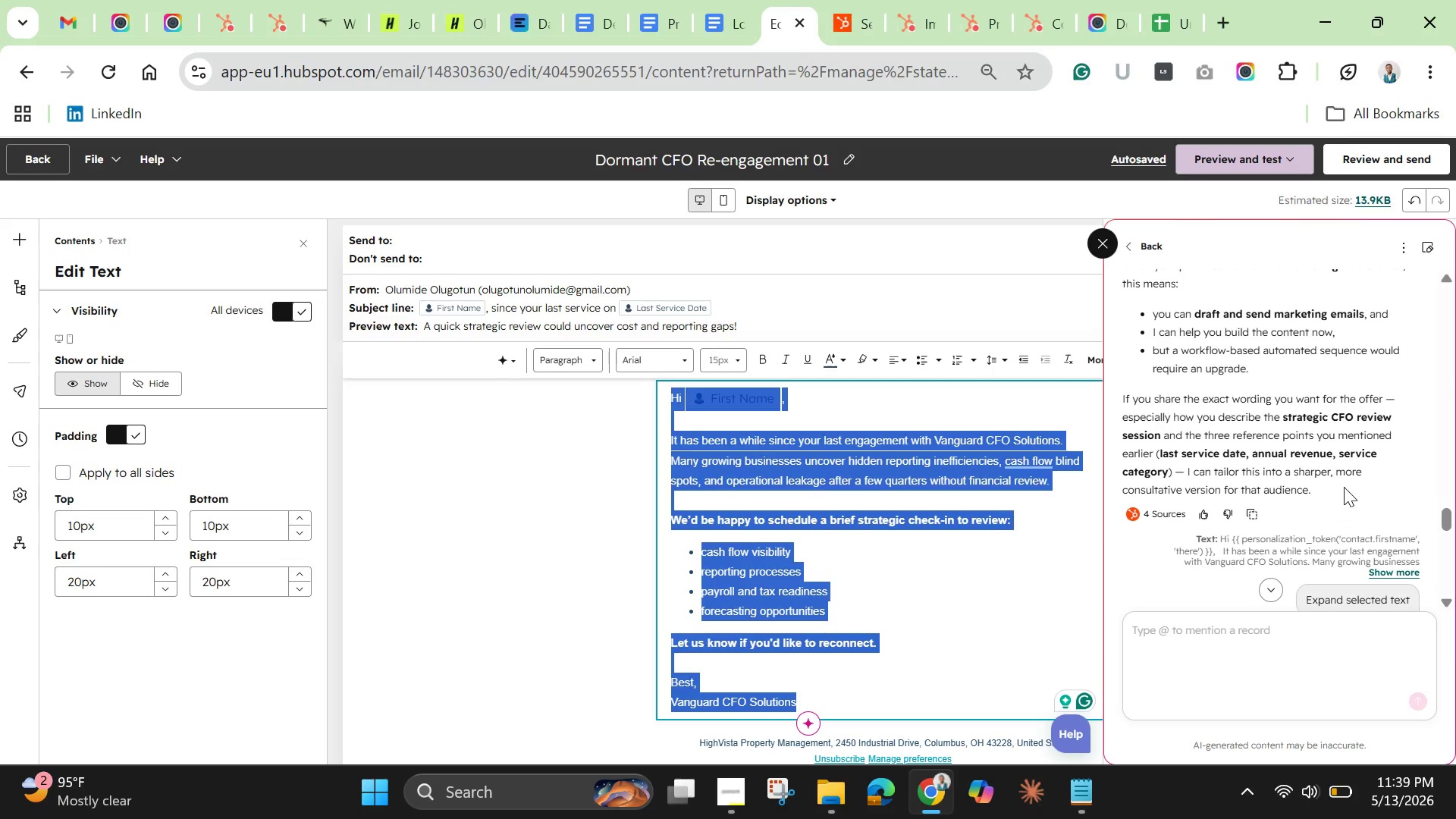 
scroll: coordinate [1005, 571], scroll_direction: down, amount: 13.0
 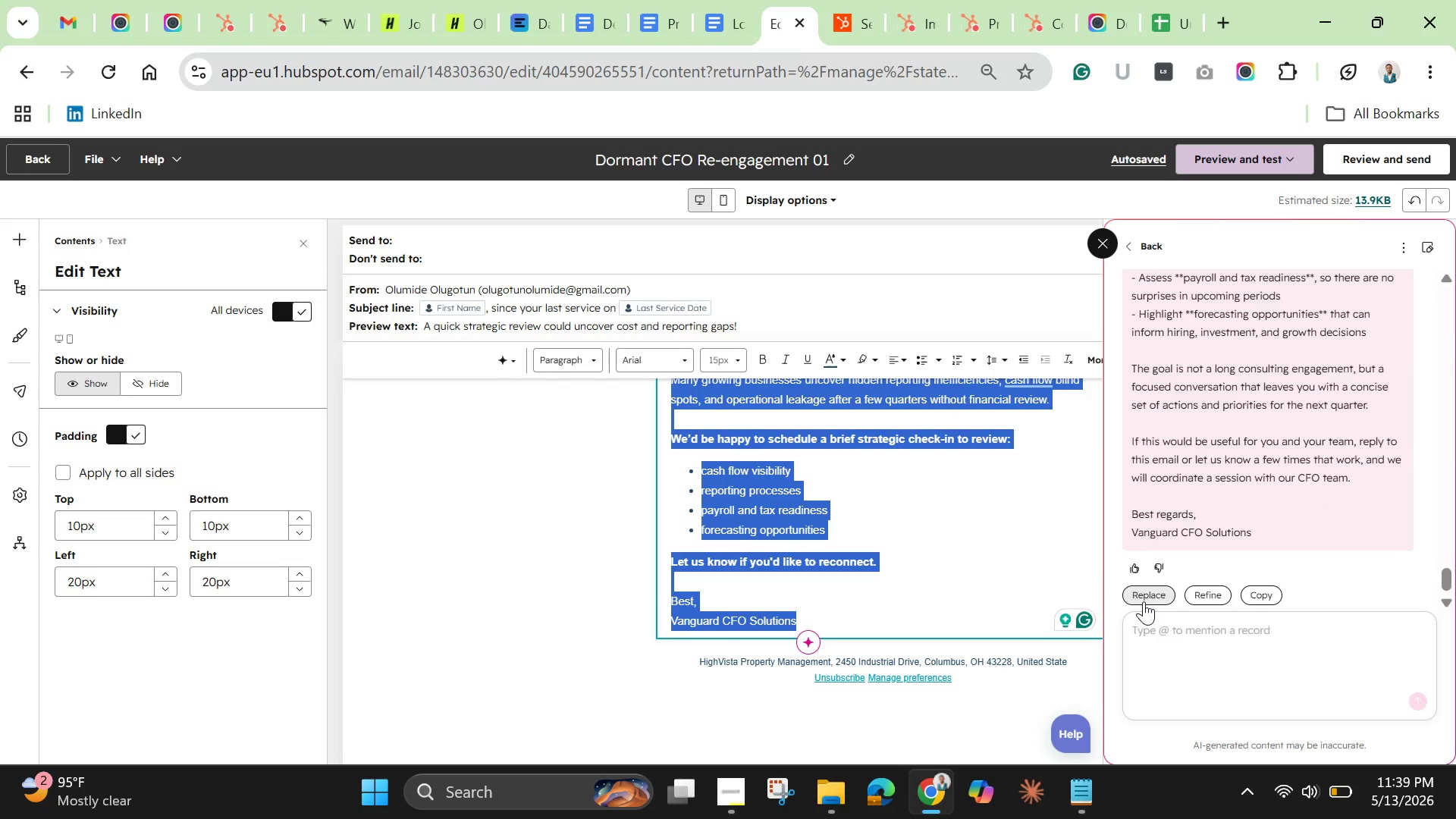 
left_click([1144, 601])
 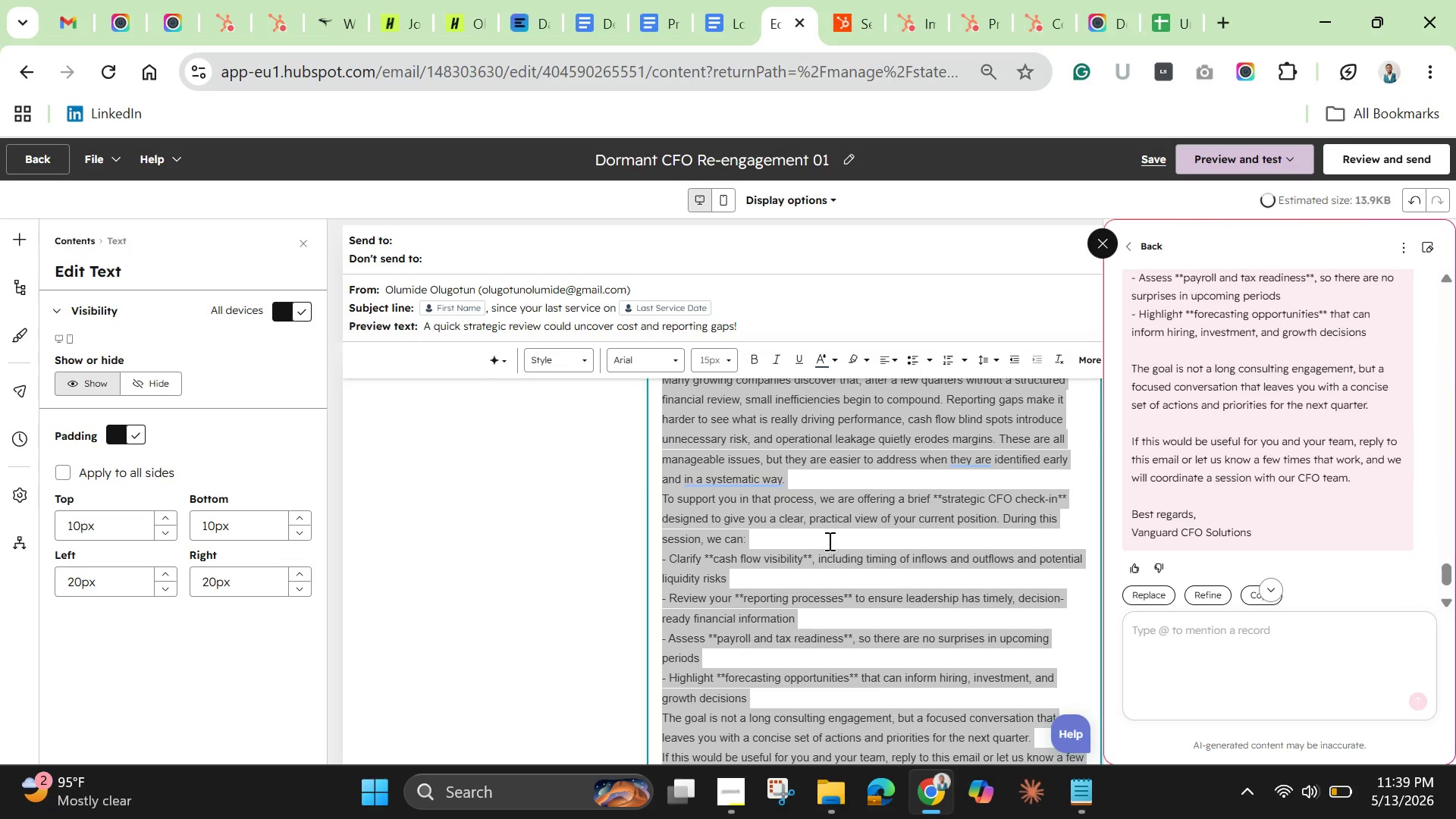 
left_click([827, 539])
 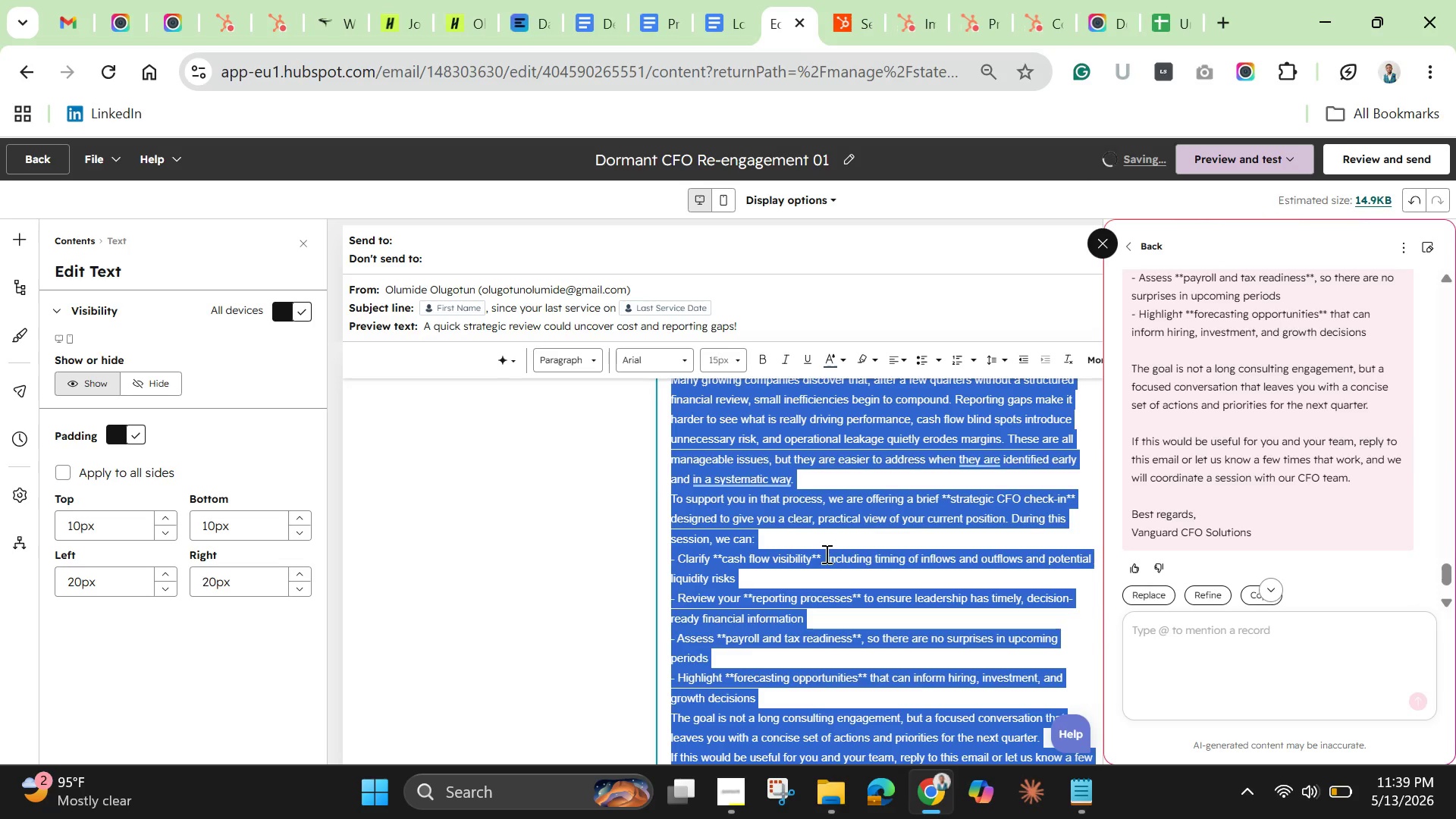 
left_click([827, 547])
 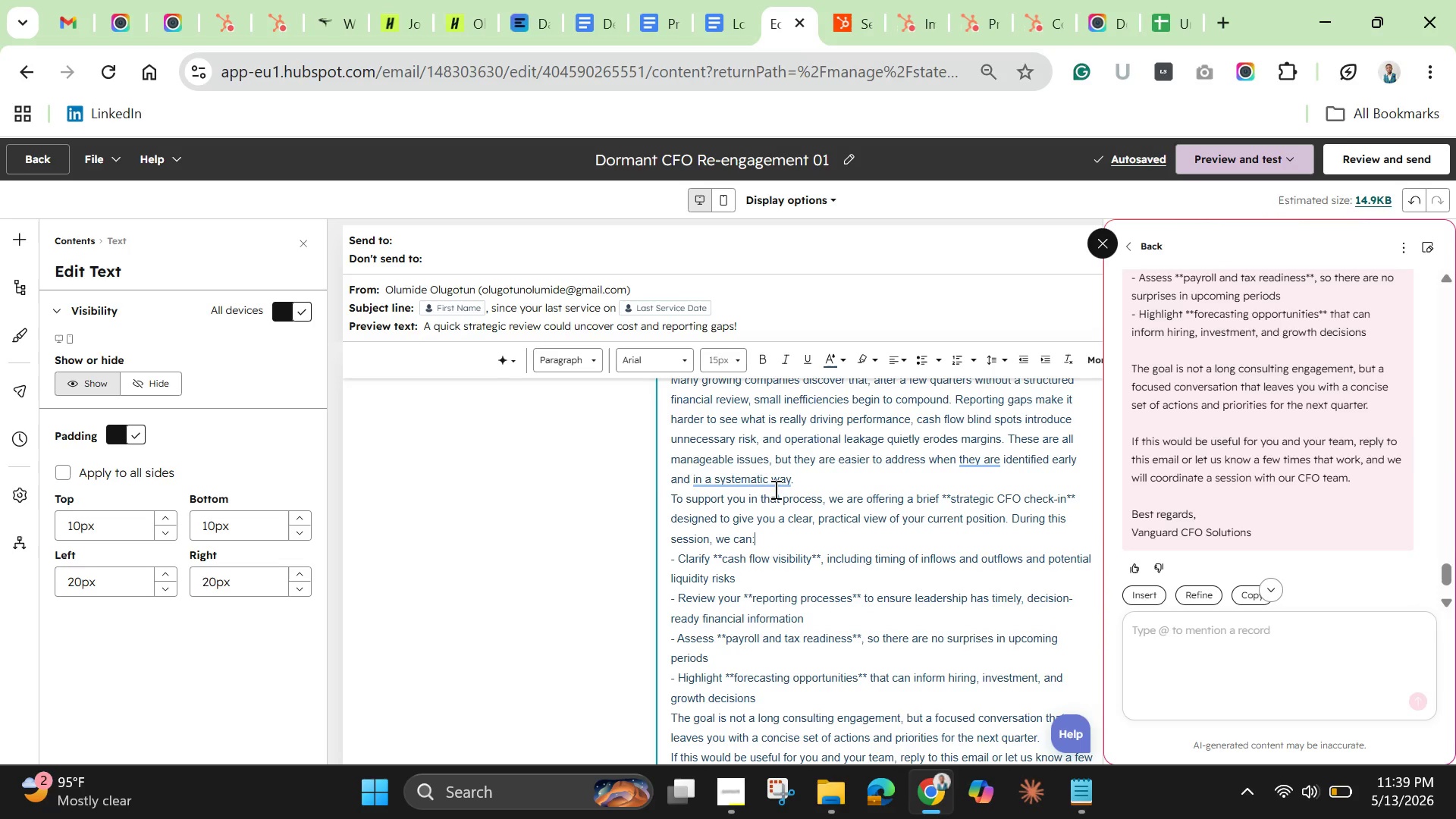 
mouse_move([776, 471])
 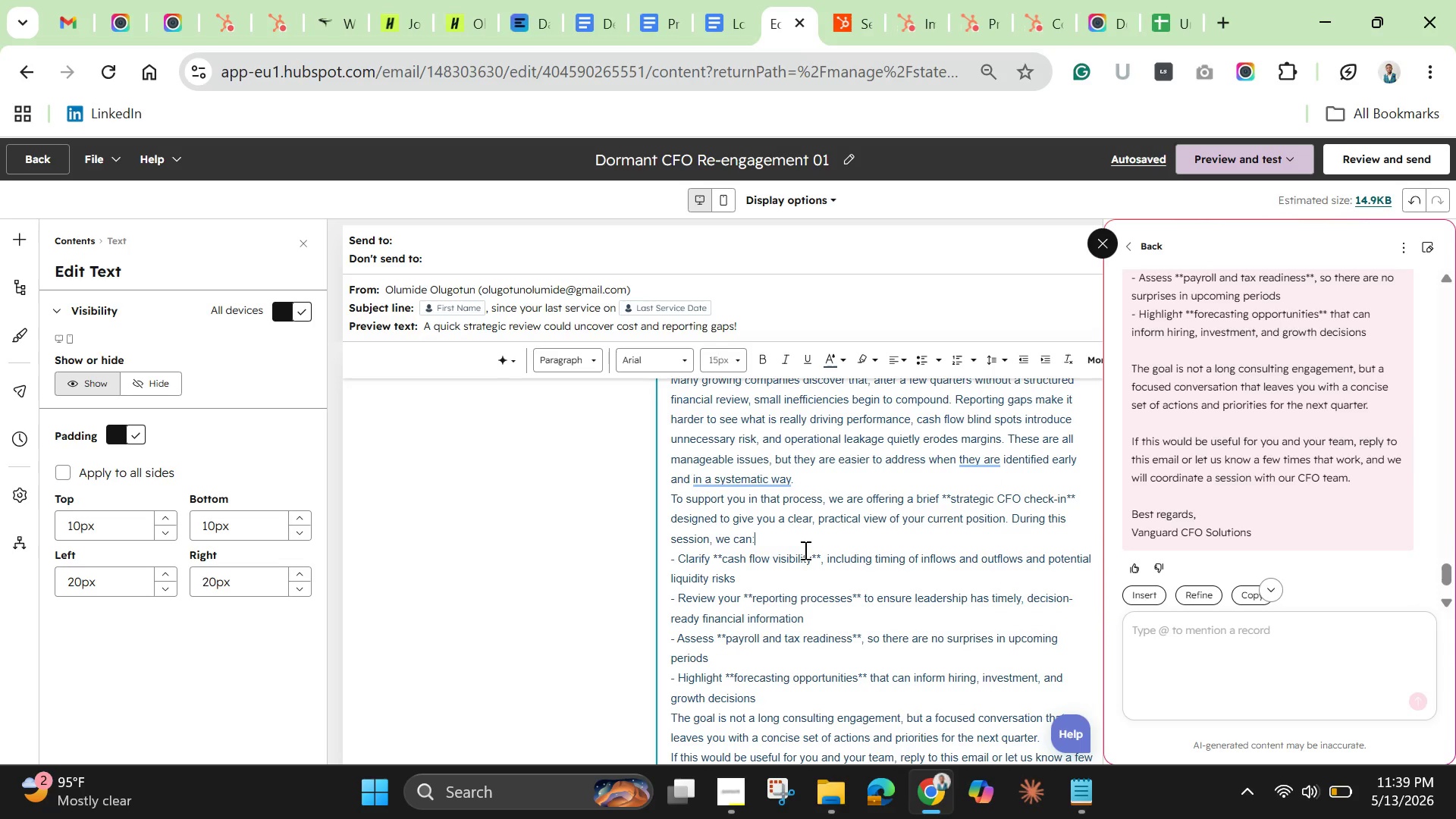 
scroll: coordinate [802, 525], scroll_direction: up, amount: 3.0
 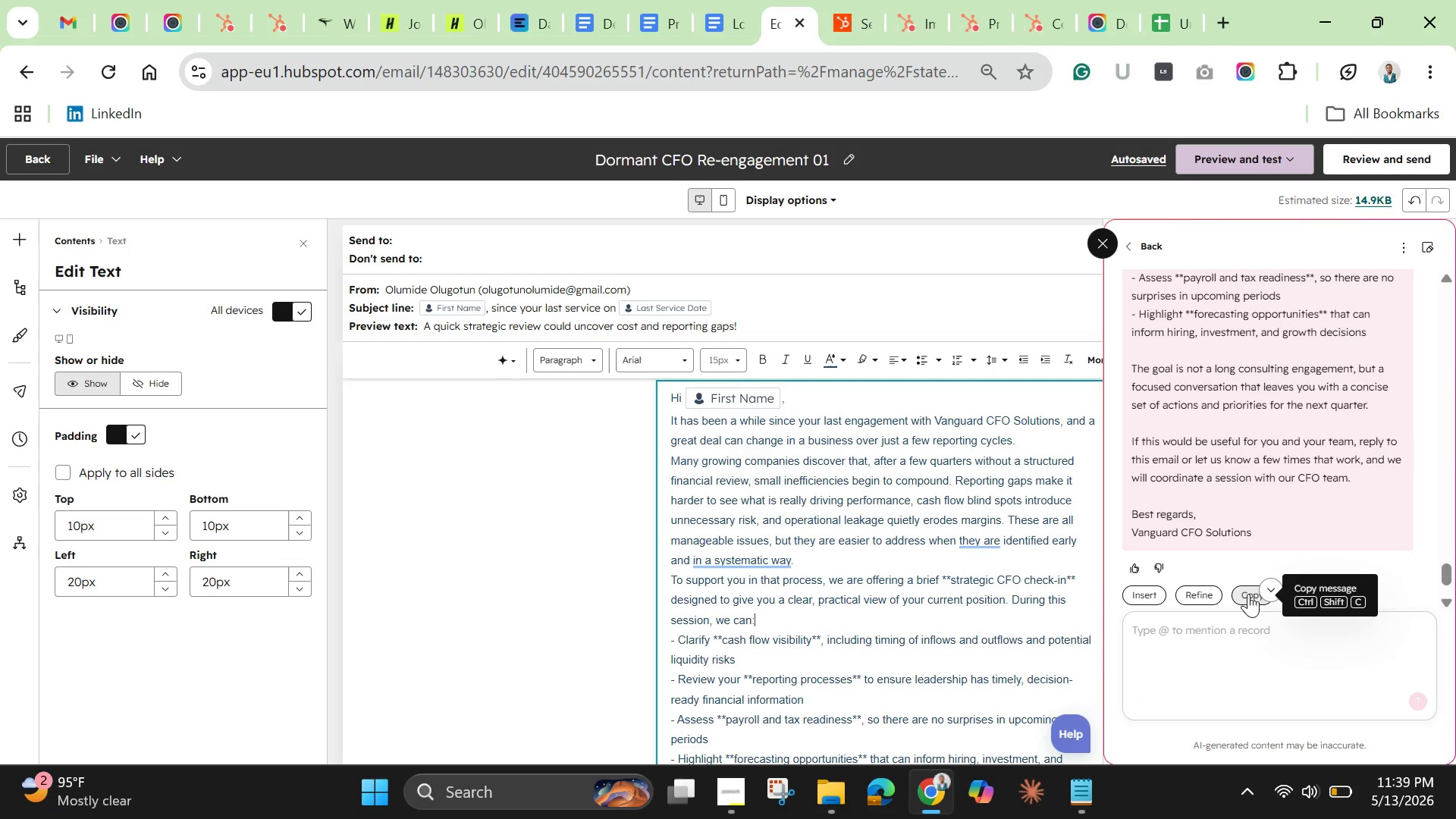 
wait(7.03)
 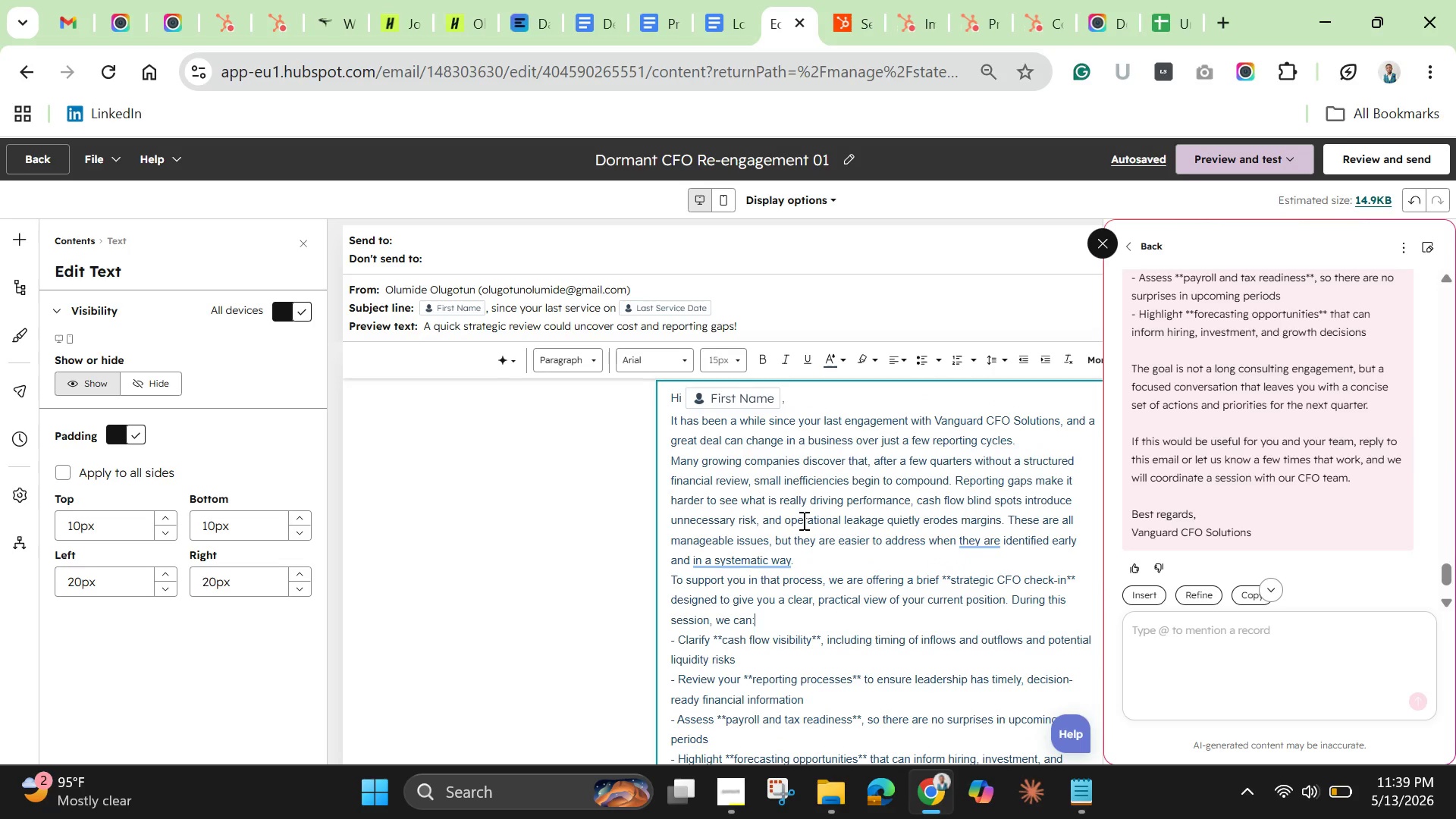 
hold_key(key=ControlLeft, duration=1.42)
 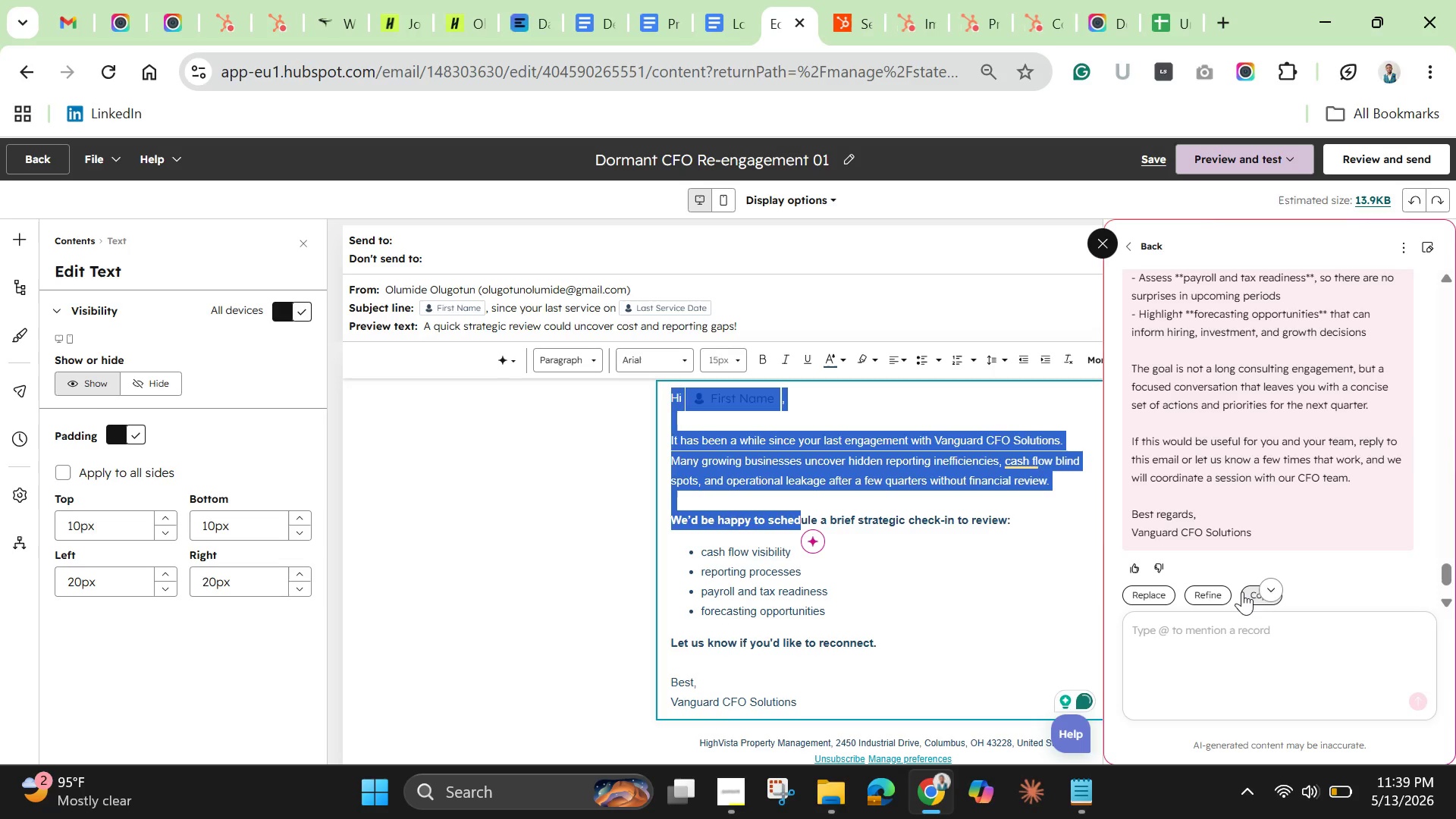 
hold_key(key=Z, duration=0.36)
 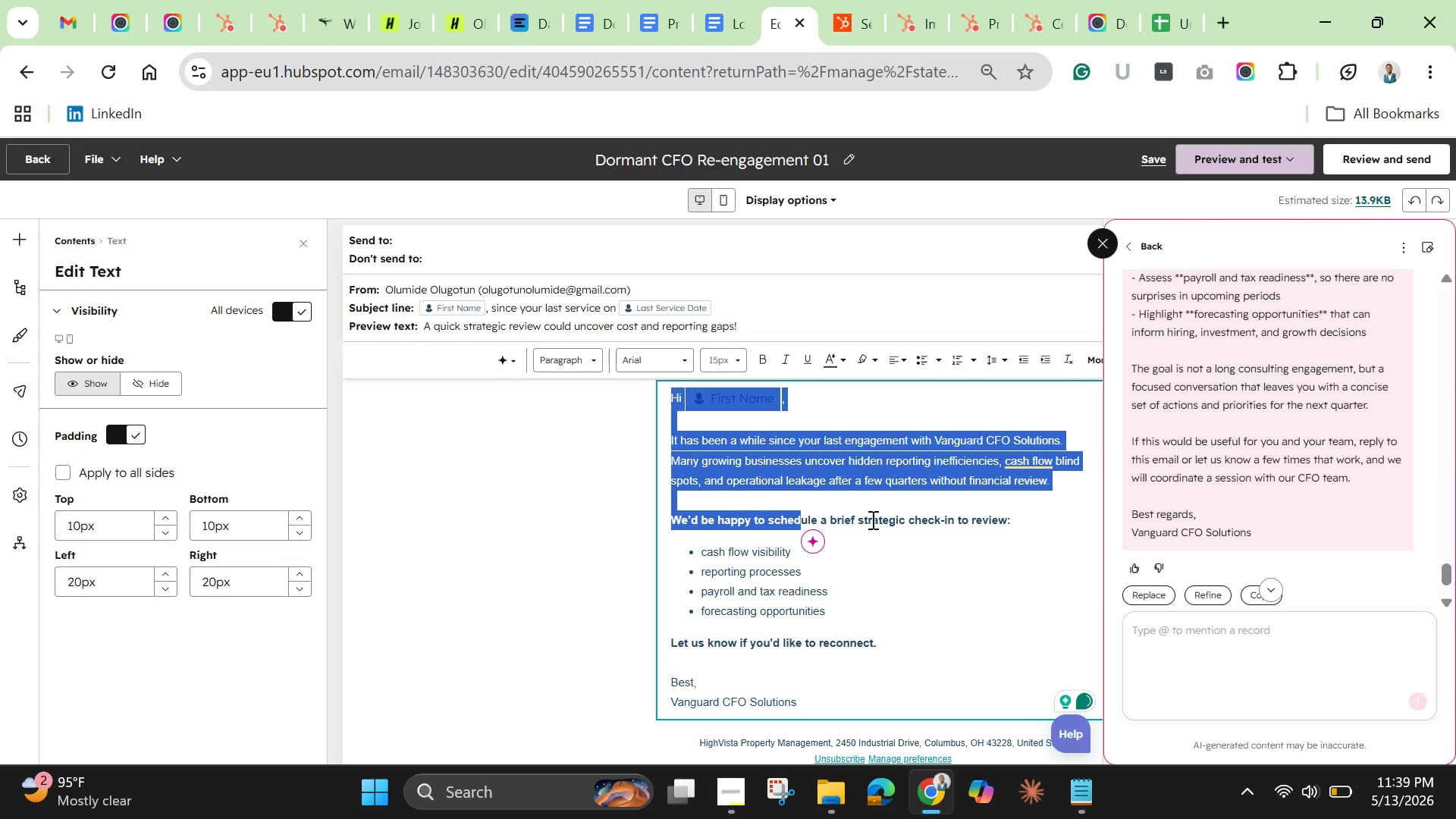 
left_click([856, 532])
 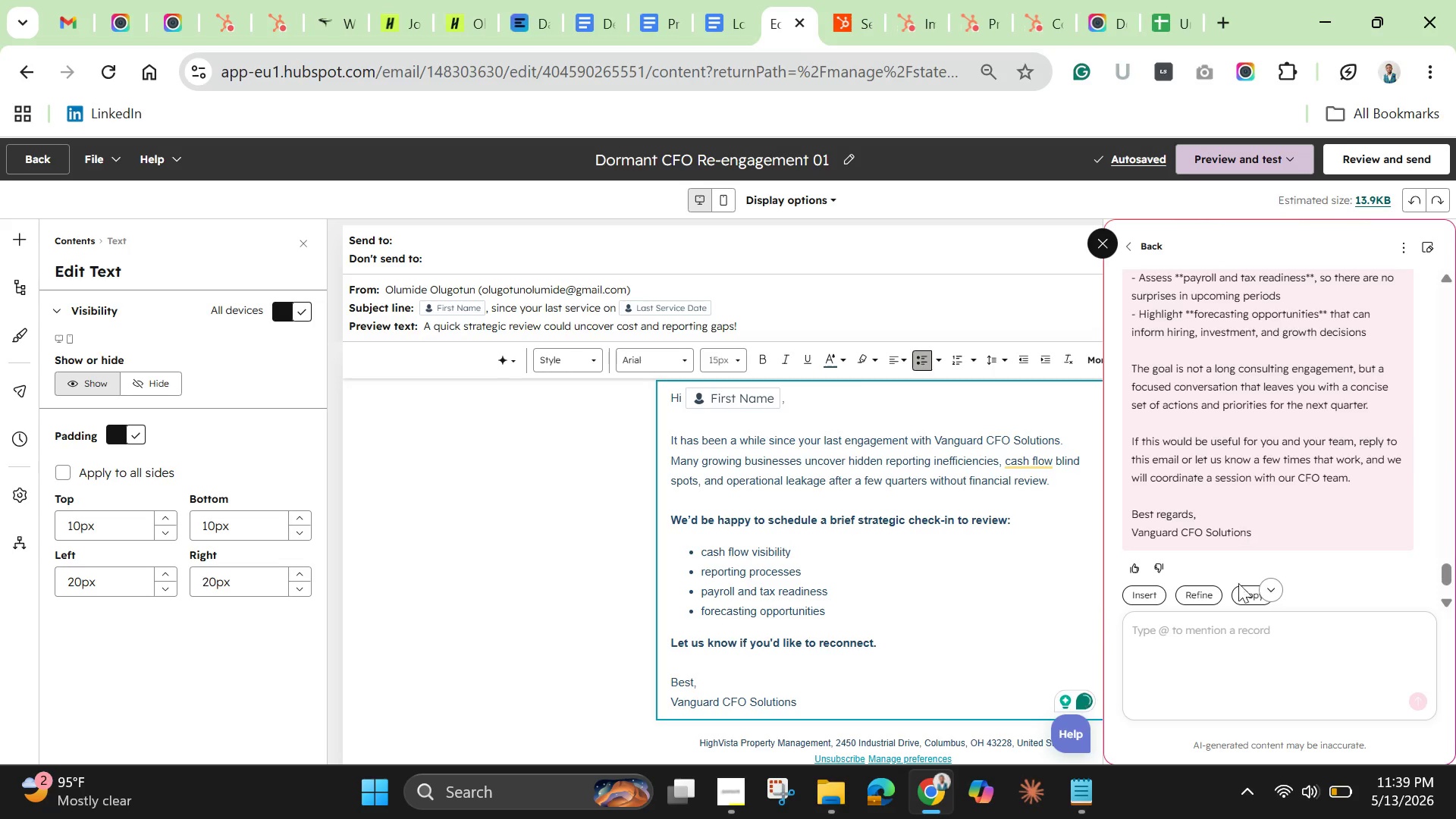 
left_click([1202, 593])
 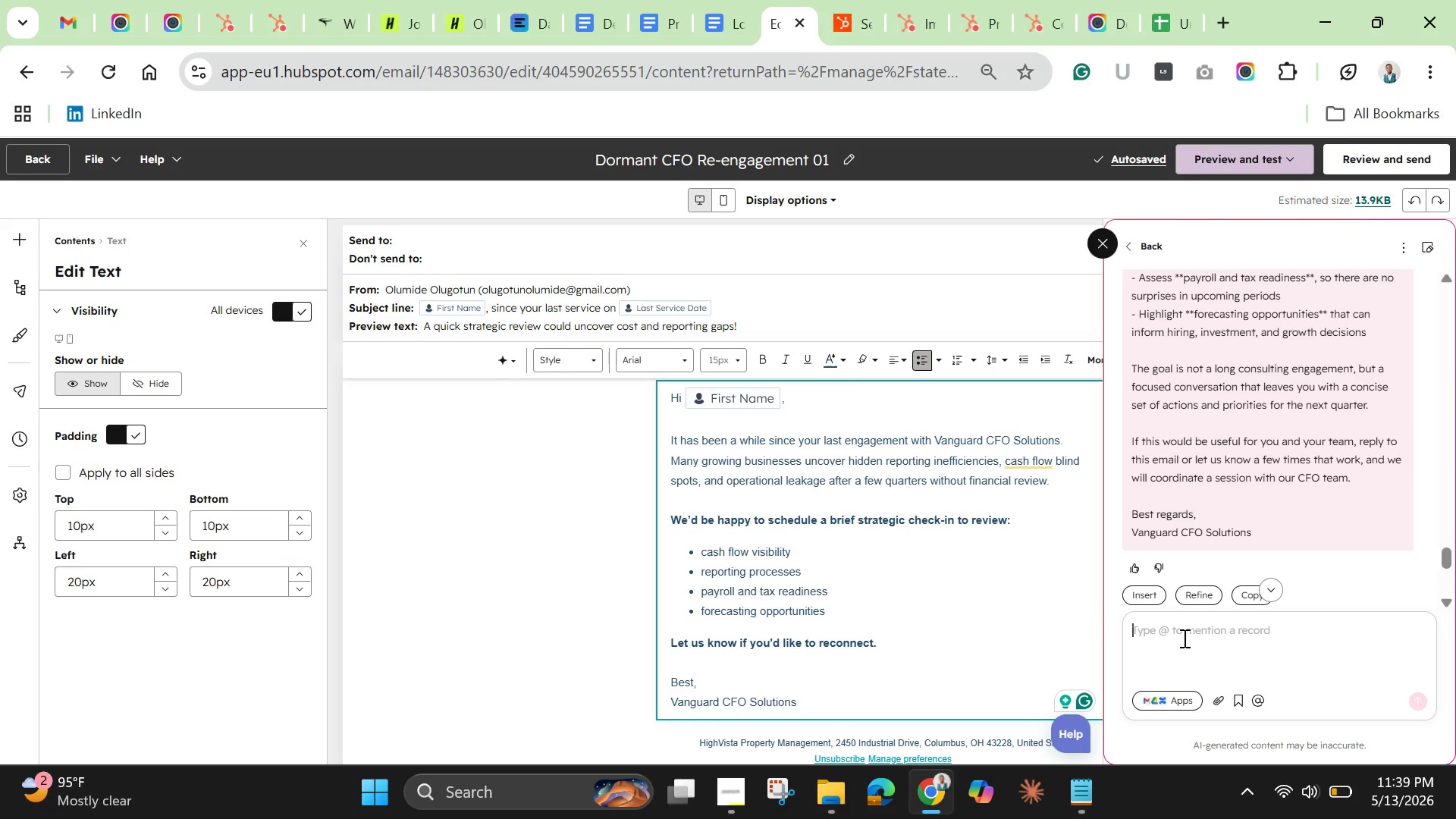 
left_click([1183, 638])
 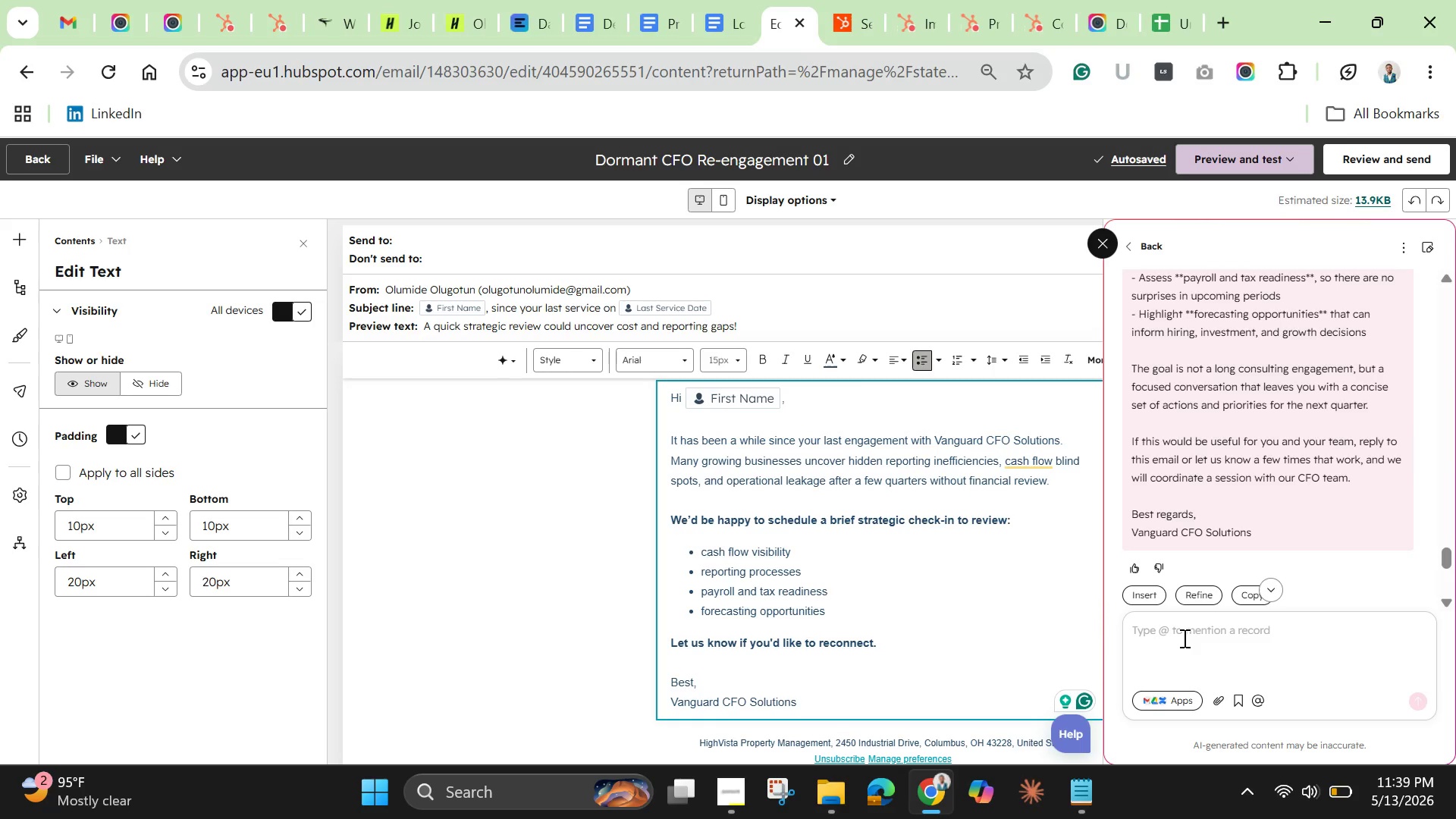 
type(shoten and less formatting)
 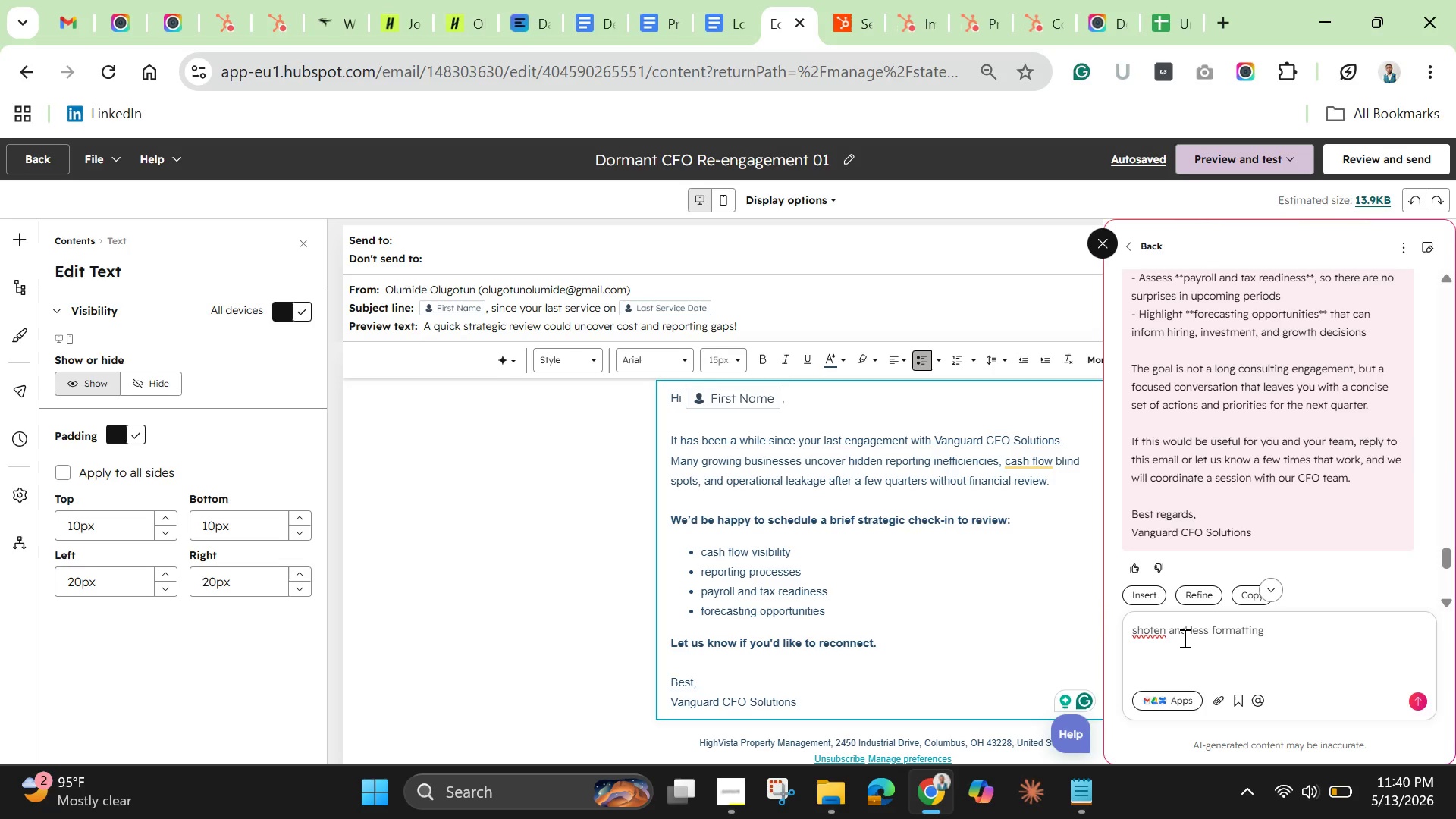 
key(Enter)
 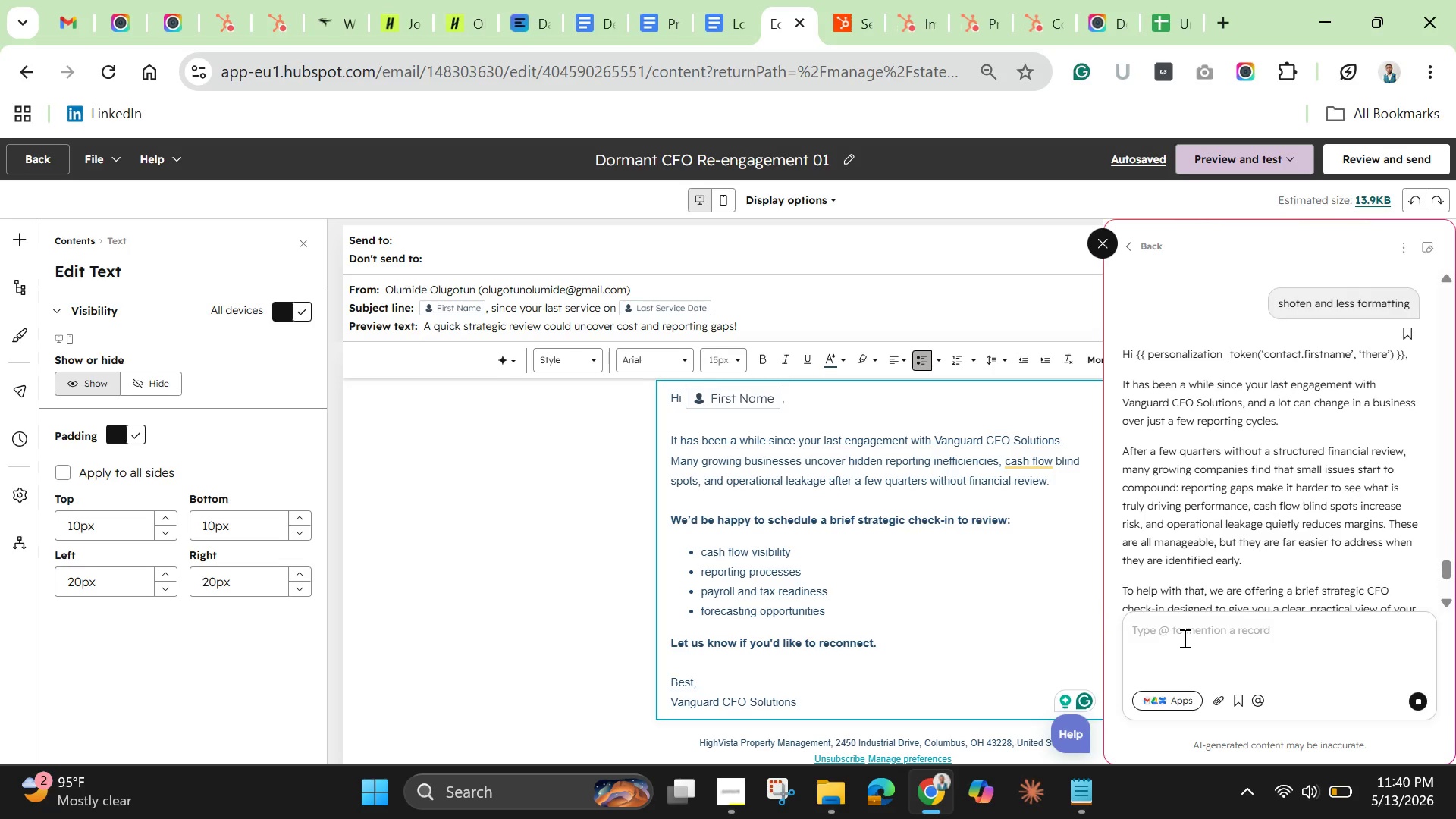 
wait(25.17)
 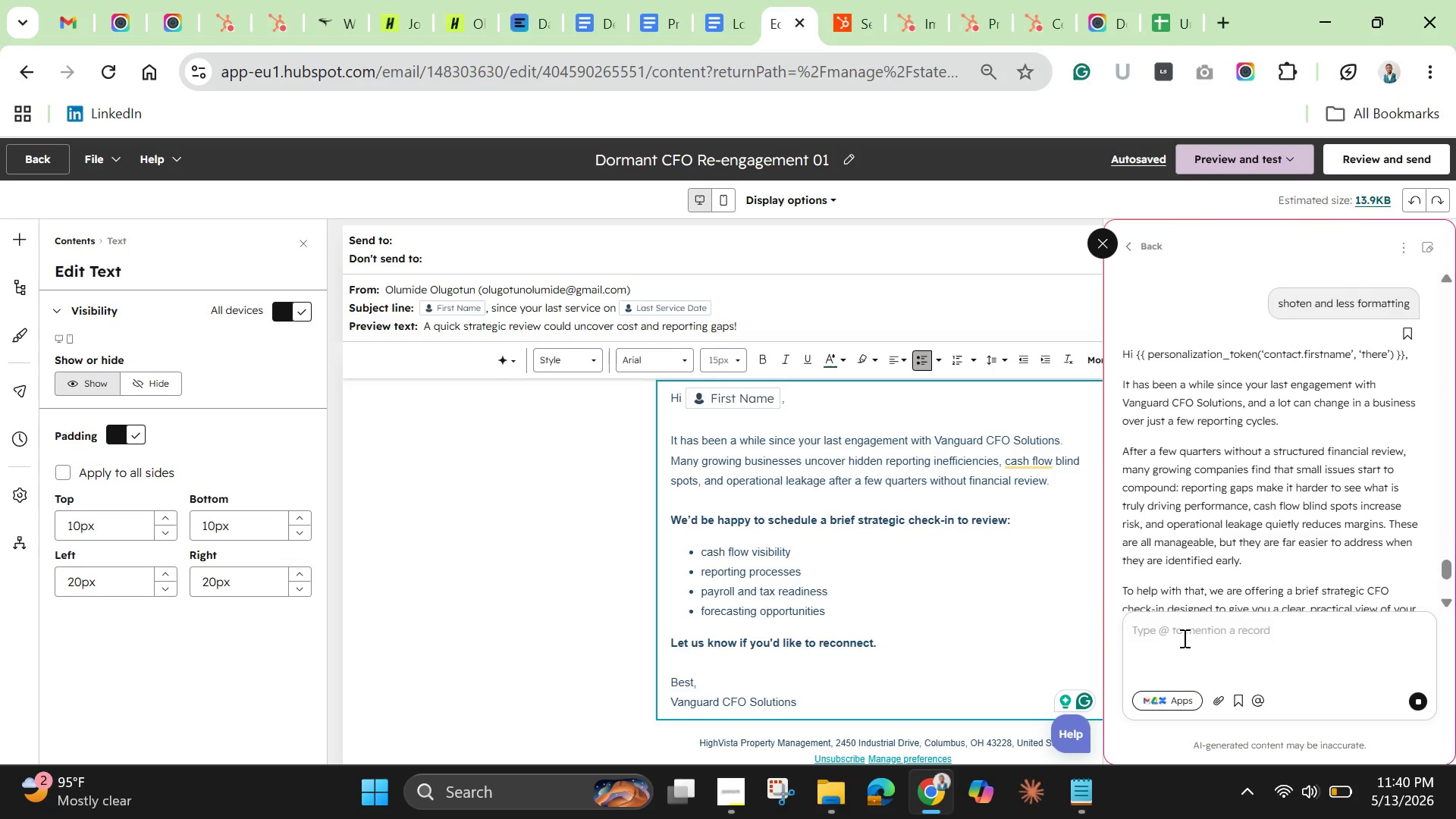 
scroll: coordinate [1203, 364], scroll_direction: up, amount: 3.0
 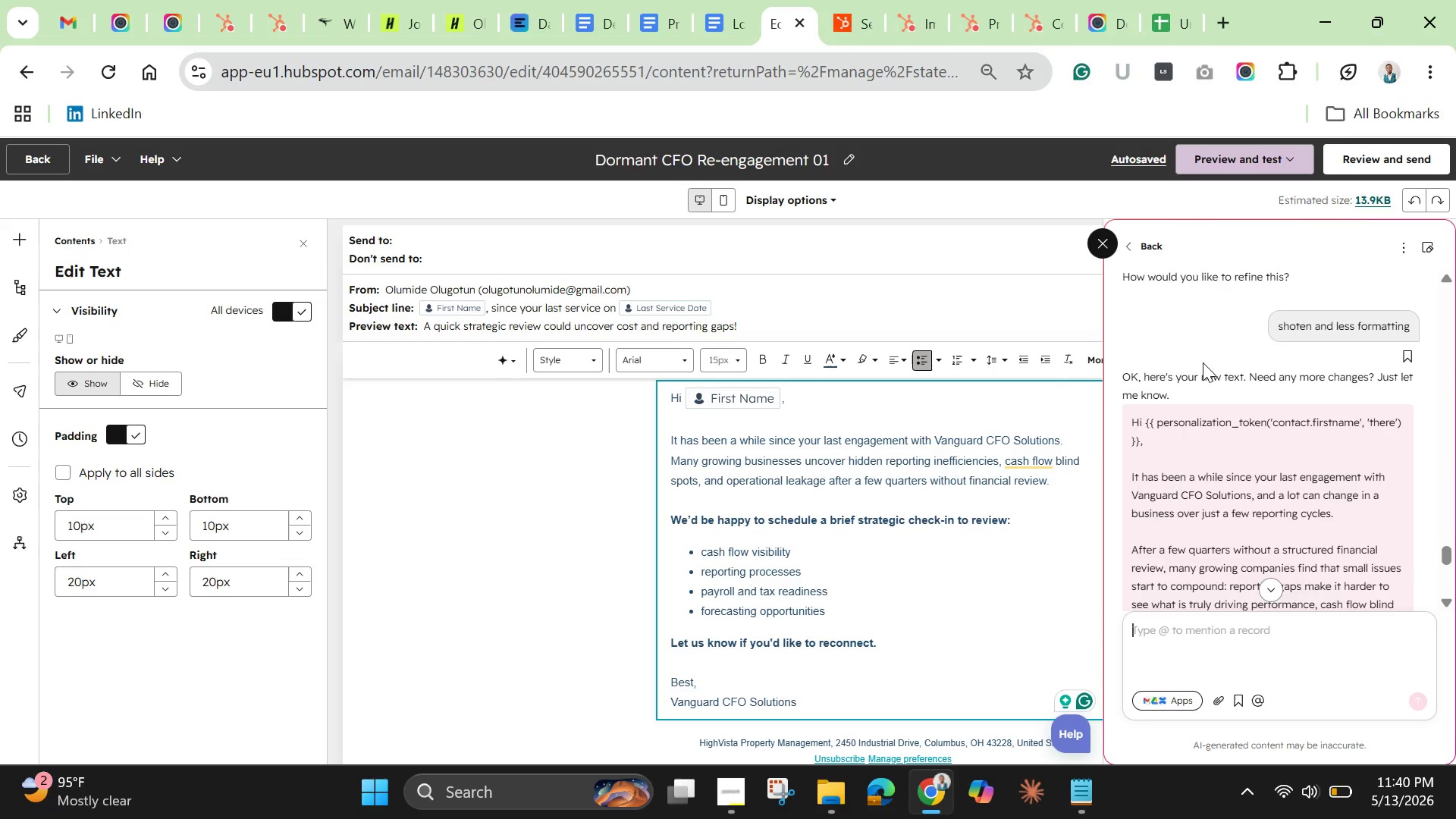 
scroll: coordinate [1254, 475], scroll_direction: down, amount: 5.0
 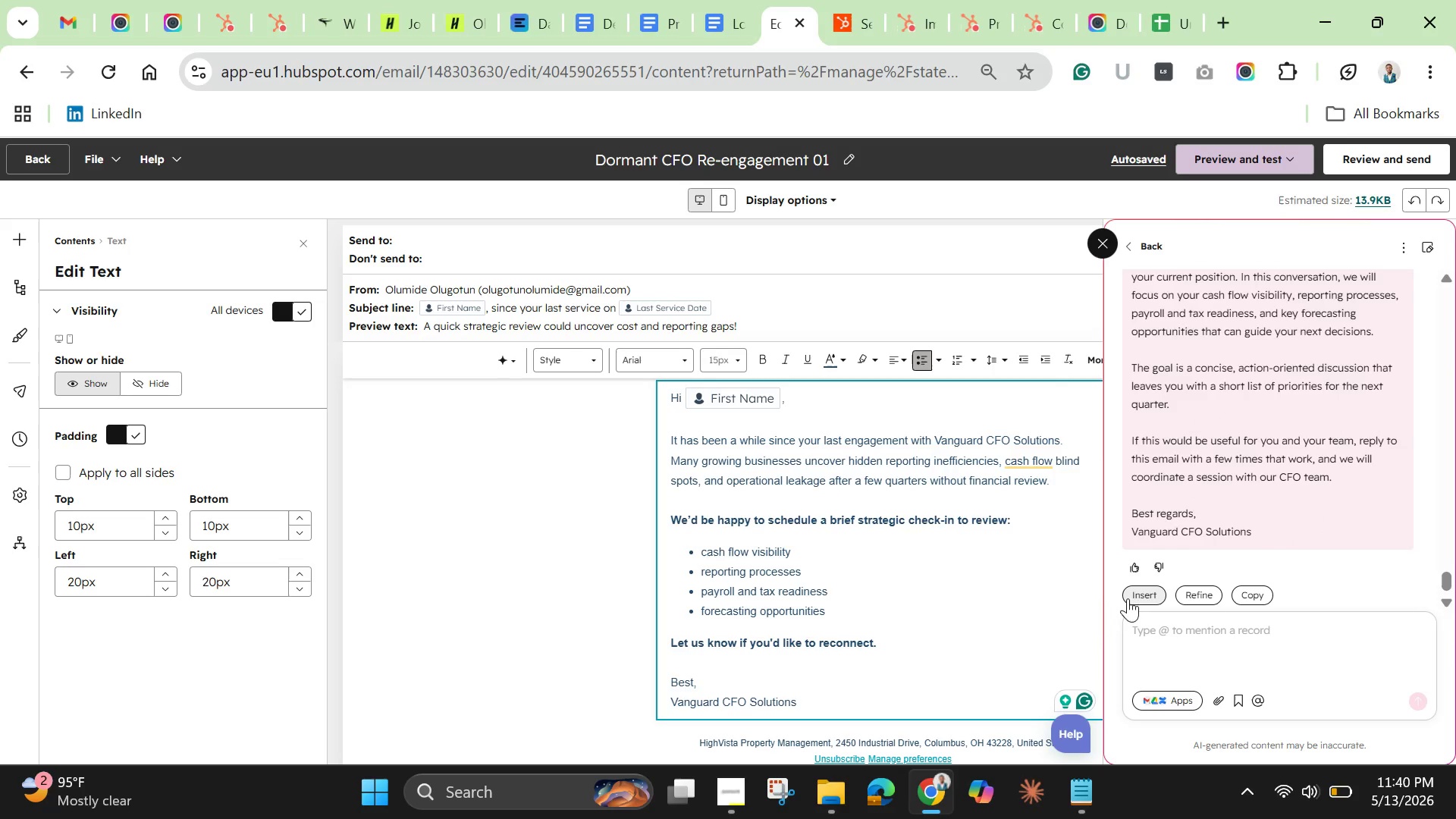 
left_click([1132, 595])
 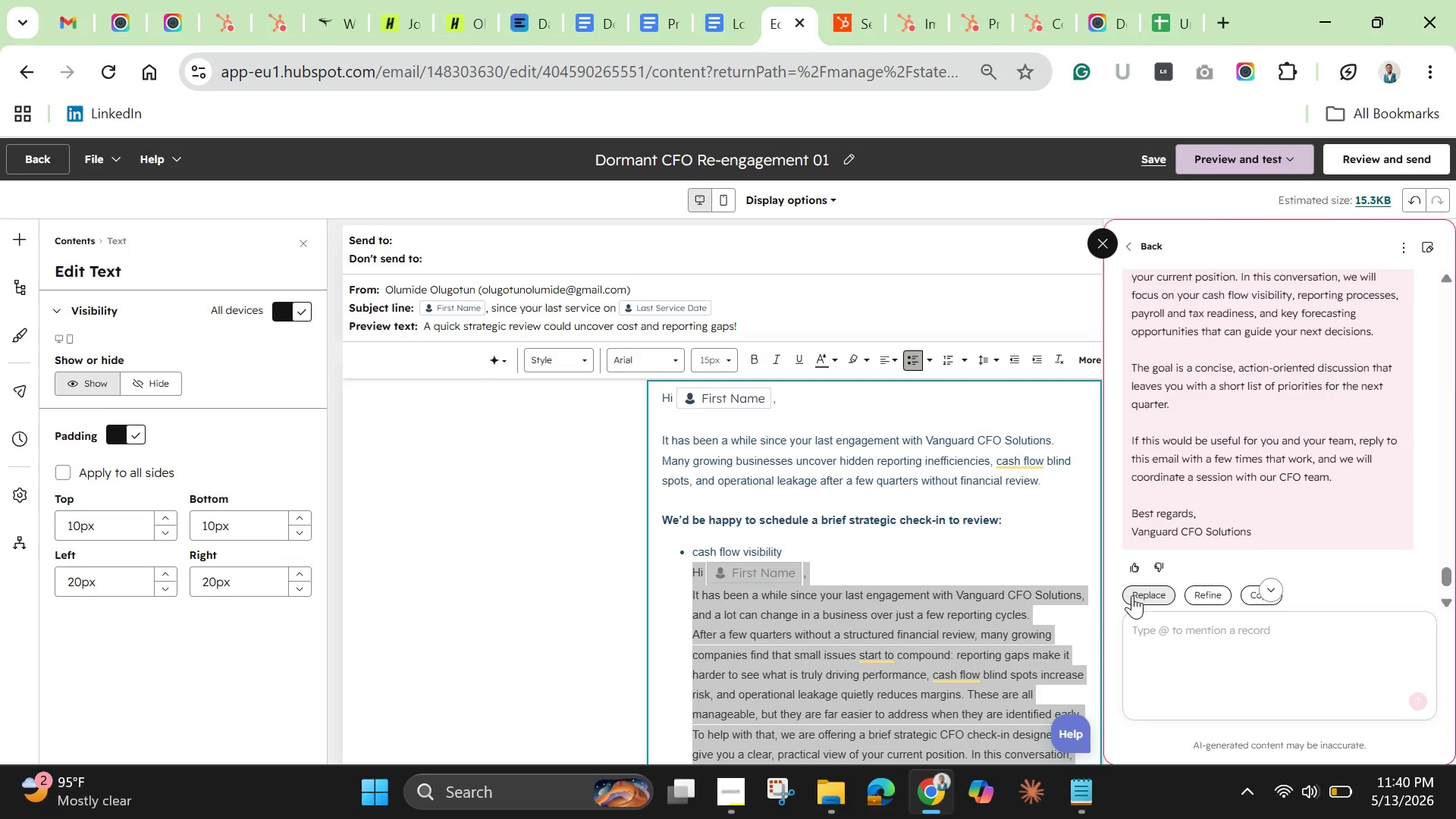 
scroll: coordinate [949, 598], scroll_direction: down, amount: 2.0
 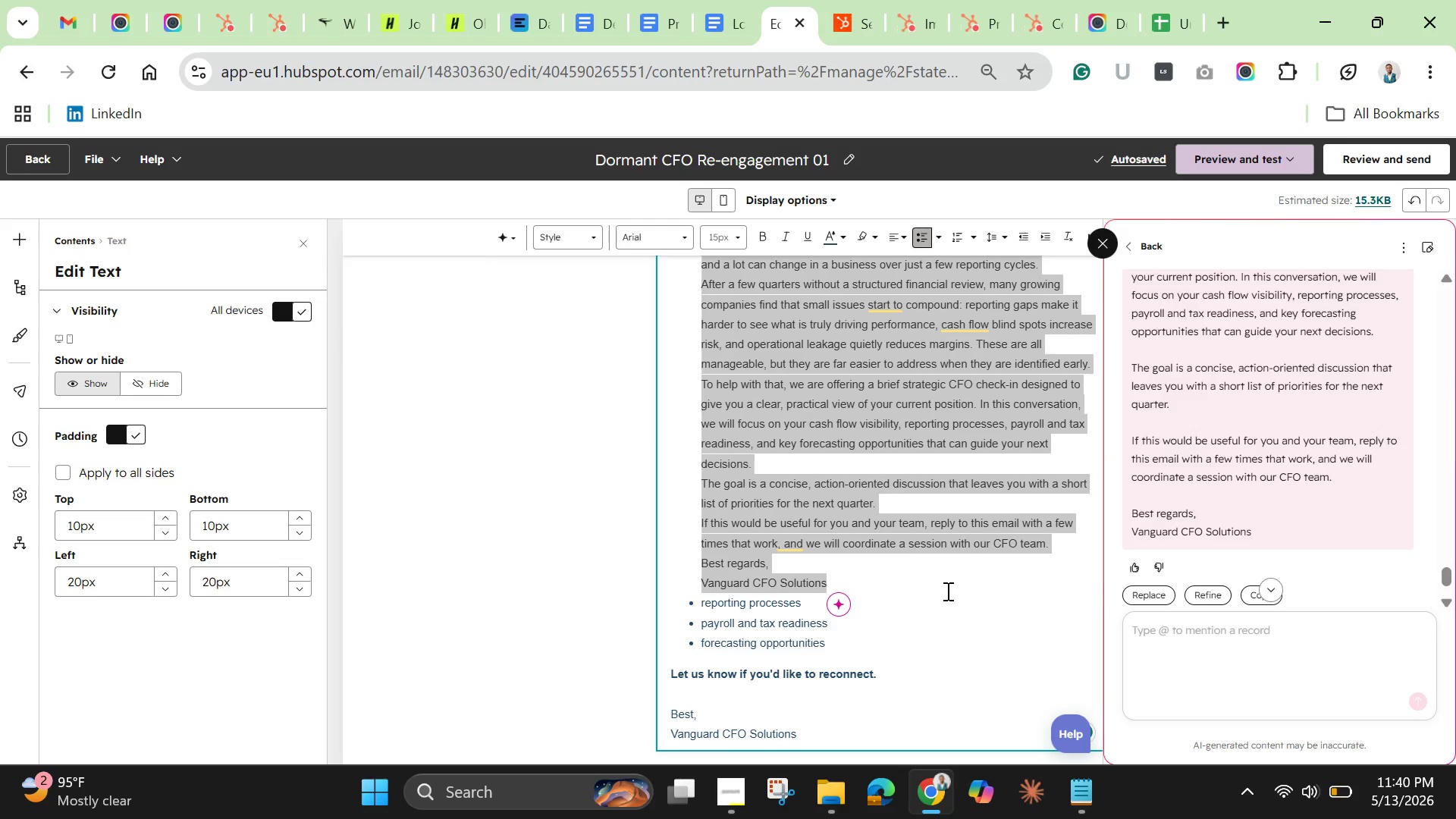 
scroll: coordinate [946, 588], scroll_direction: up, amount: 1.0
 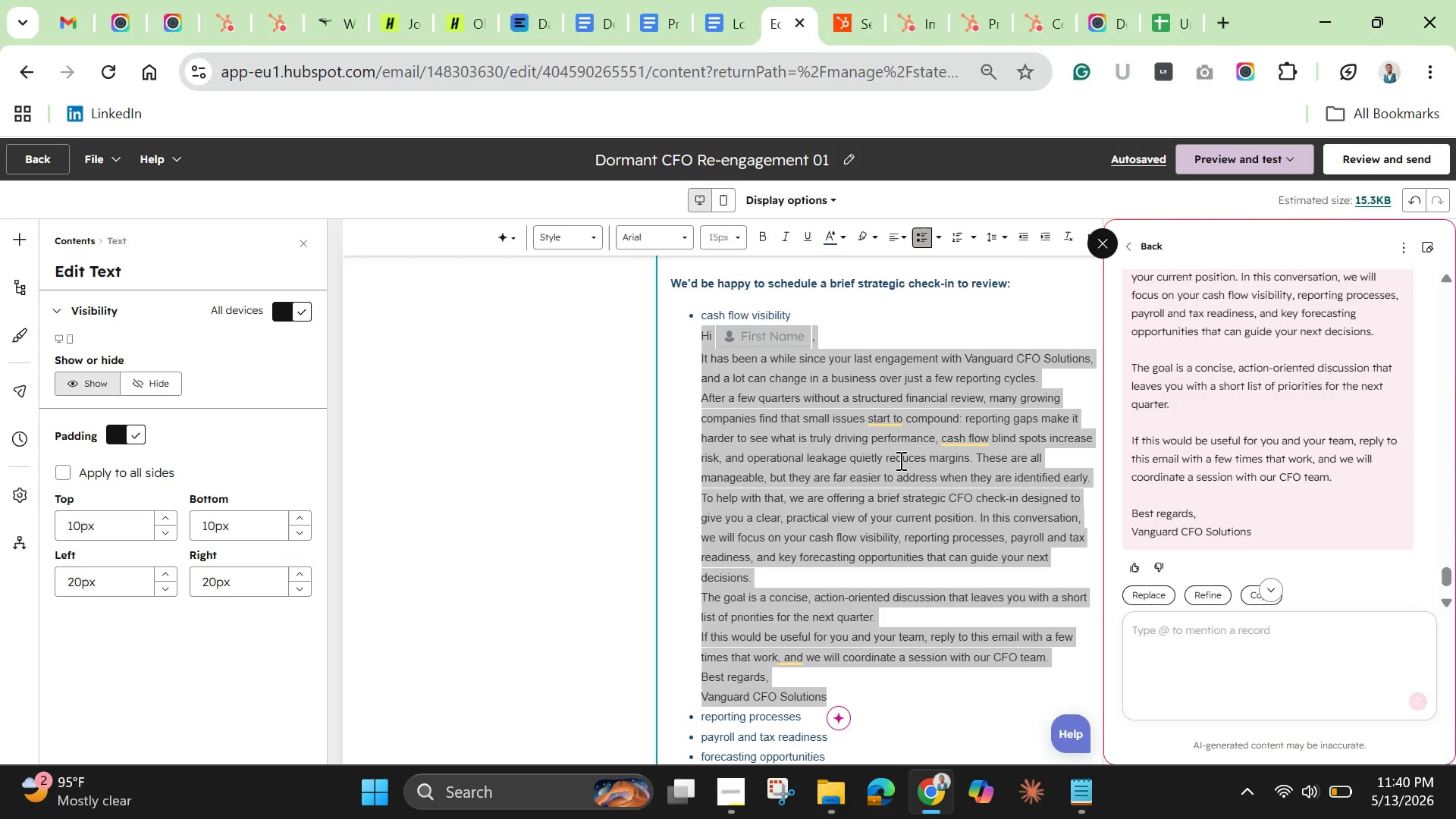 
wait(16.02)
 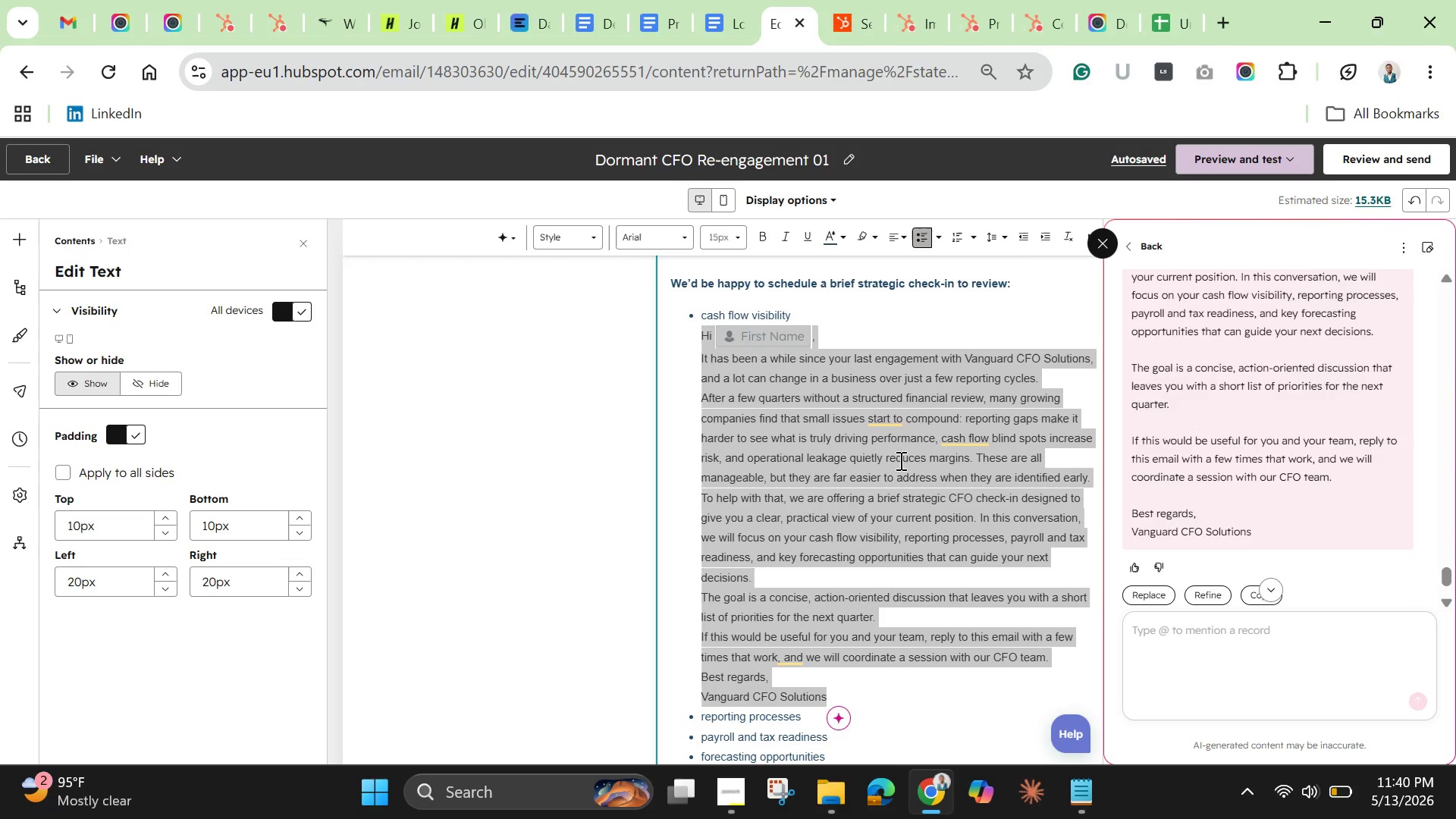 
left_click([828, 329])
 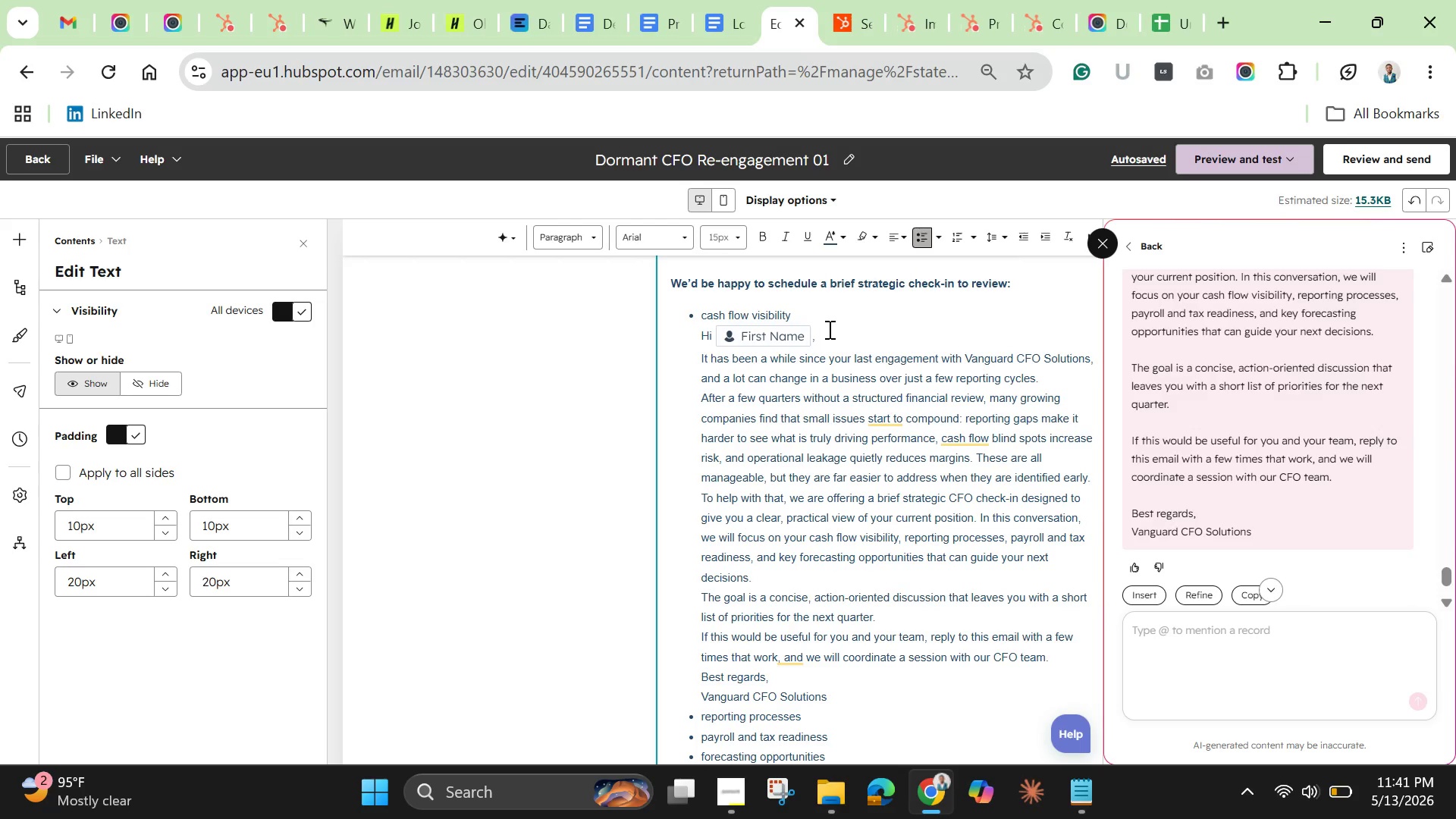 
key(Enter)
 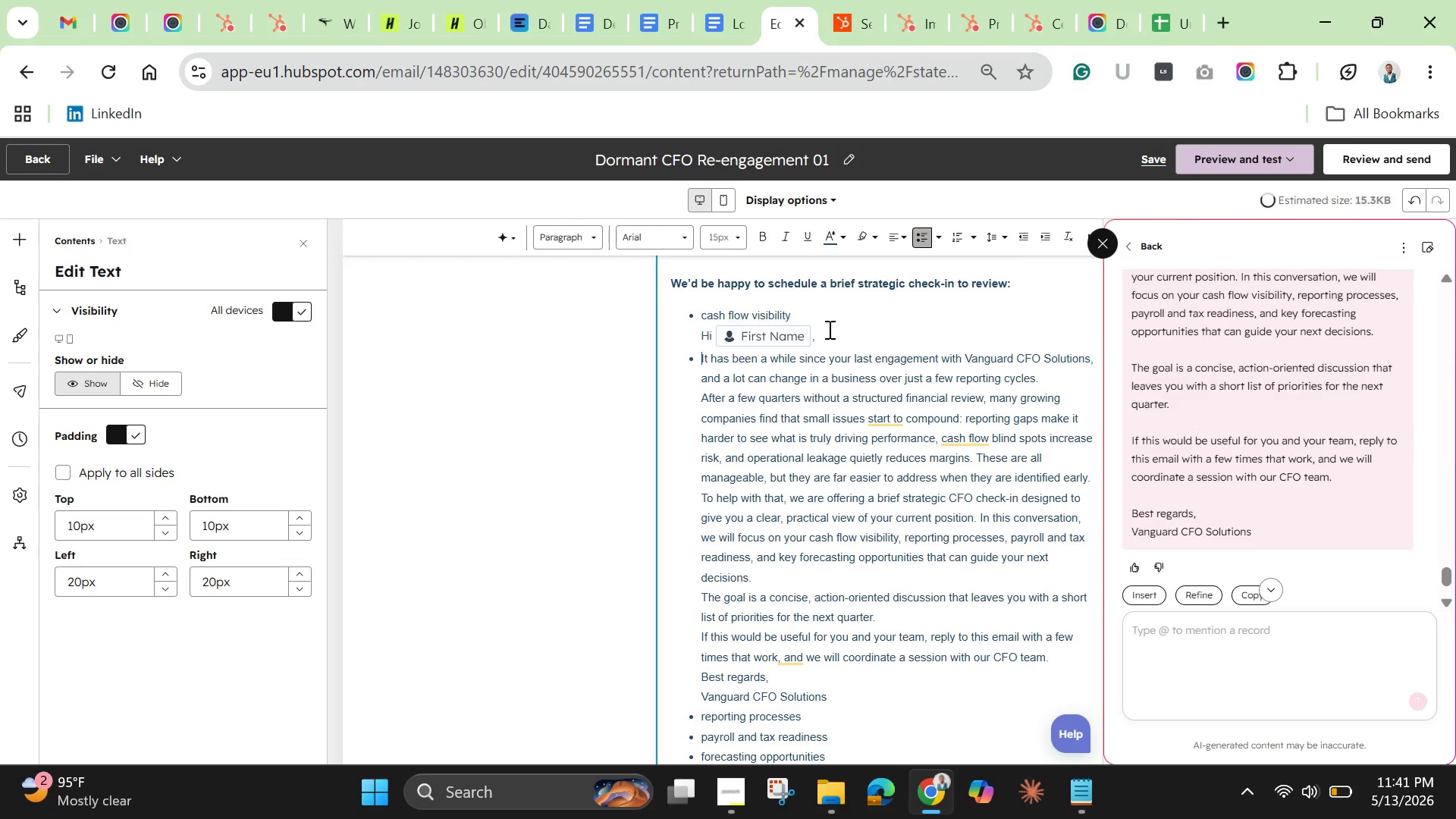 
key(Backspace)
 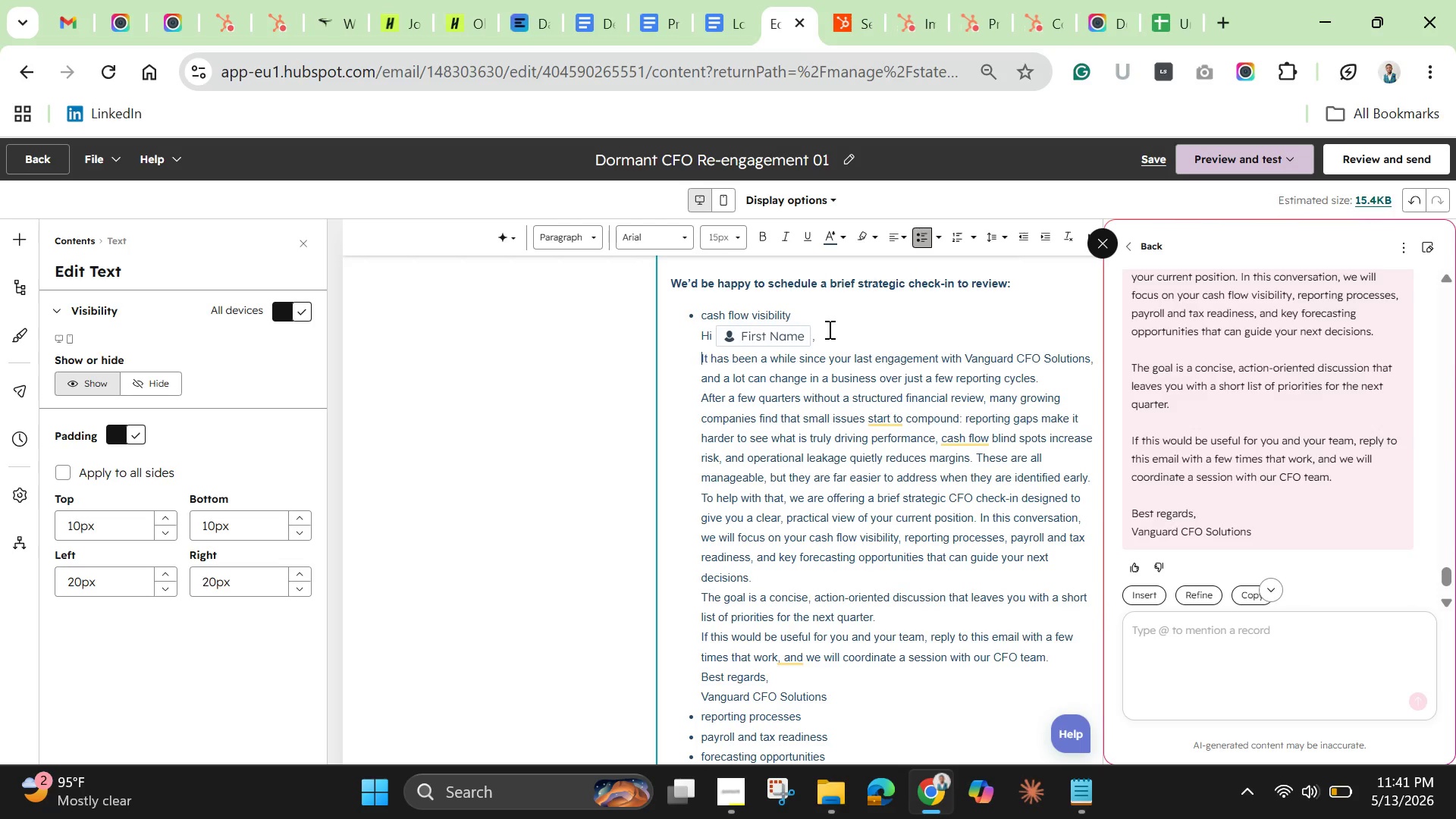 
key(Enter)
 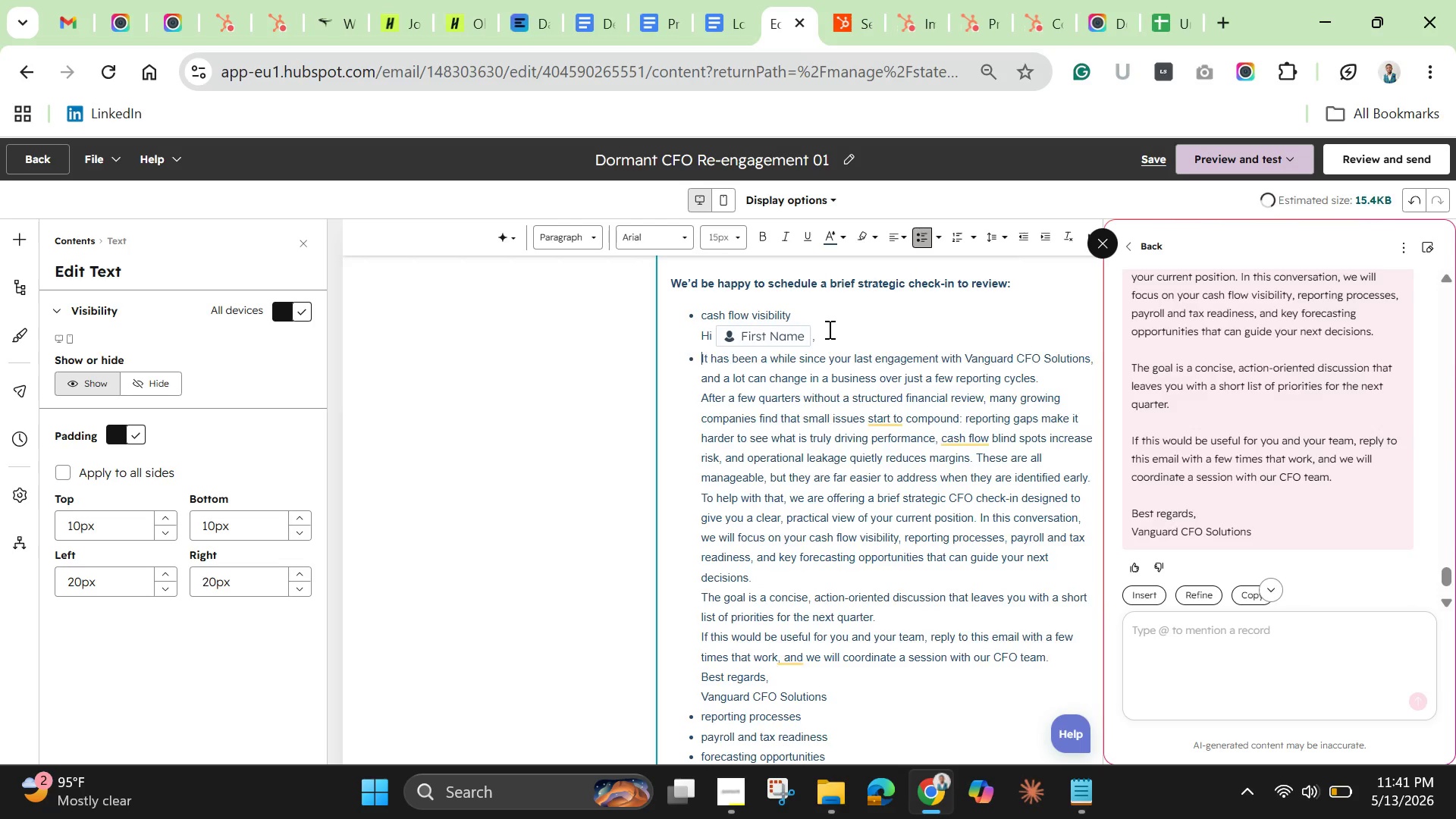 
key(Enter)
 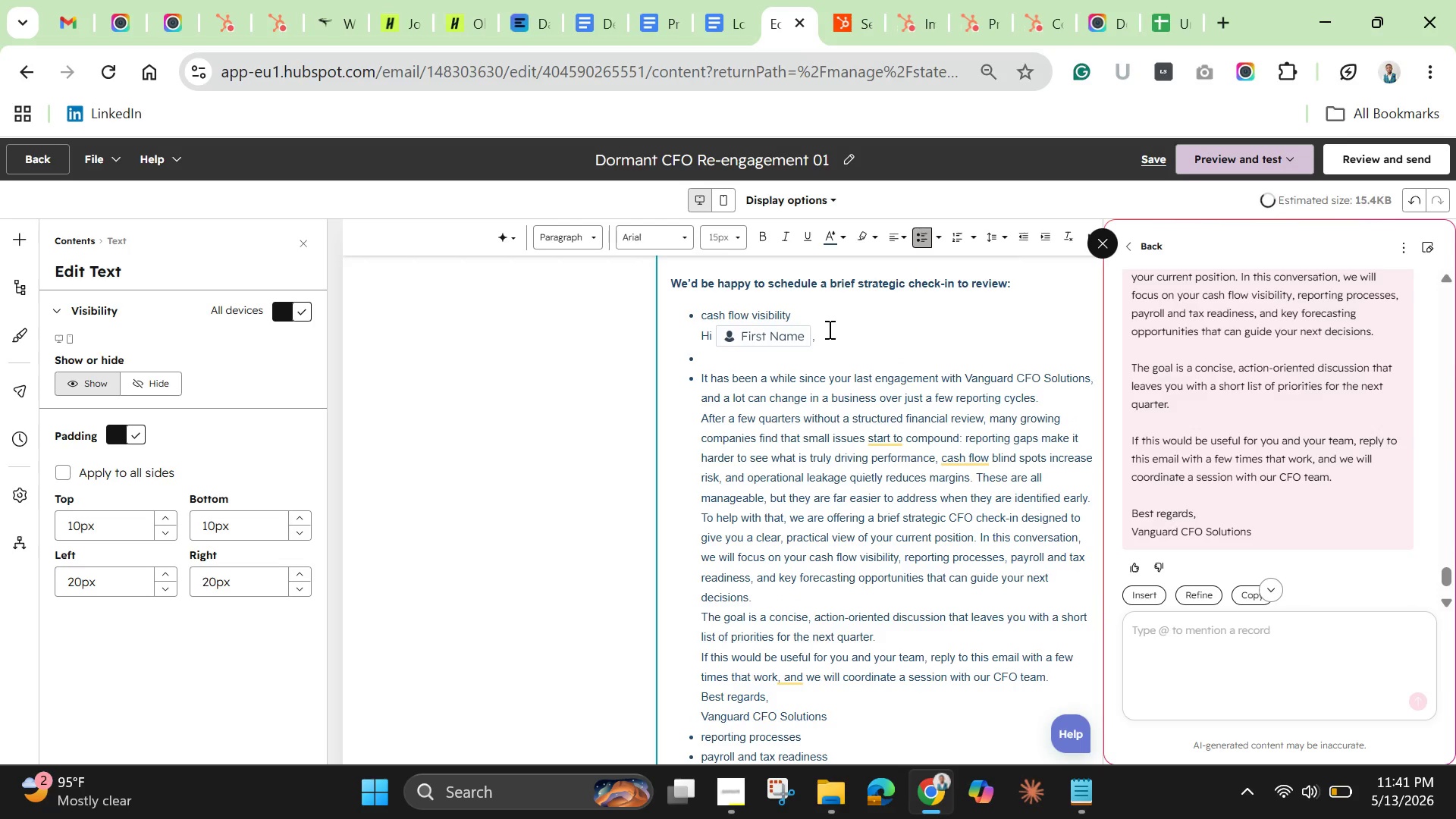 
key(Enter)
 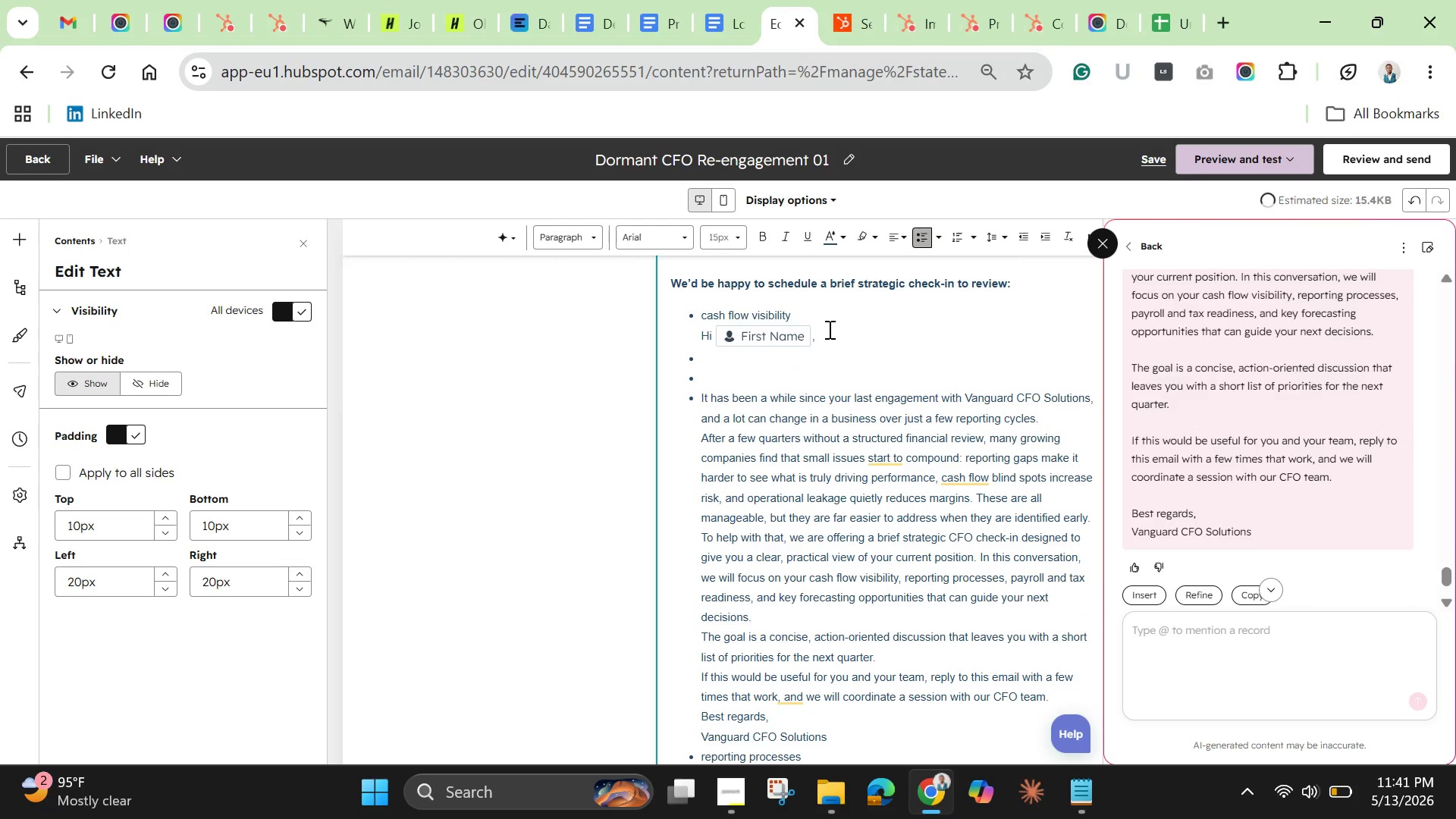 
key(Enter)
 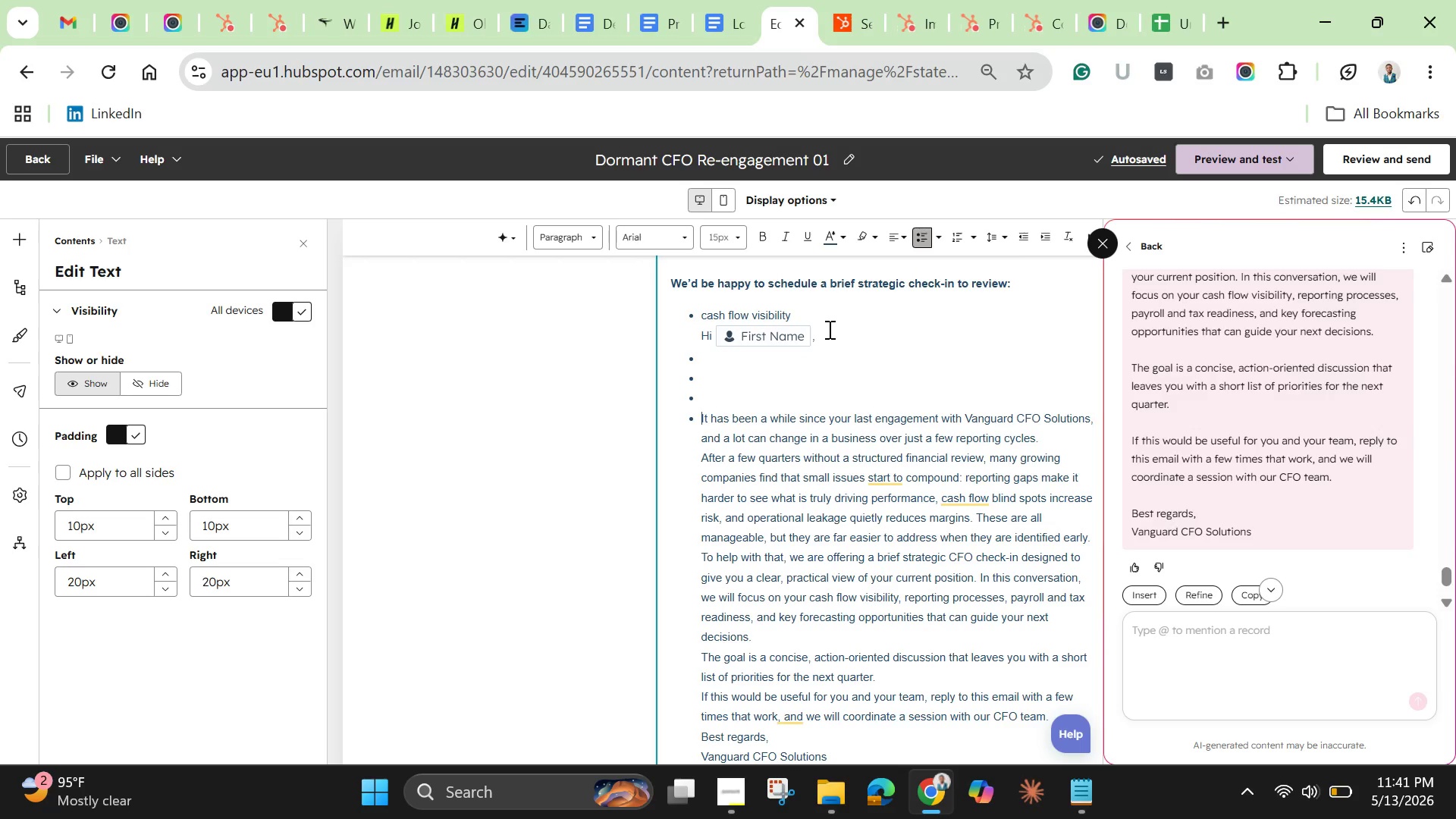 
wait(6.41)
 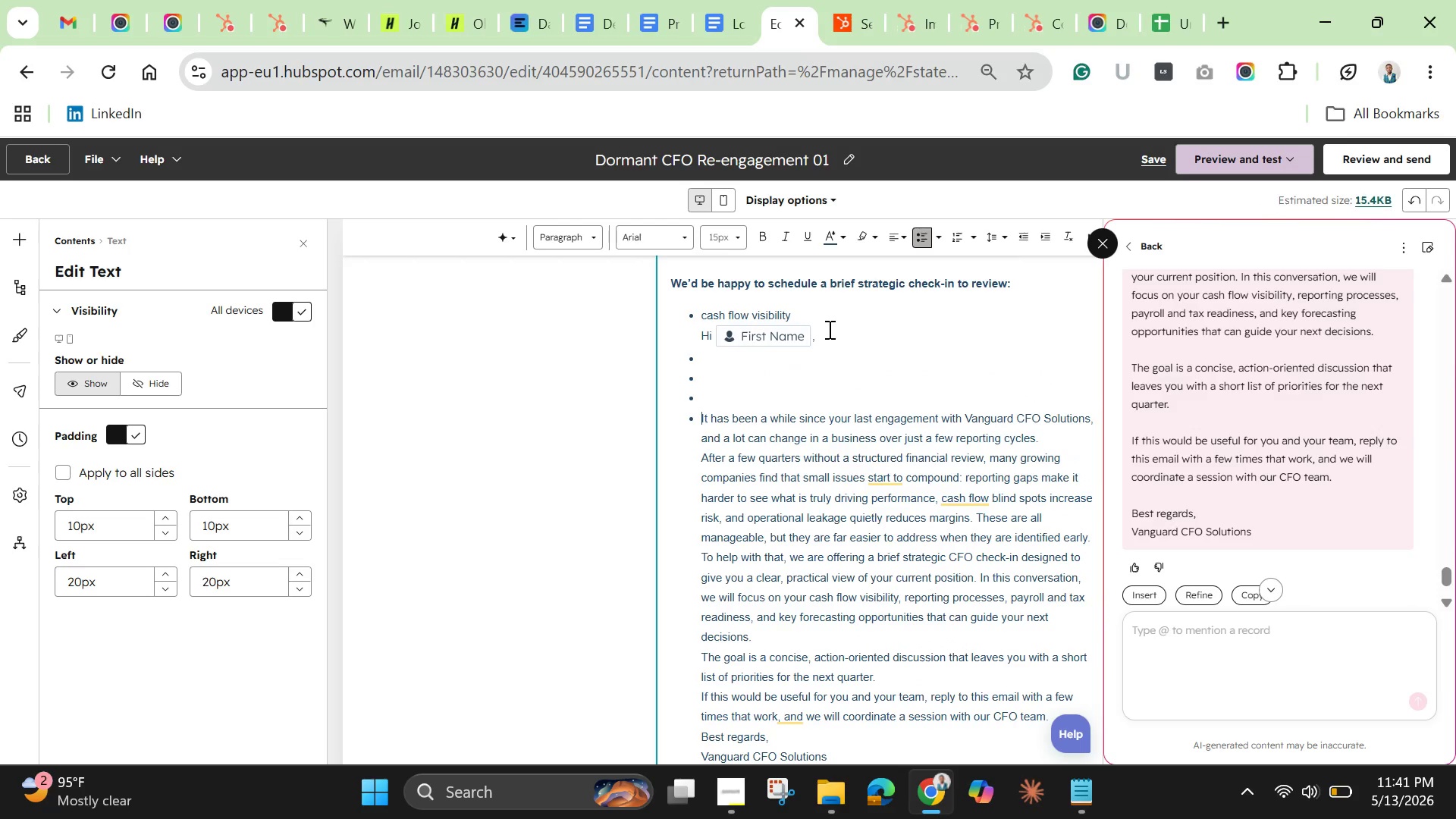 
key(Control+X)
 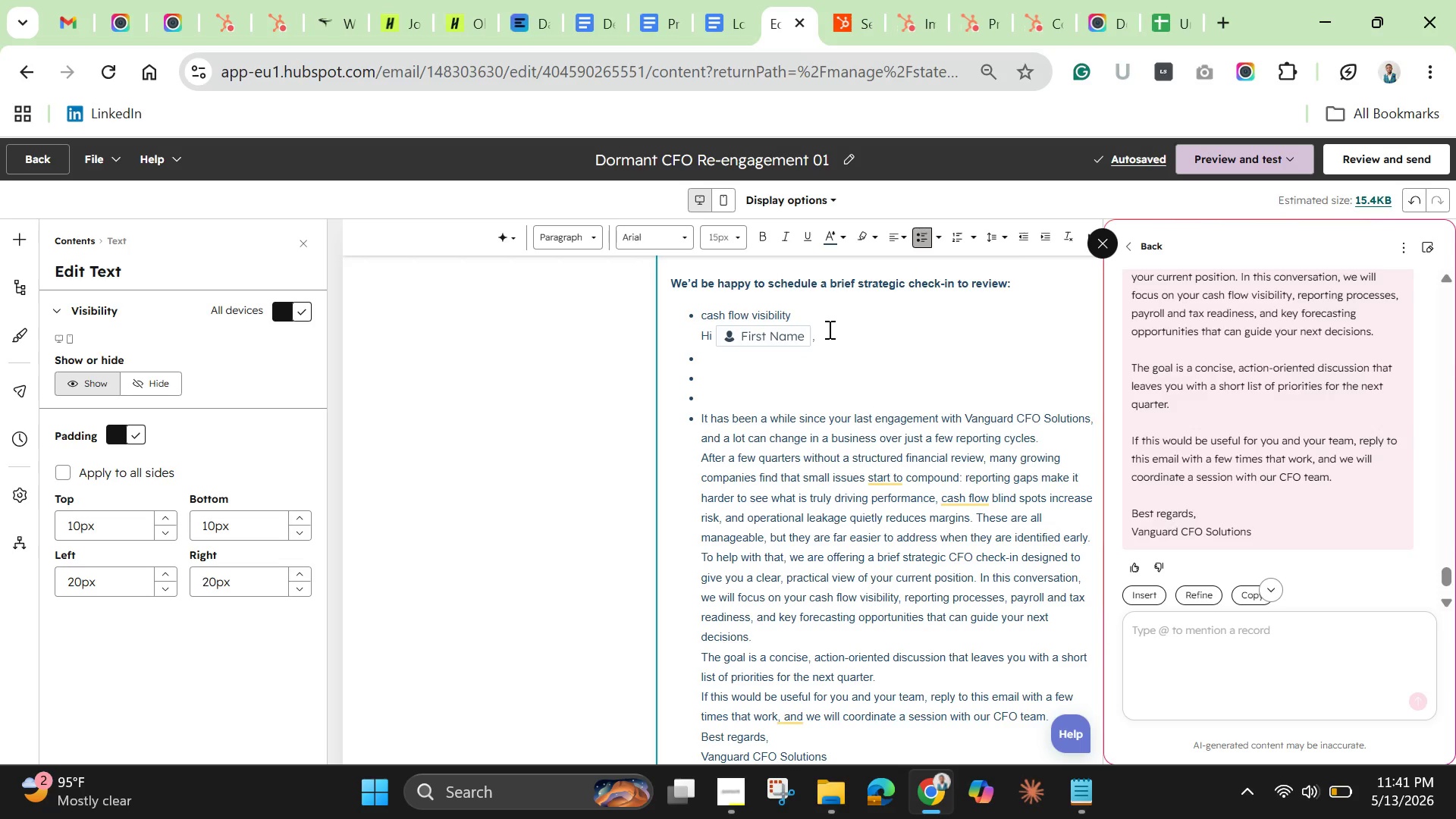 
key(Control+Z)
 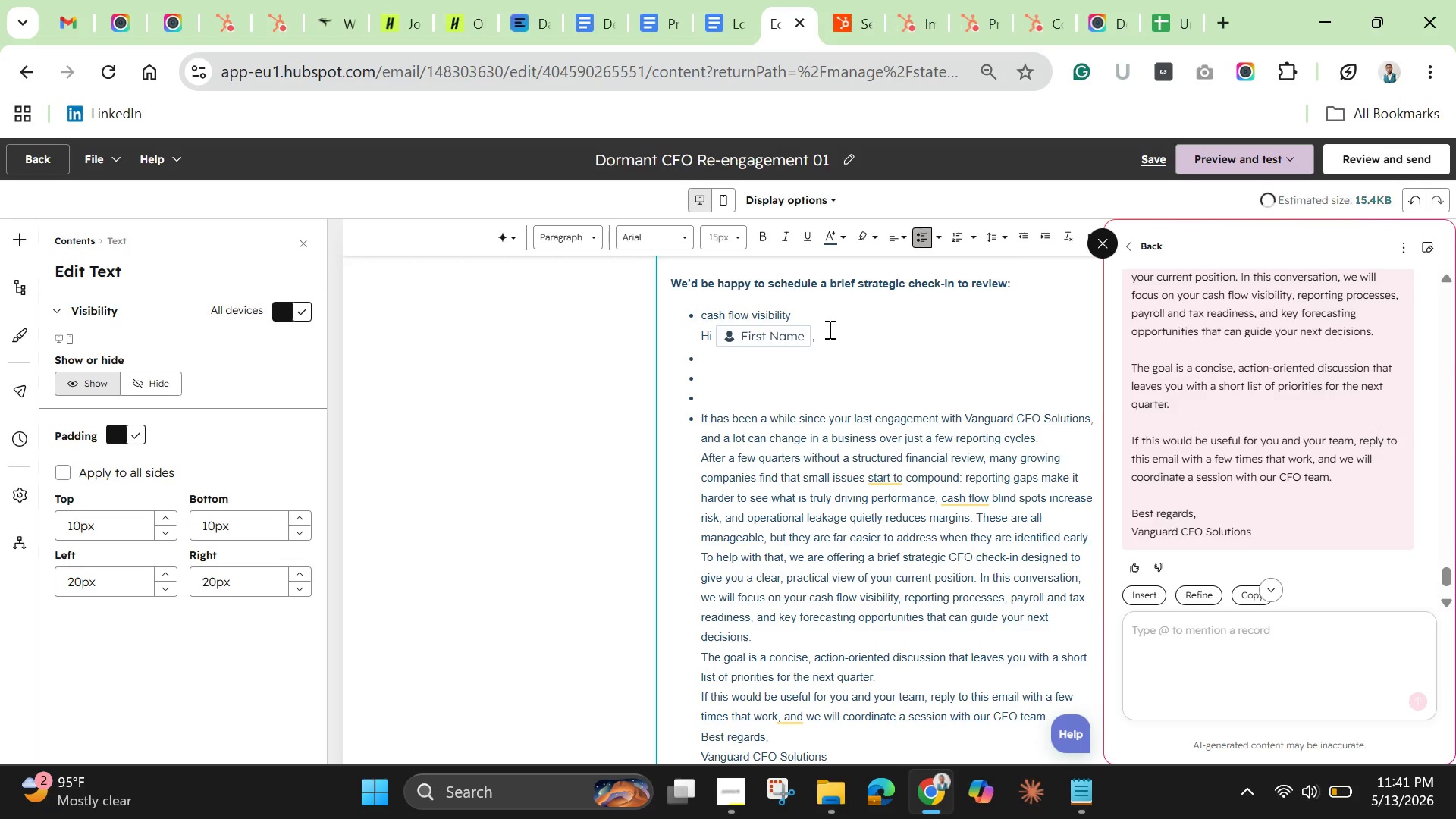 
key(Control+Z)
 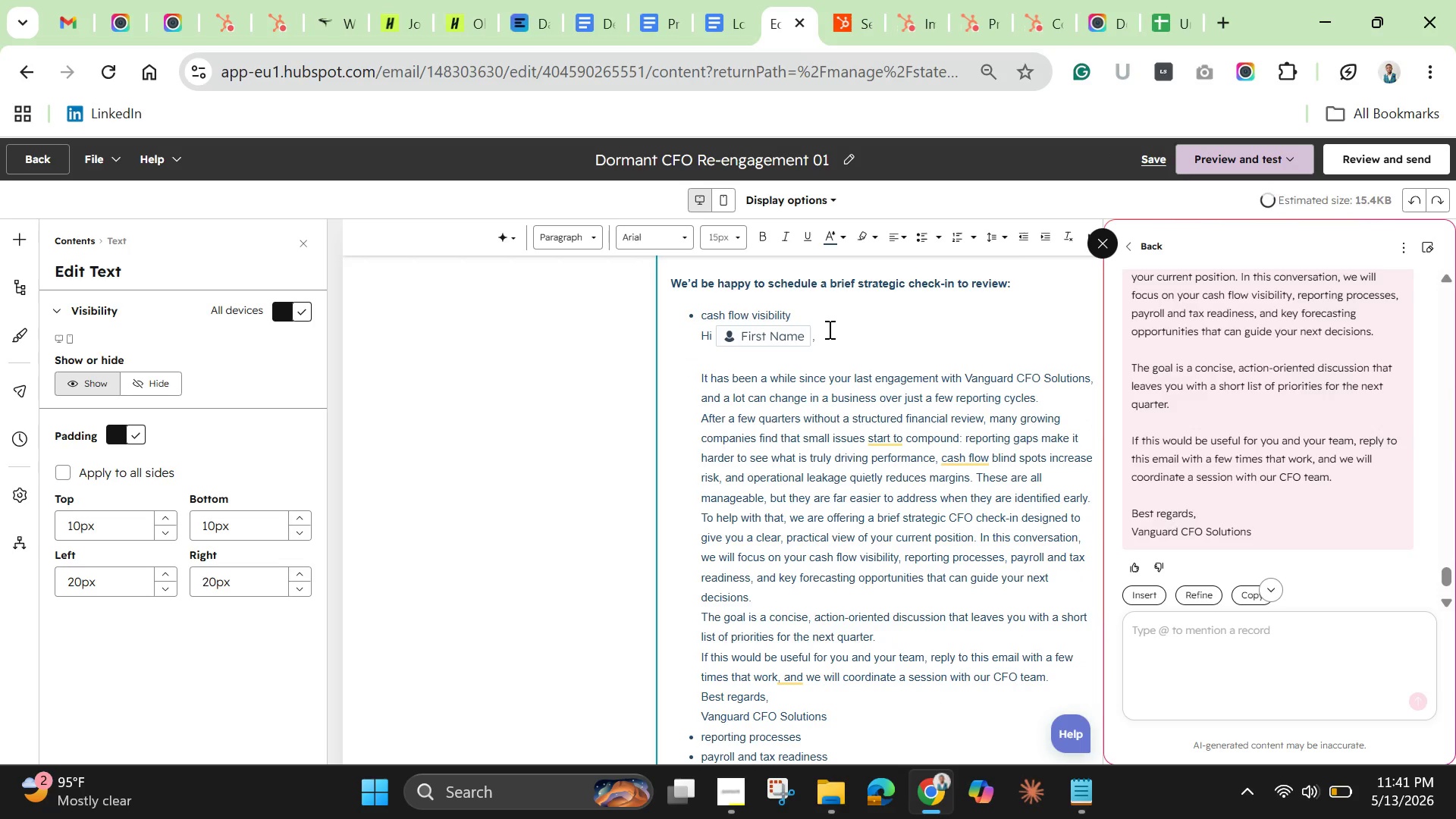 
hold_key(key=ControlLeft, duration=0.66)
 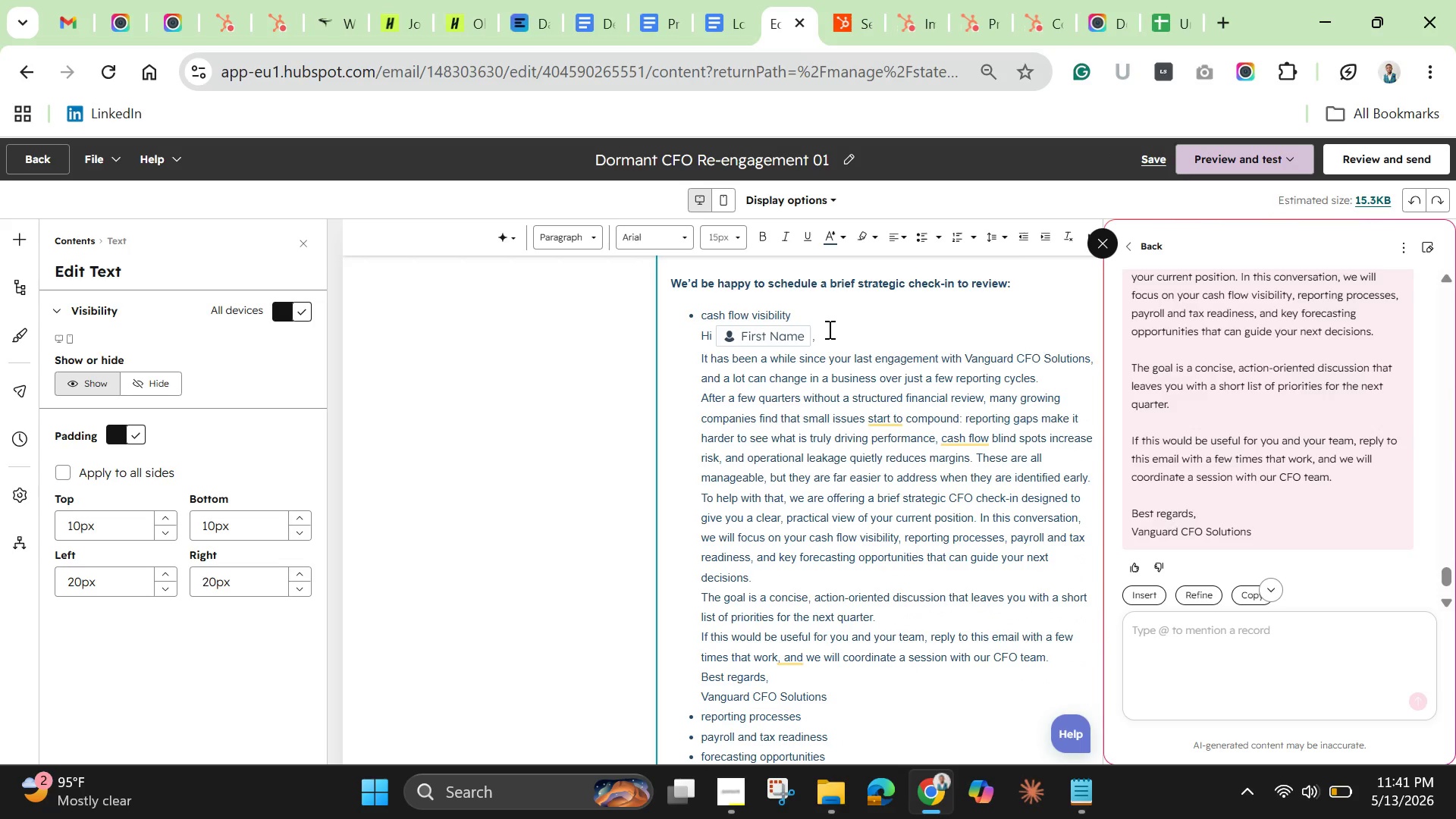 
hold_key(key=Z, duration=0.33)
 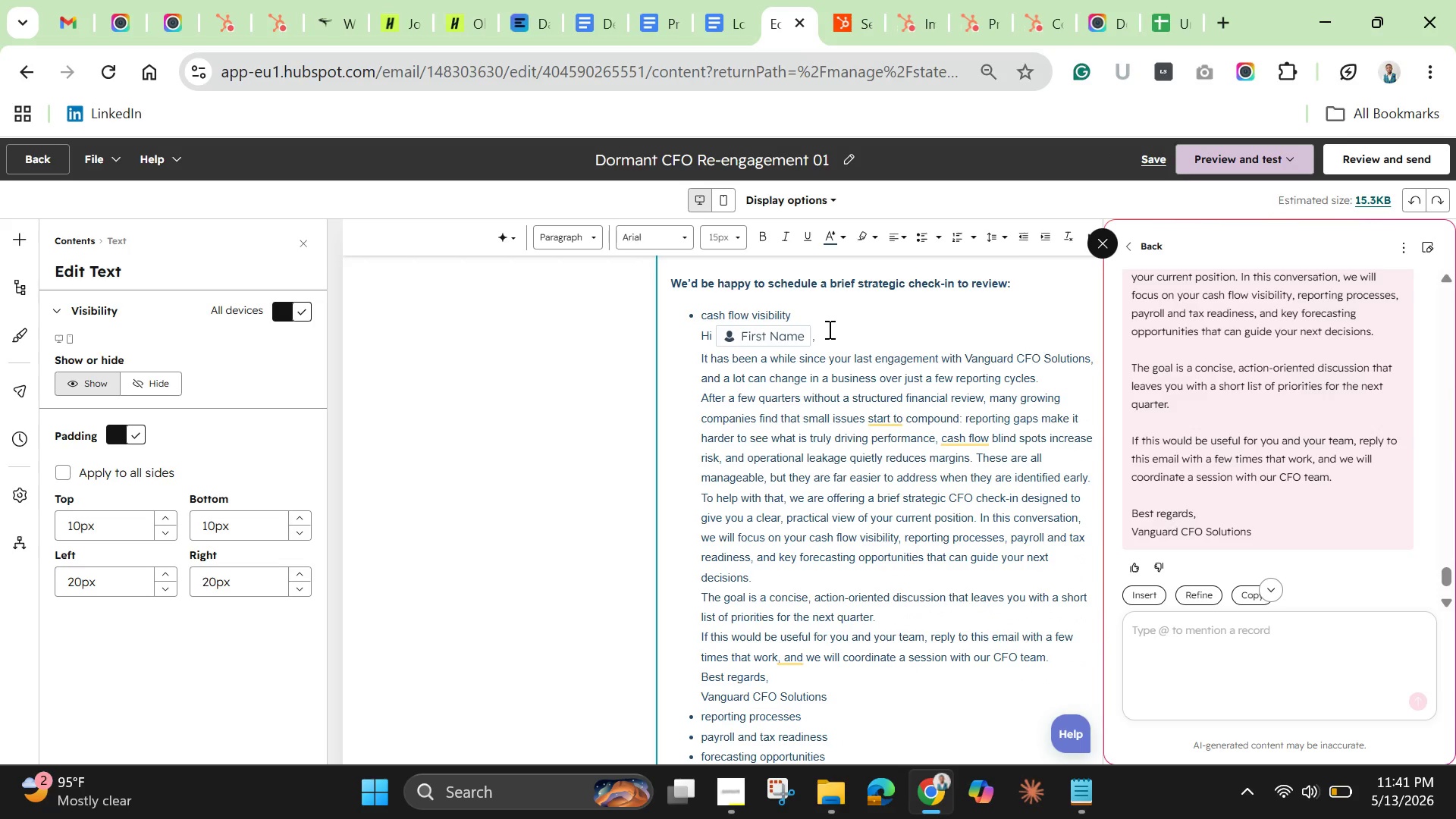 
key(Control+Z)
 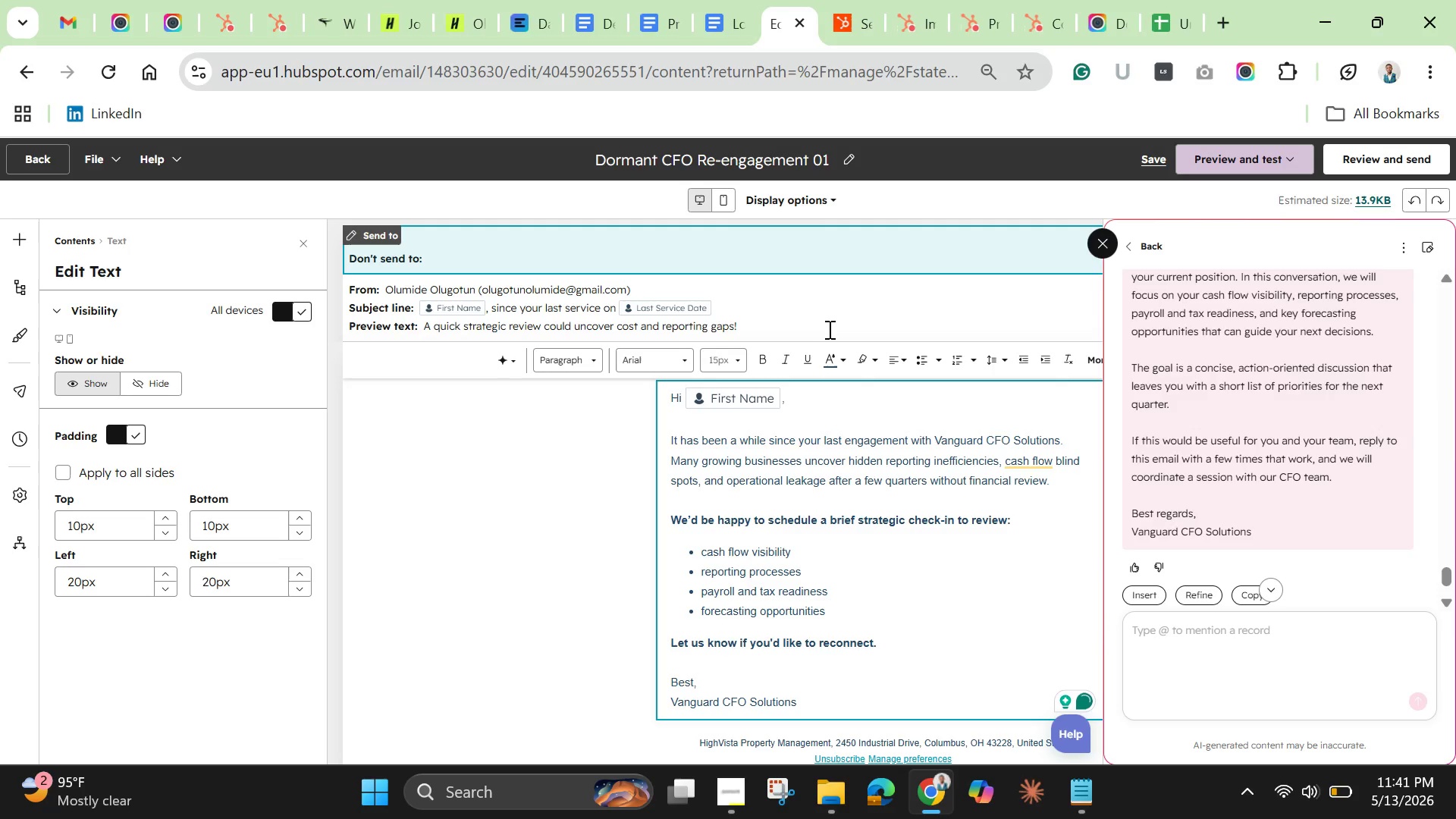 
scroll: coordinate [839, 595], scroll_direction: down, amount: 1.0
 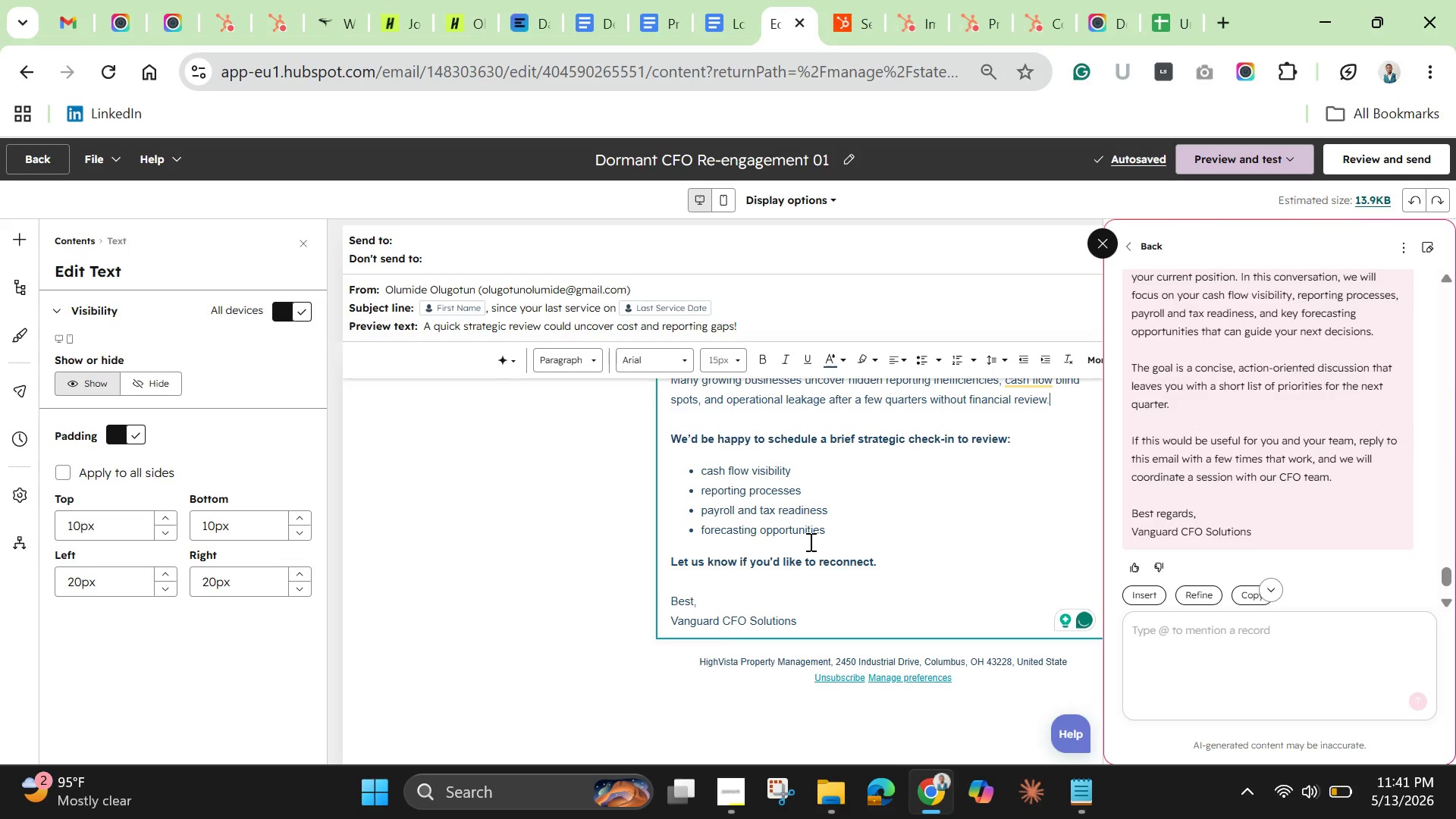 
scroll: coordinate [809, 541], scroll_direction: up, amount: 5.0
 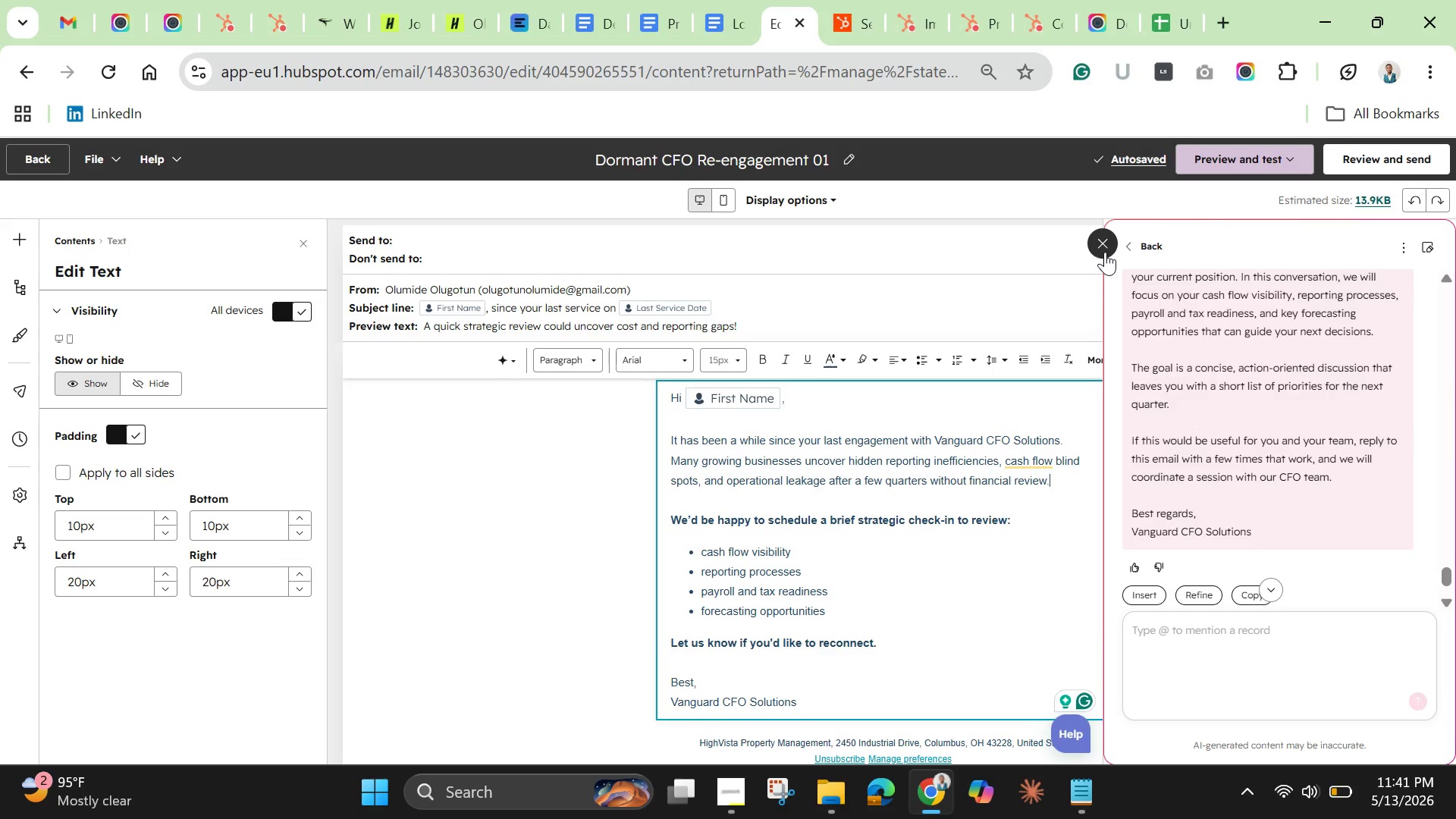 
left_click([1105, 249])
 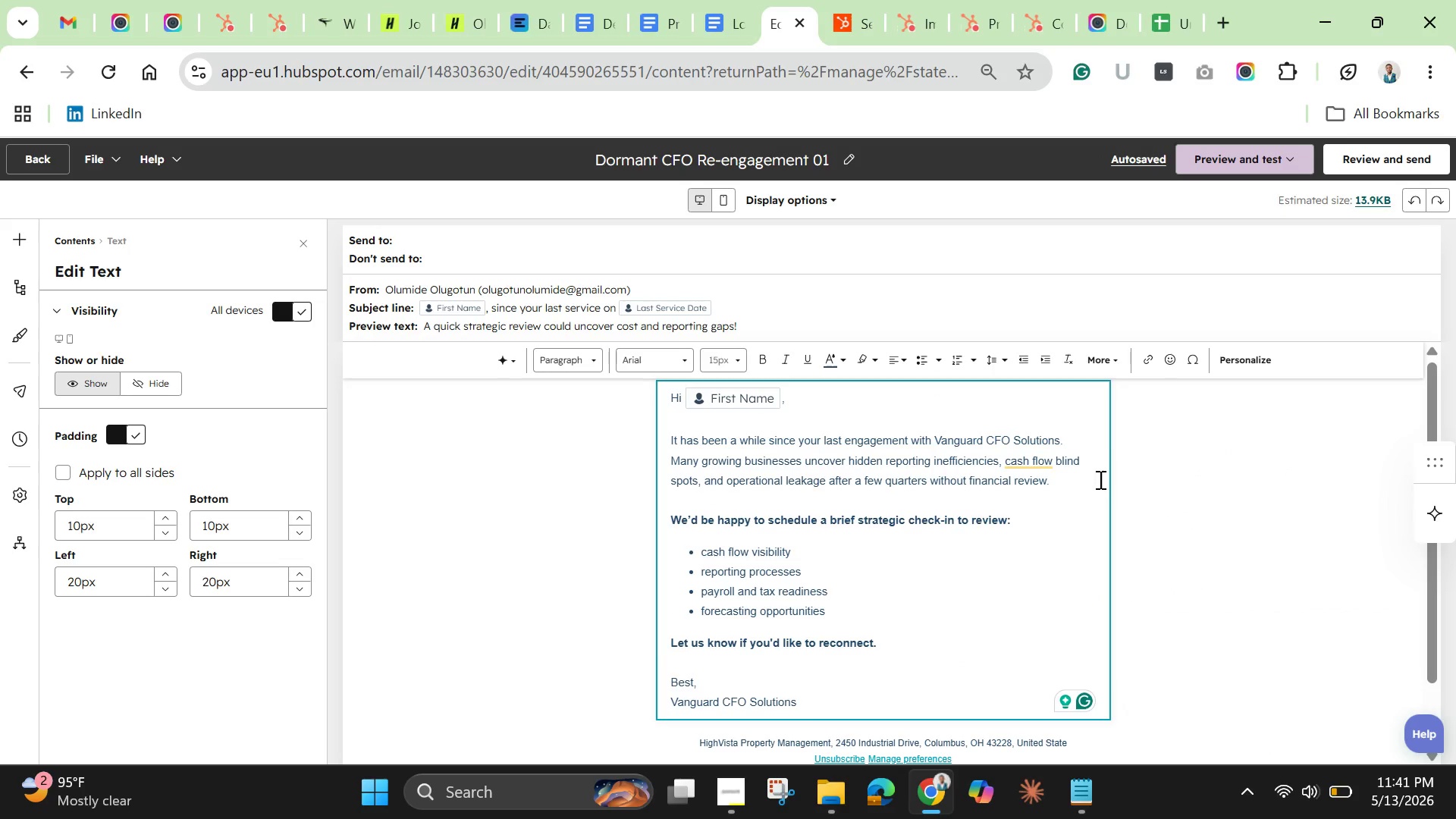 
scroll: coordinate [1103, 527], scroll_direction: down, amount: 3.0
 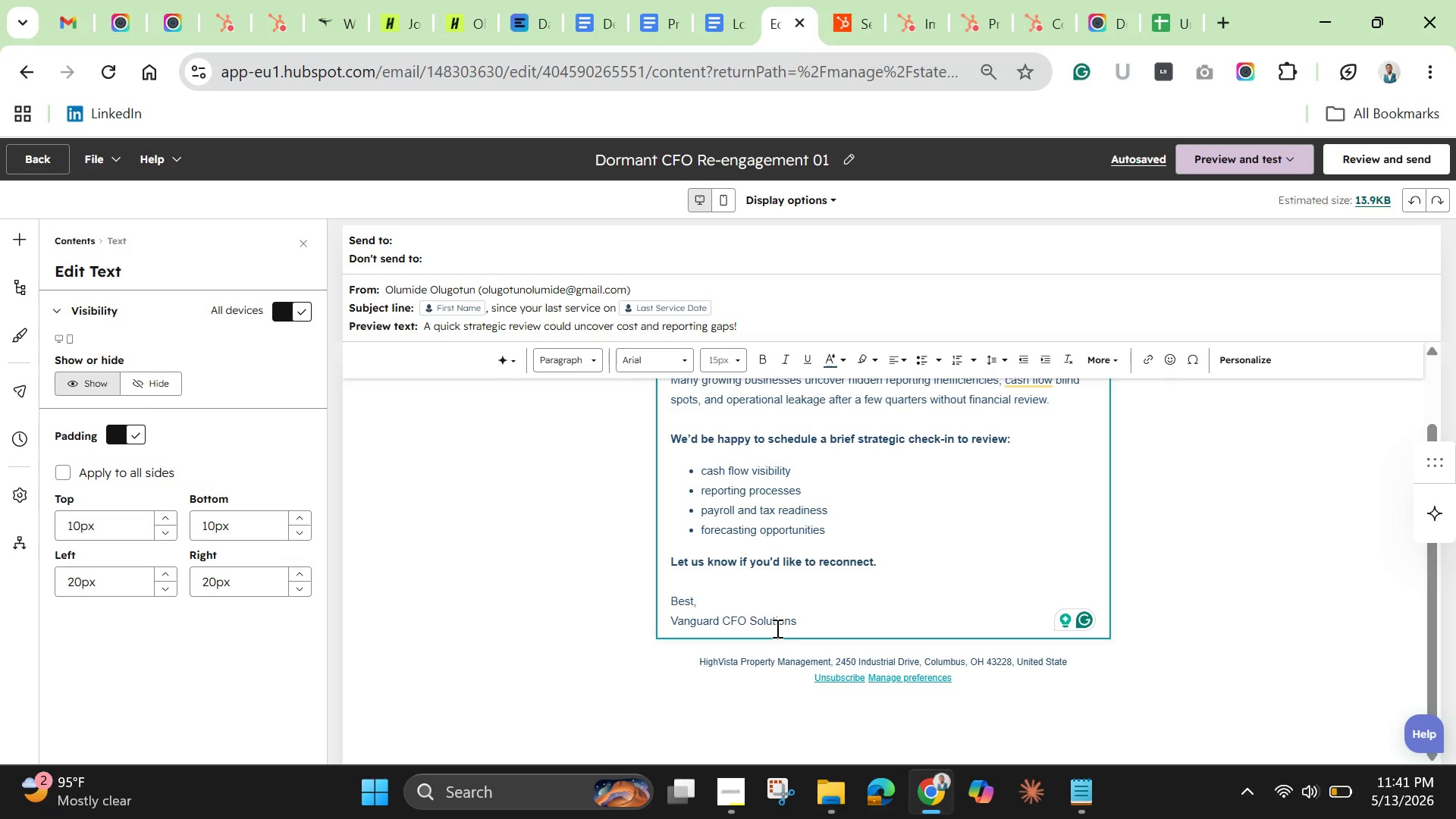 
wait(5.63)
 